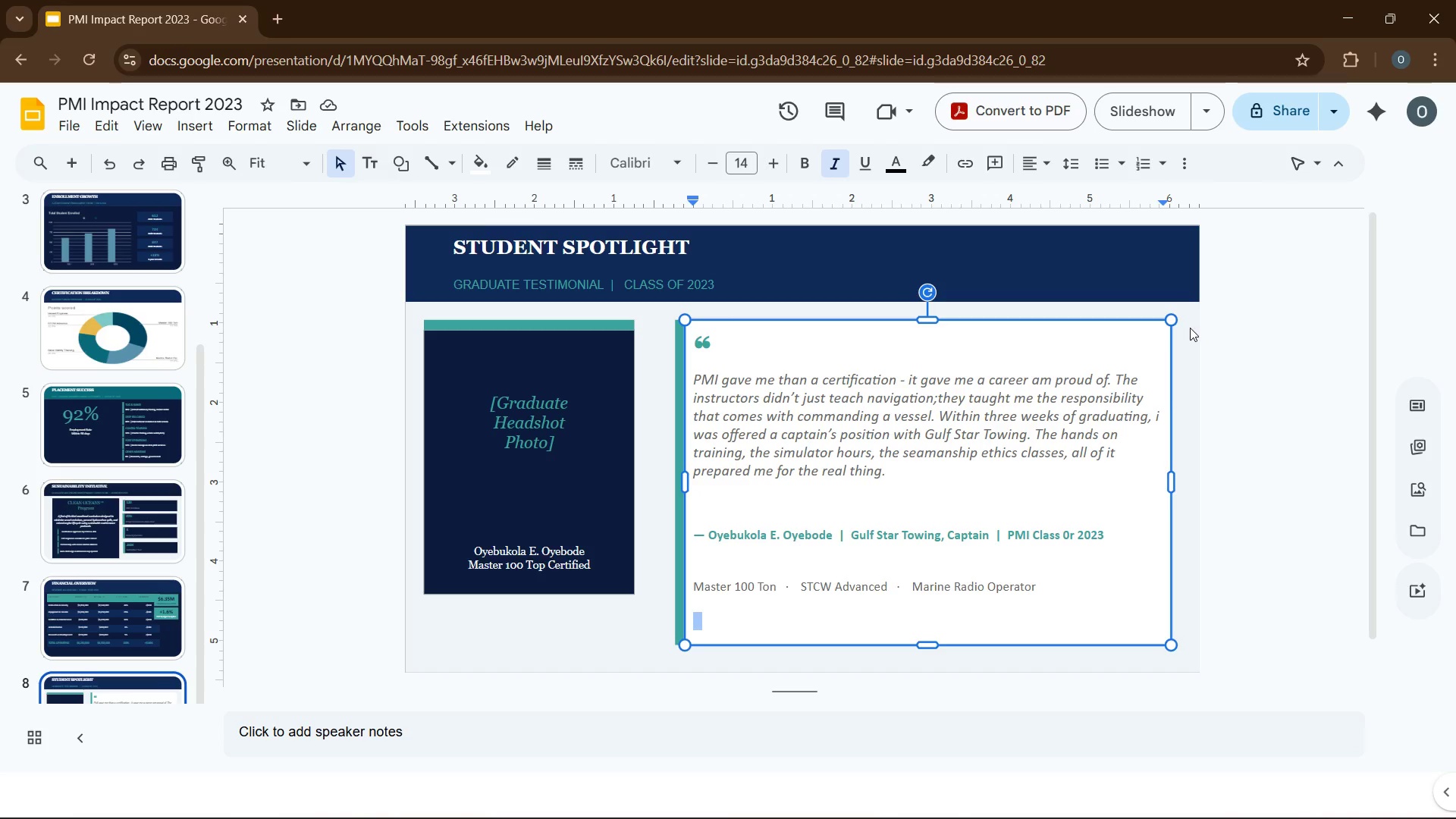 
wait(24.33)
 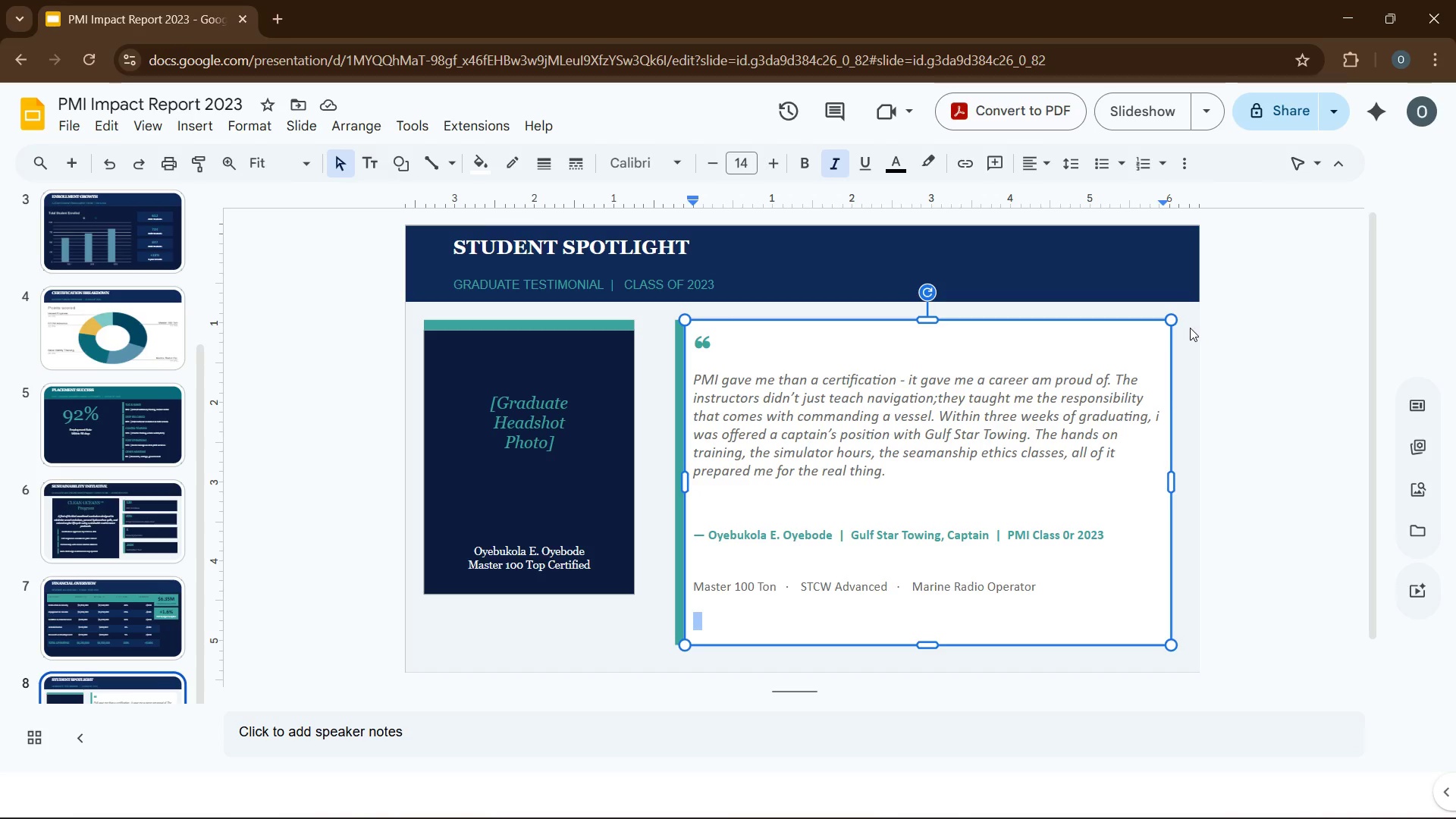 
left_click([129, 431])
 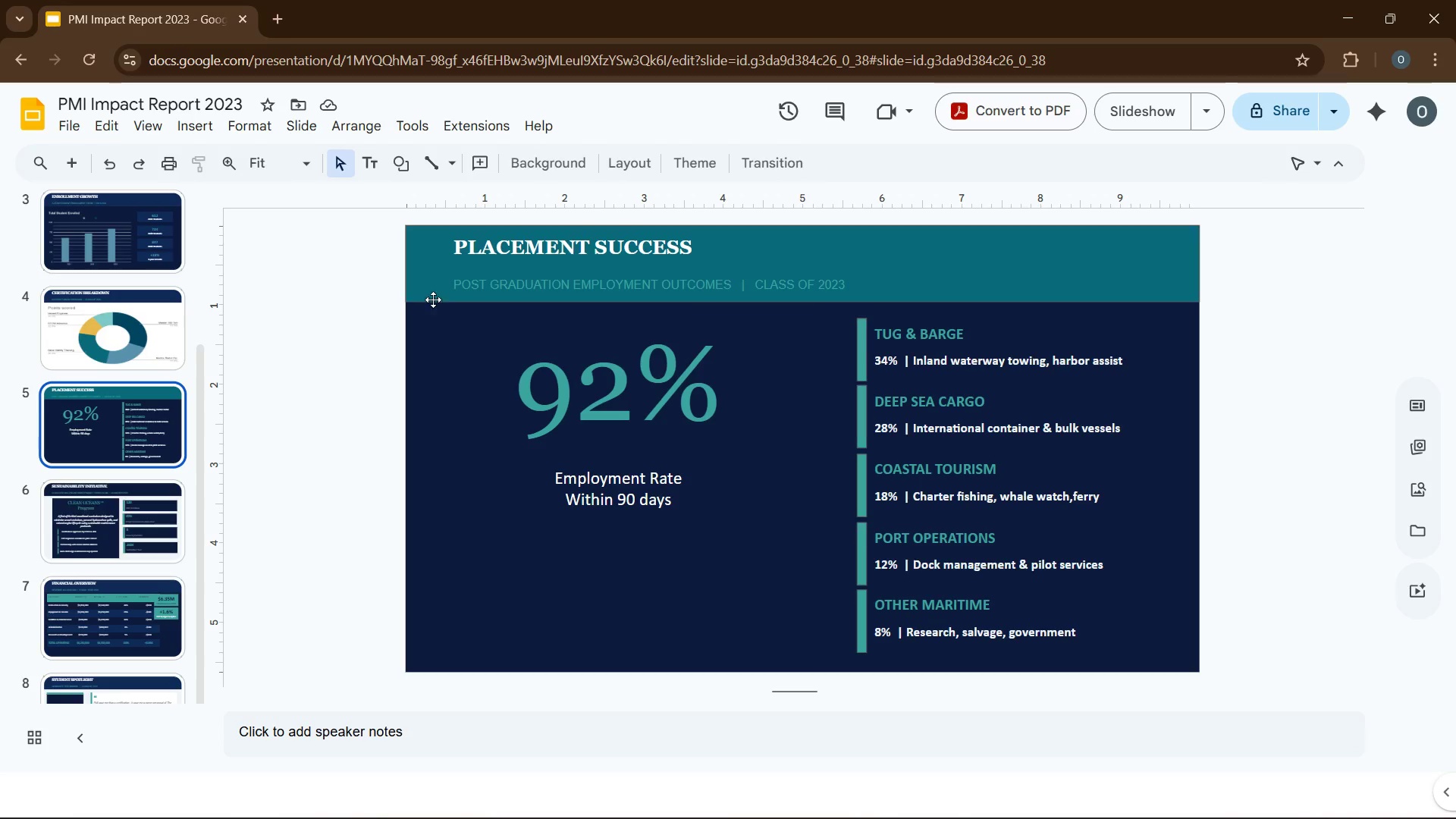 
left_click([430, 294])
 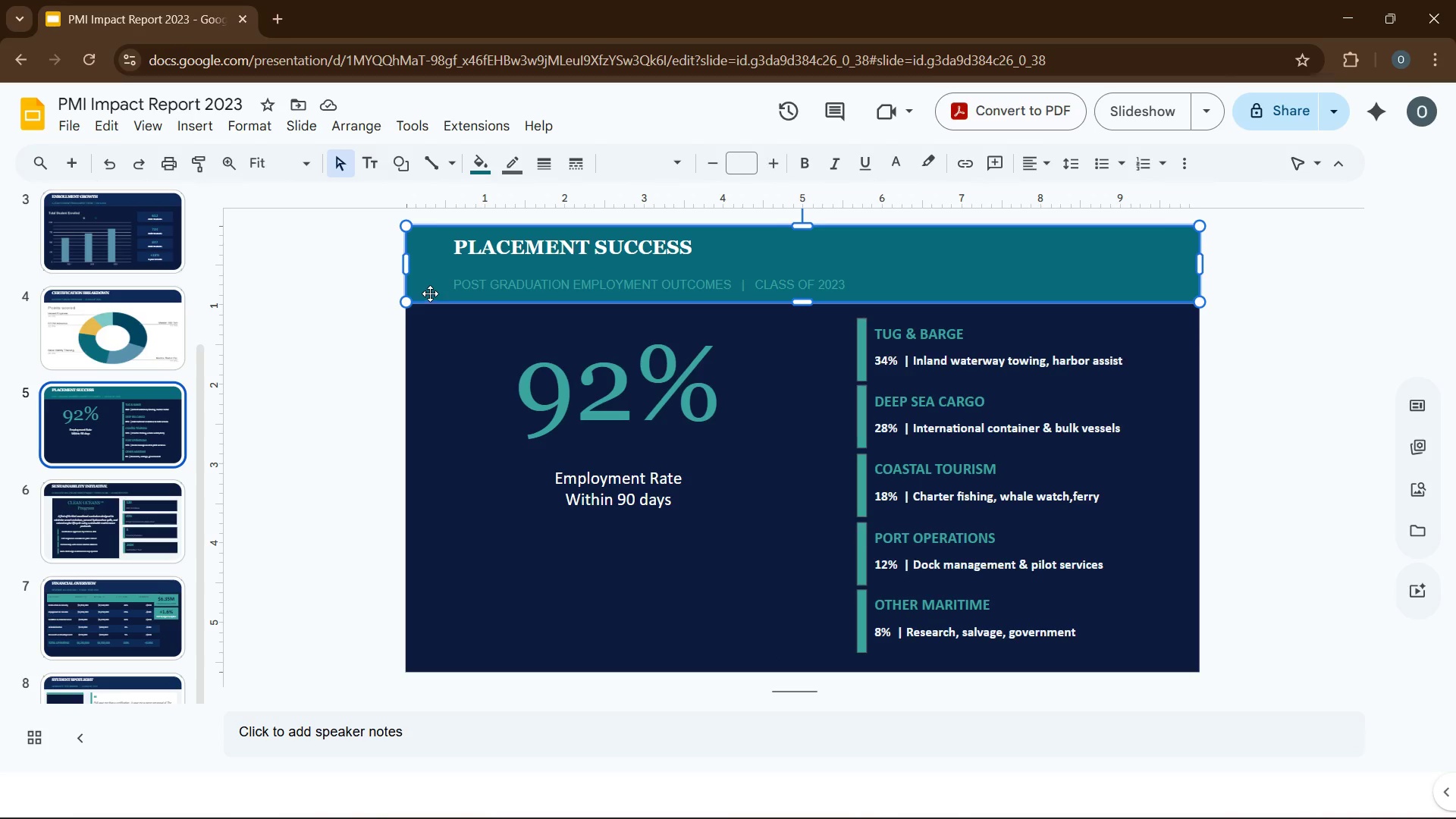 
right_click([430, 293])
 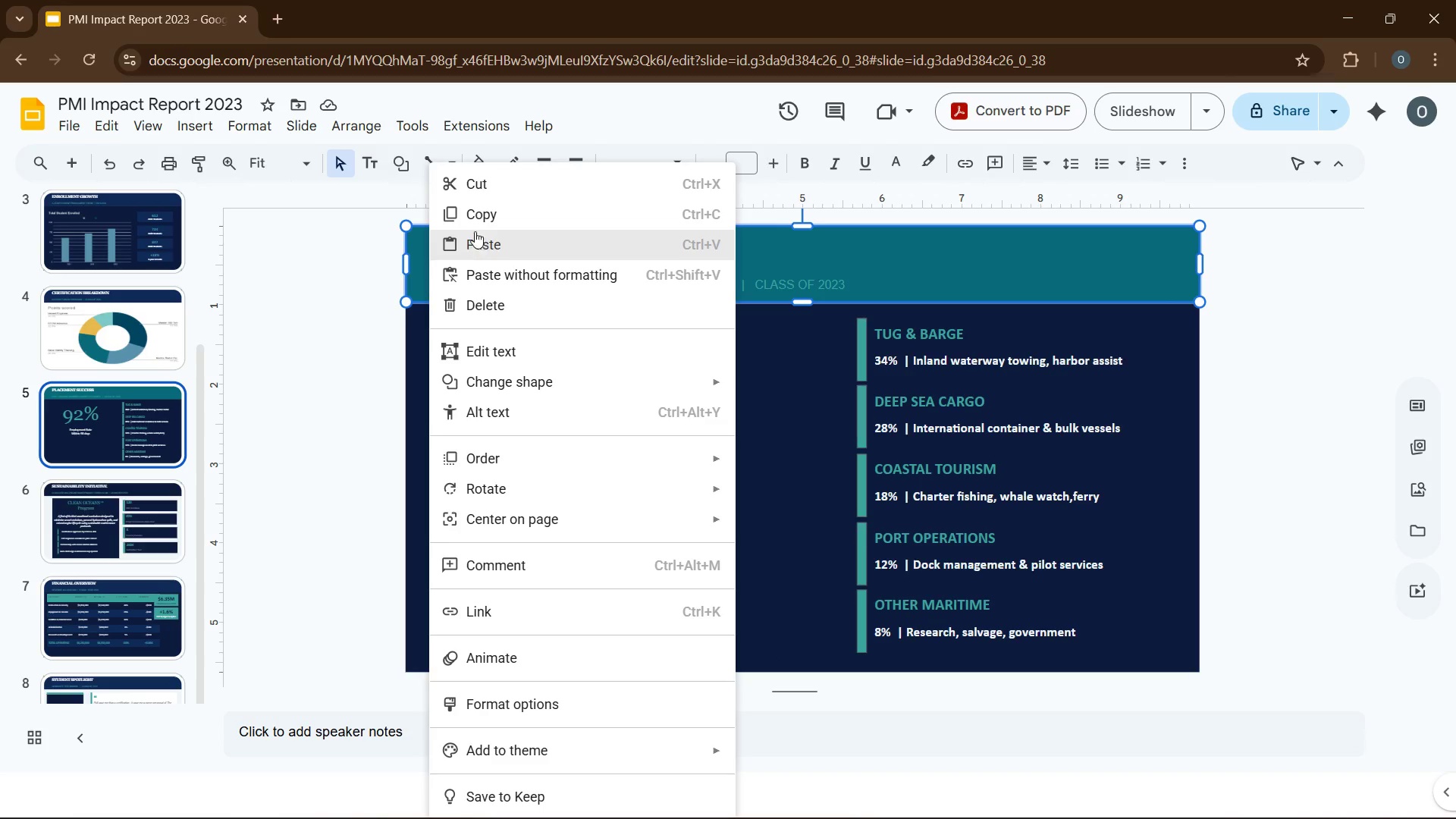 
left_click([476, 210])
 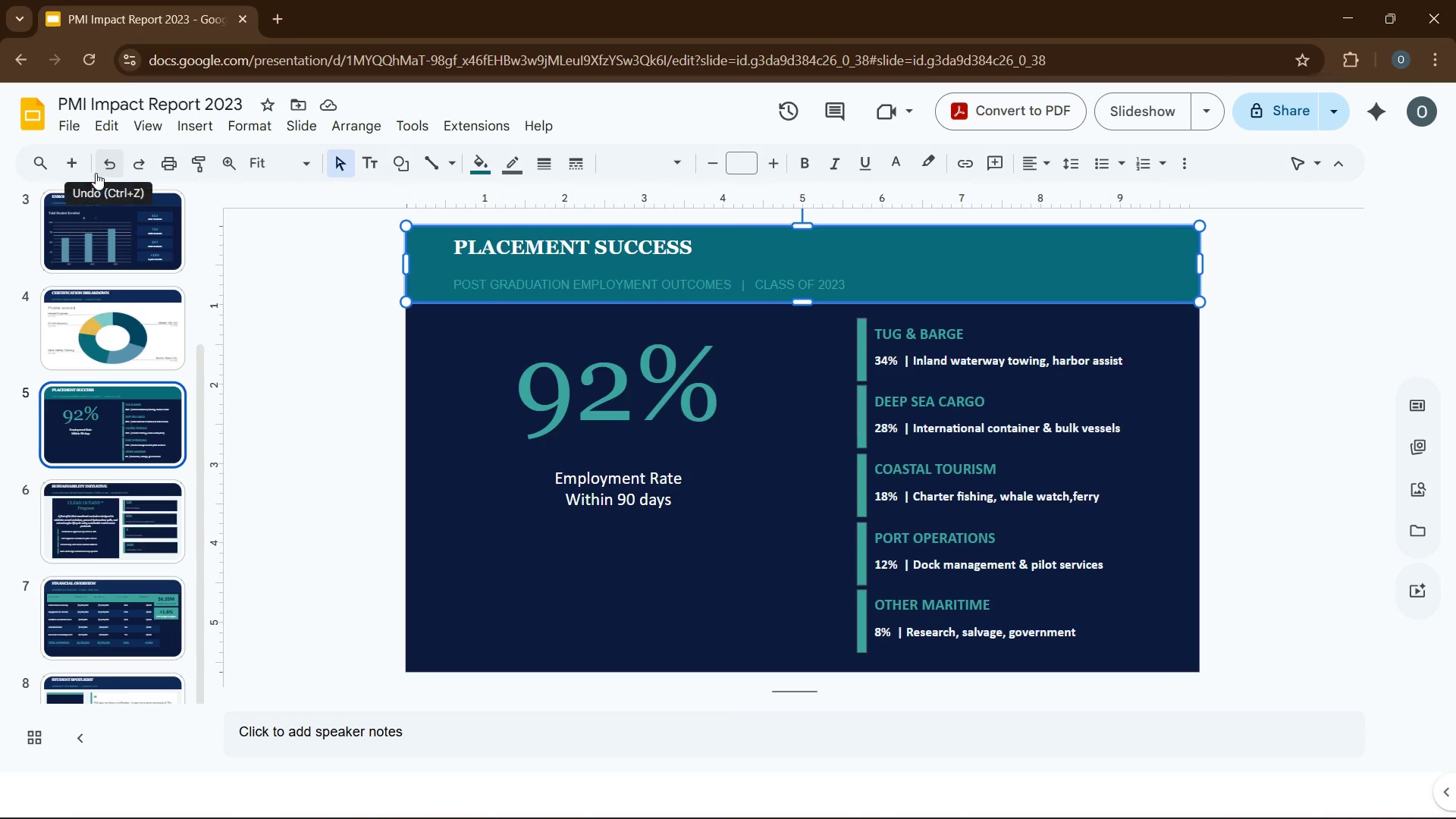 
left_click([253, 287])
 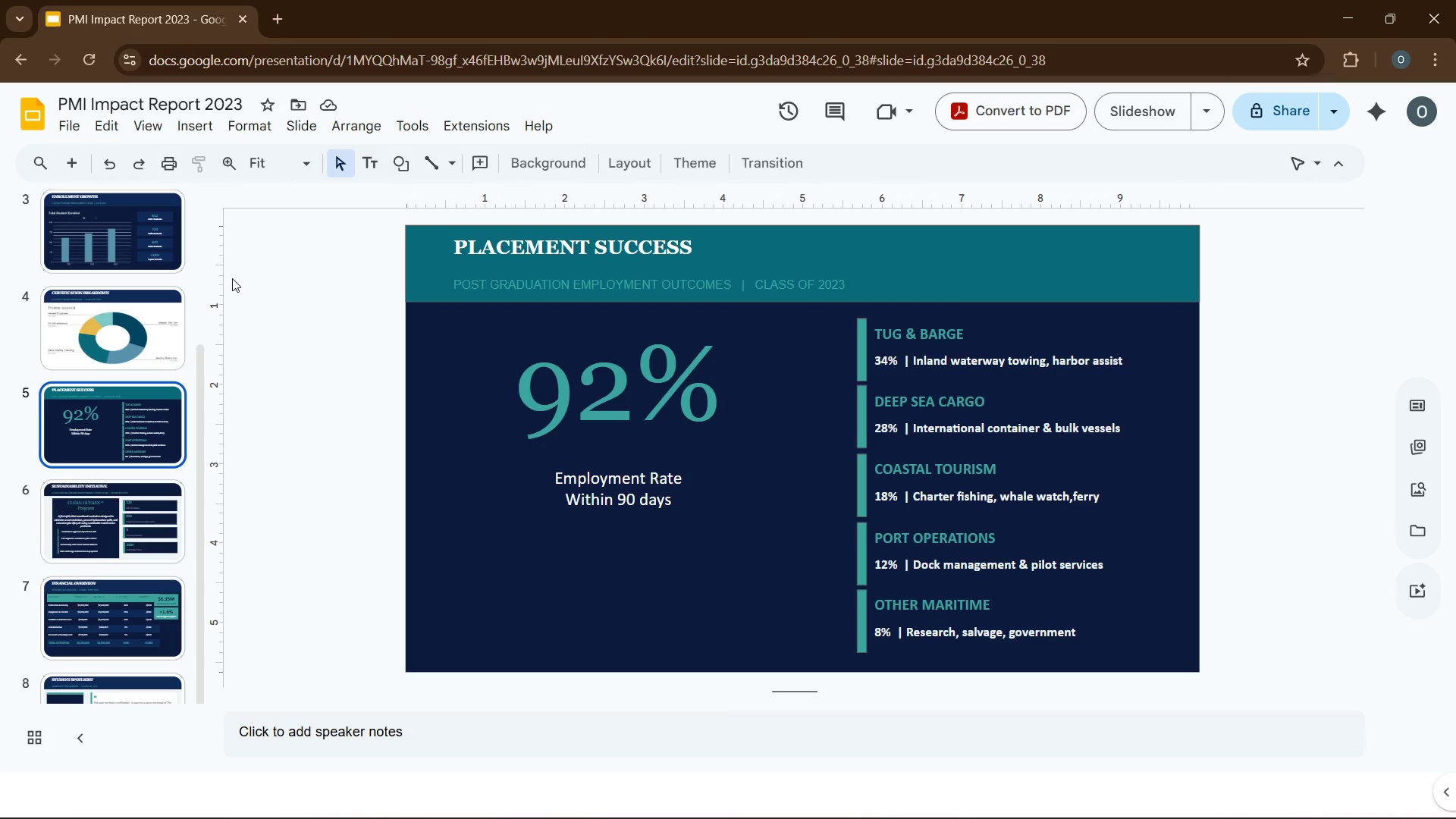 
scroll: coordinate [232, 279], scroll_direction: down, amount: 6.0
 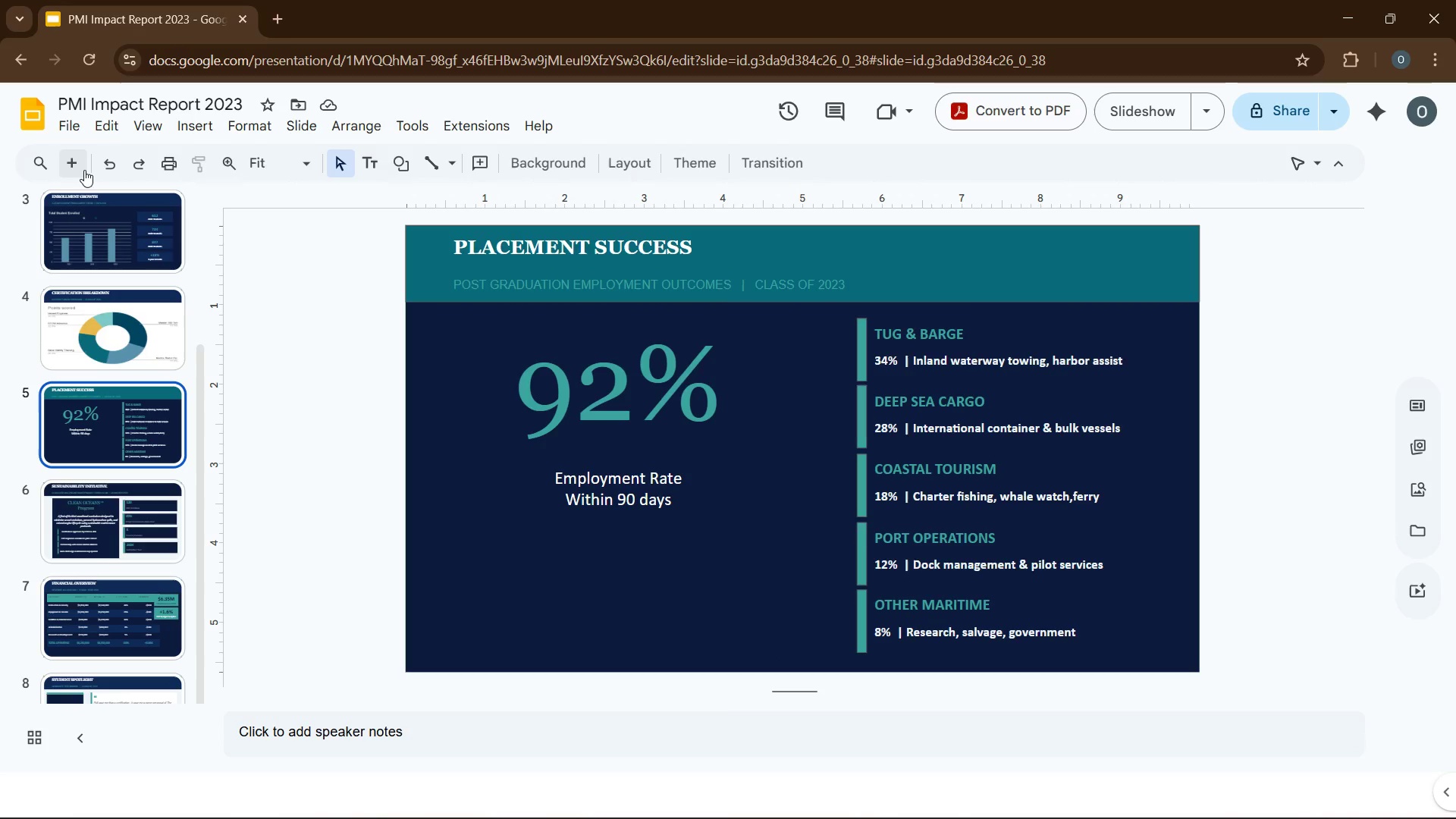 
left_click([80, 167])
 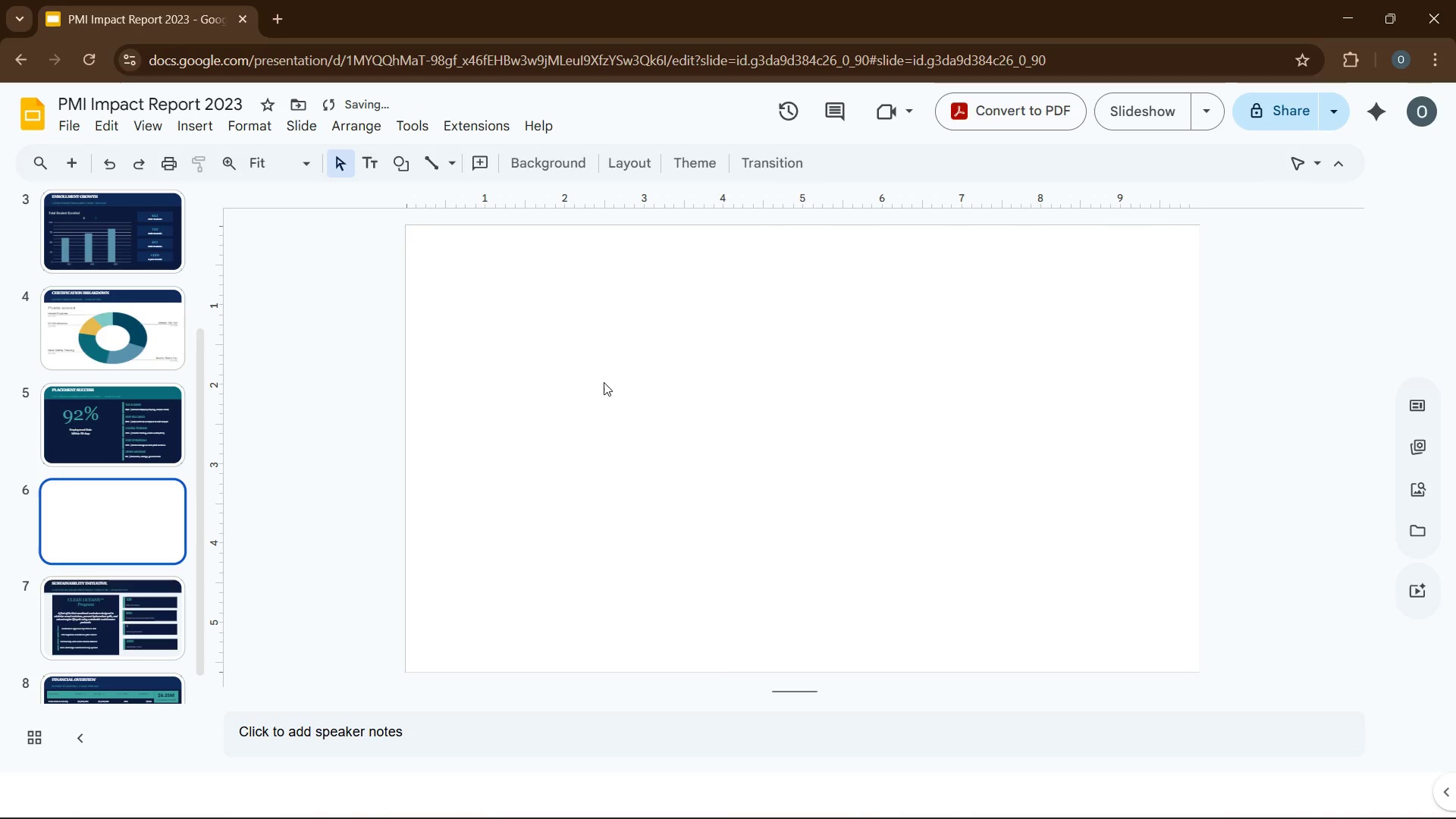 
left_click([604, 382])
 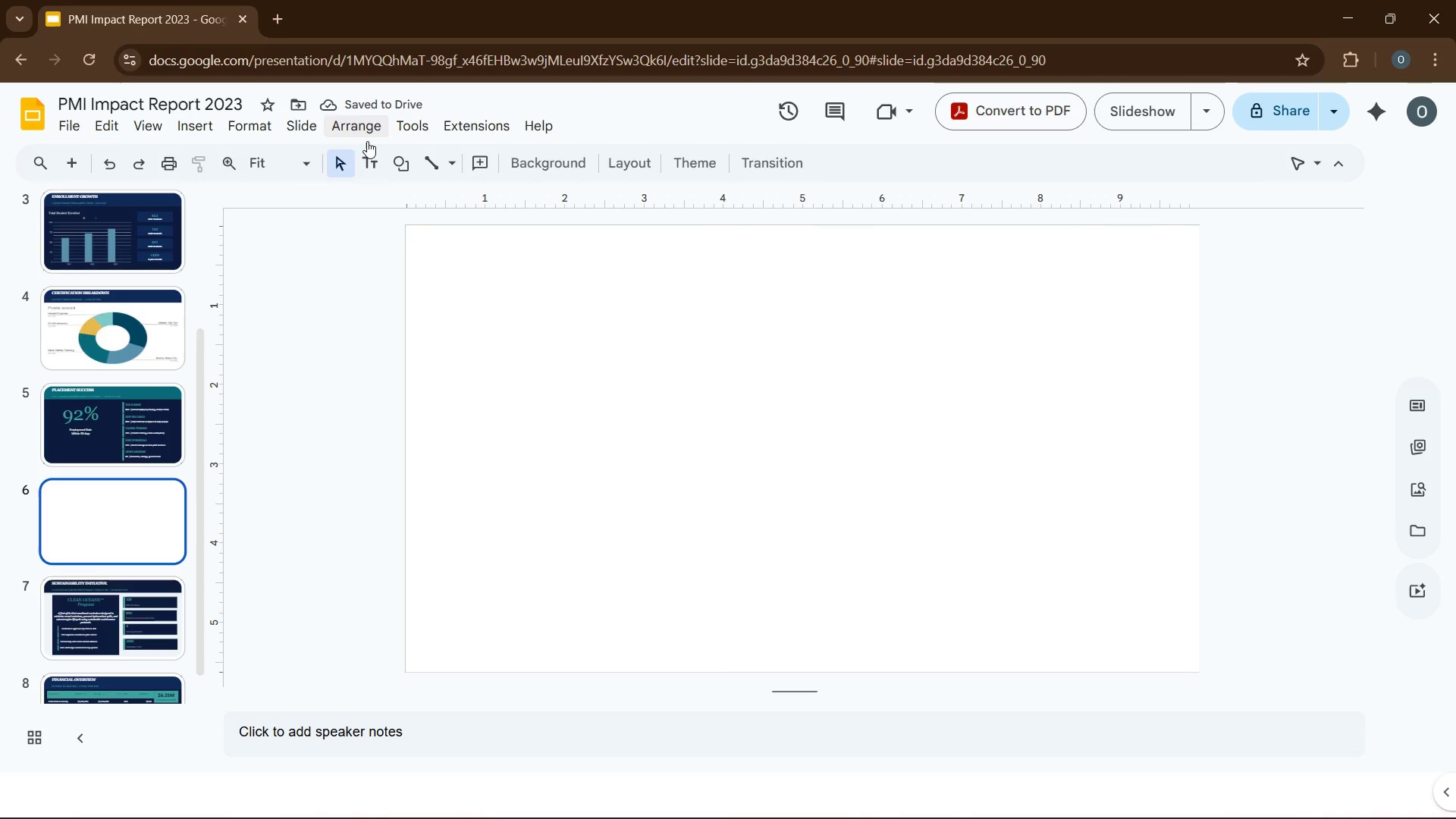 
wait(5.02)
 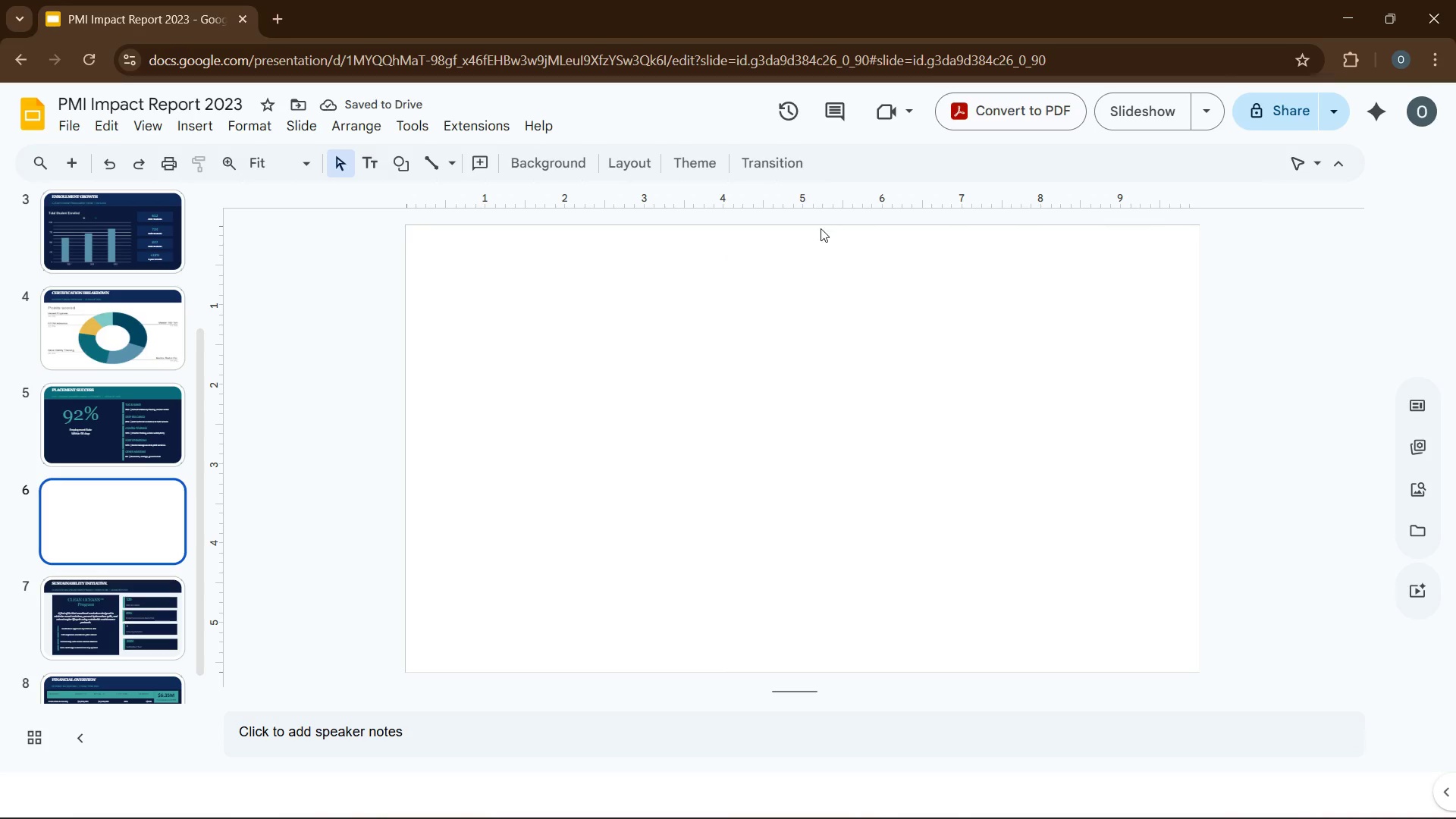 
double_click([551, 170])
 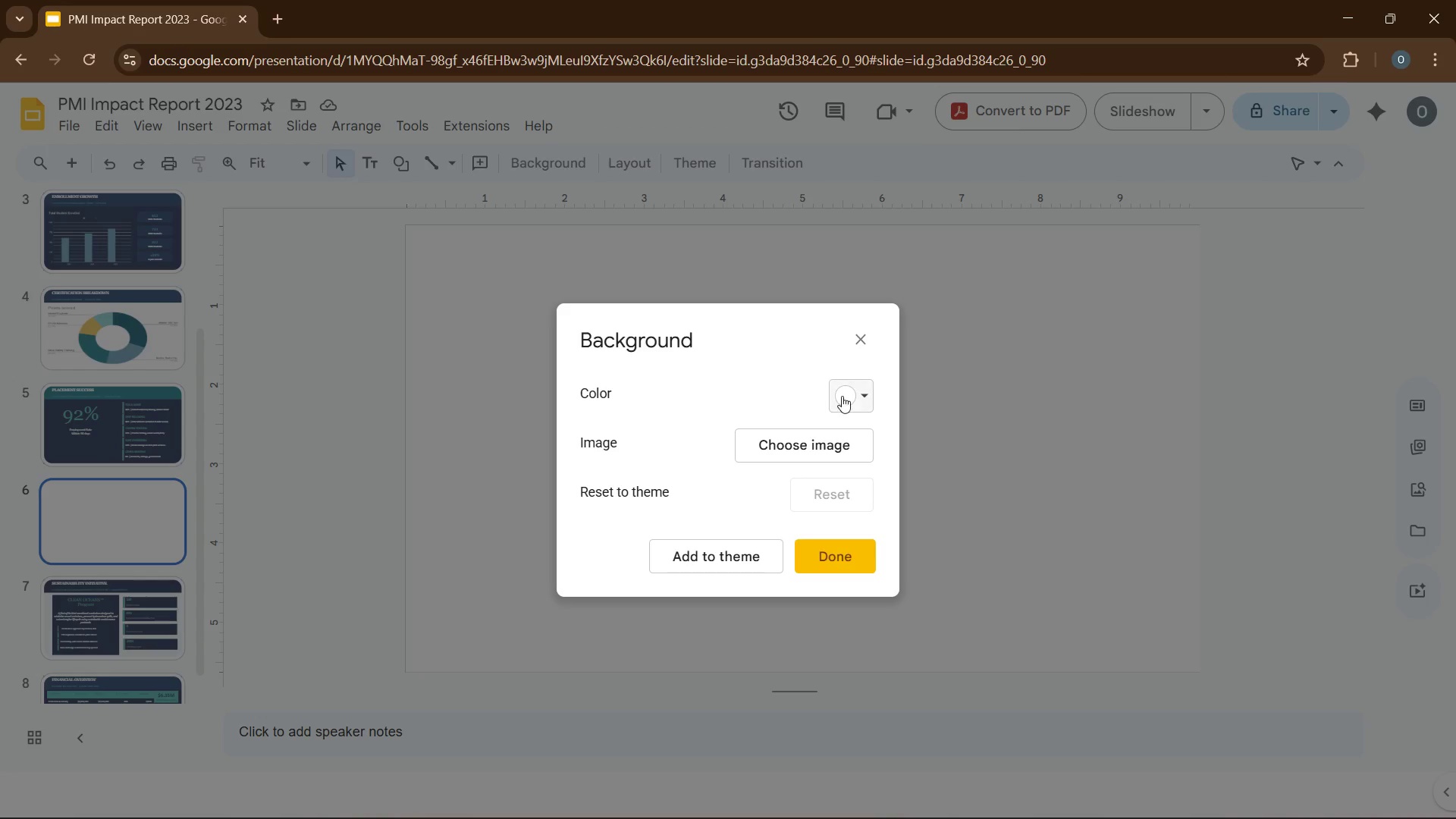 
left_click([842, 396])
 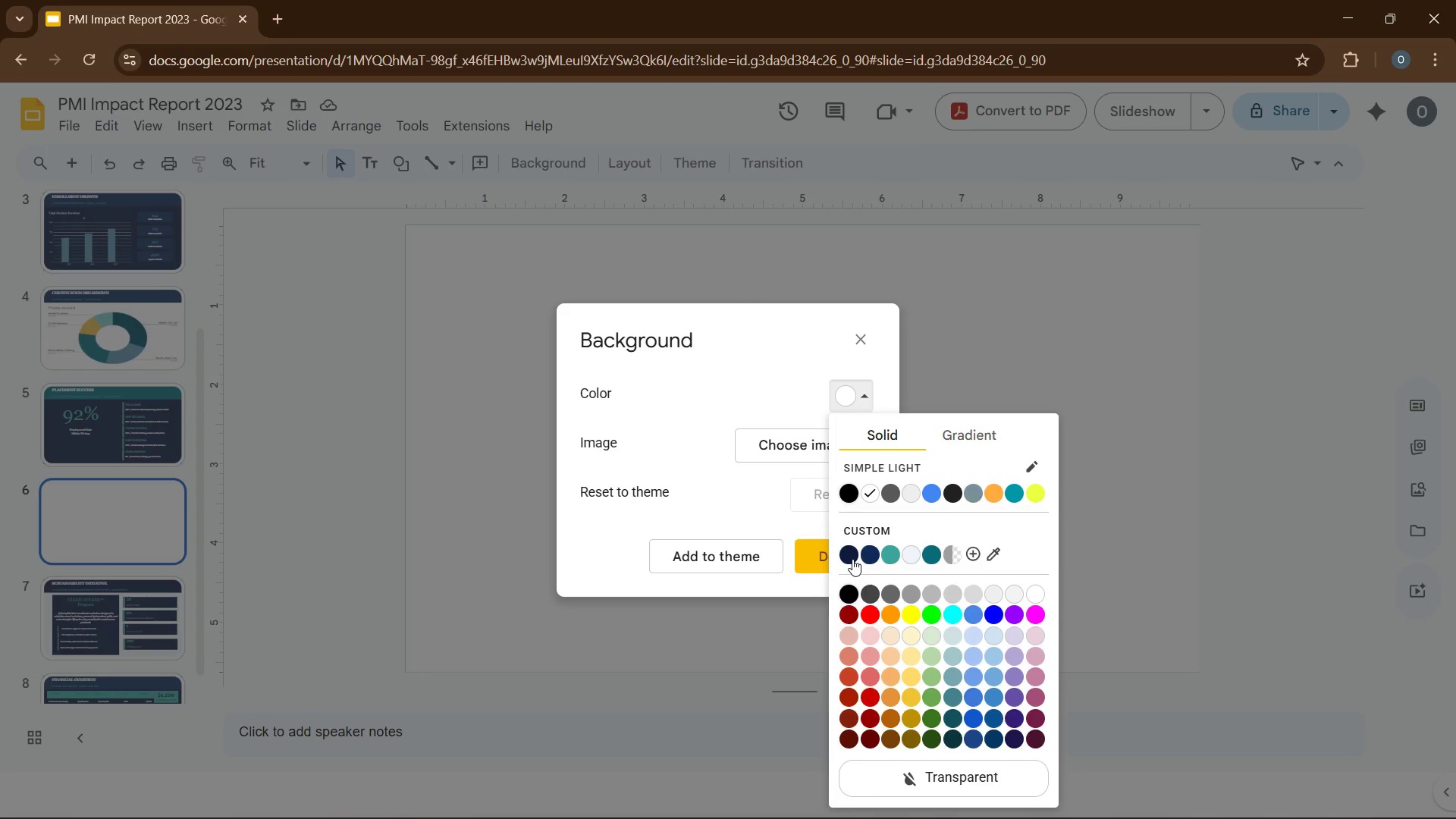 
double_click([852, 559])
 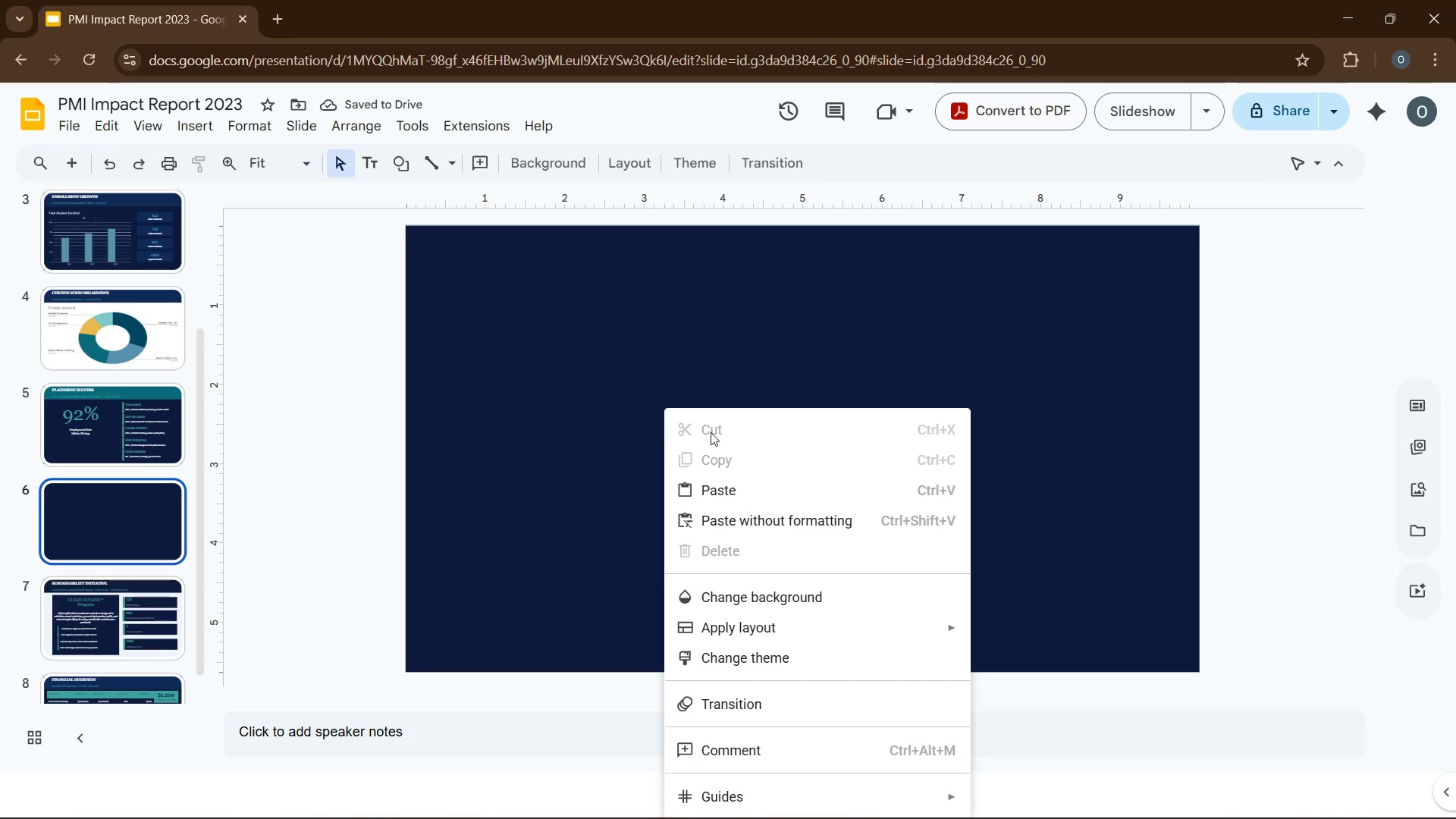 
left_click([753, 482])
 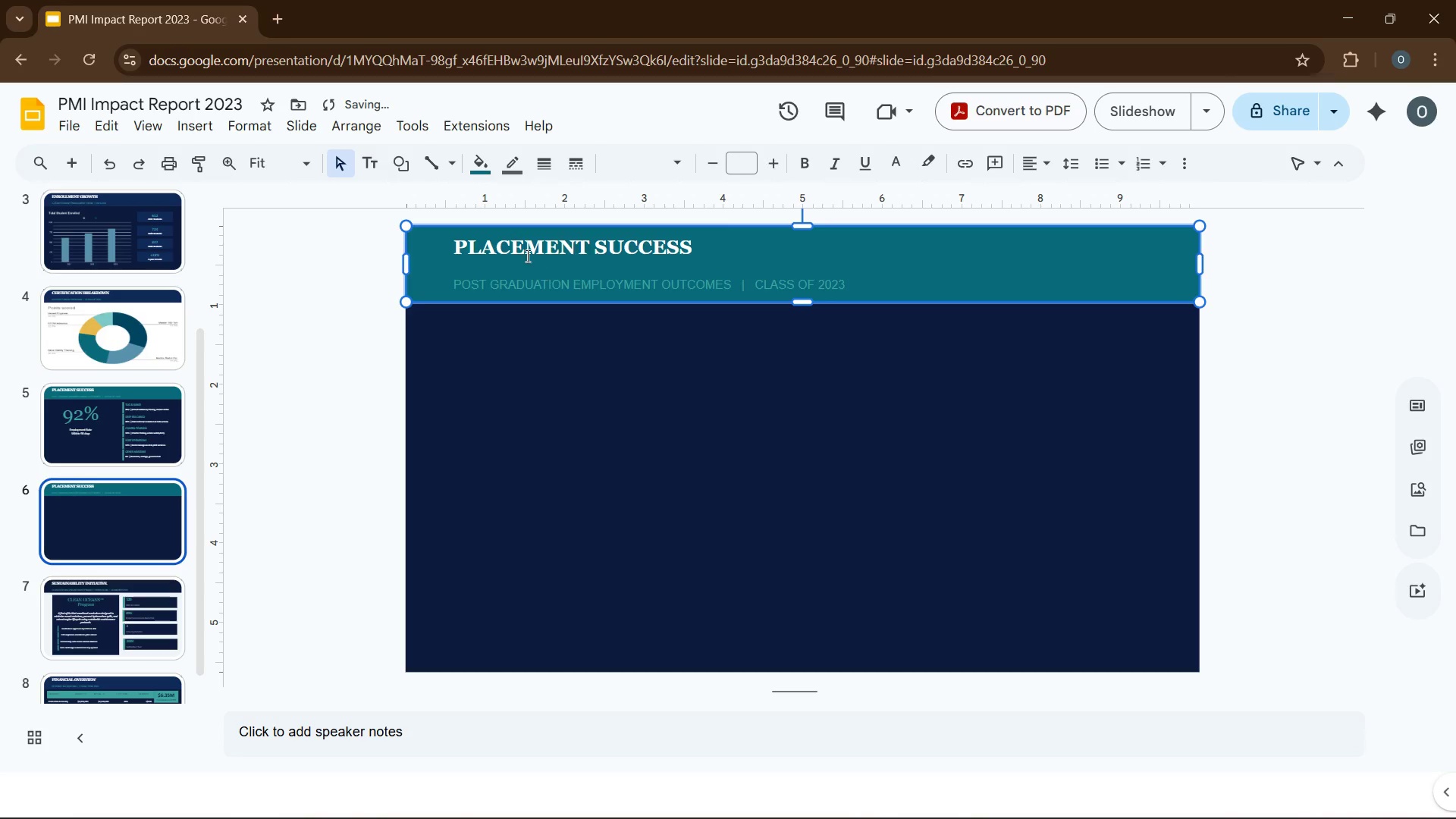 
double_click([500, 249])
 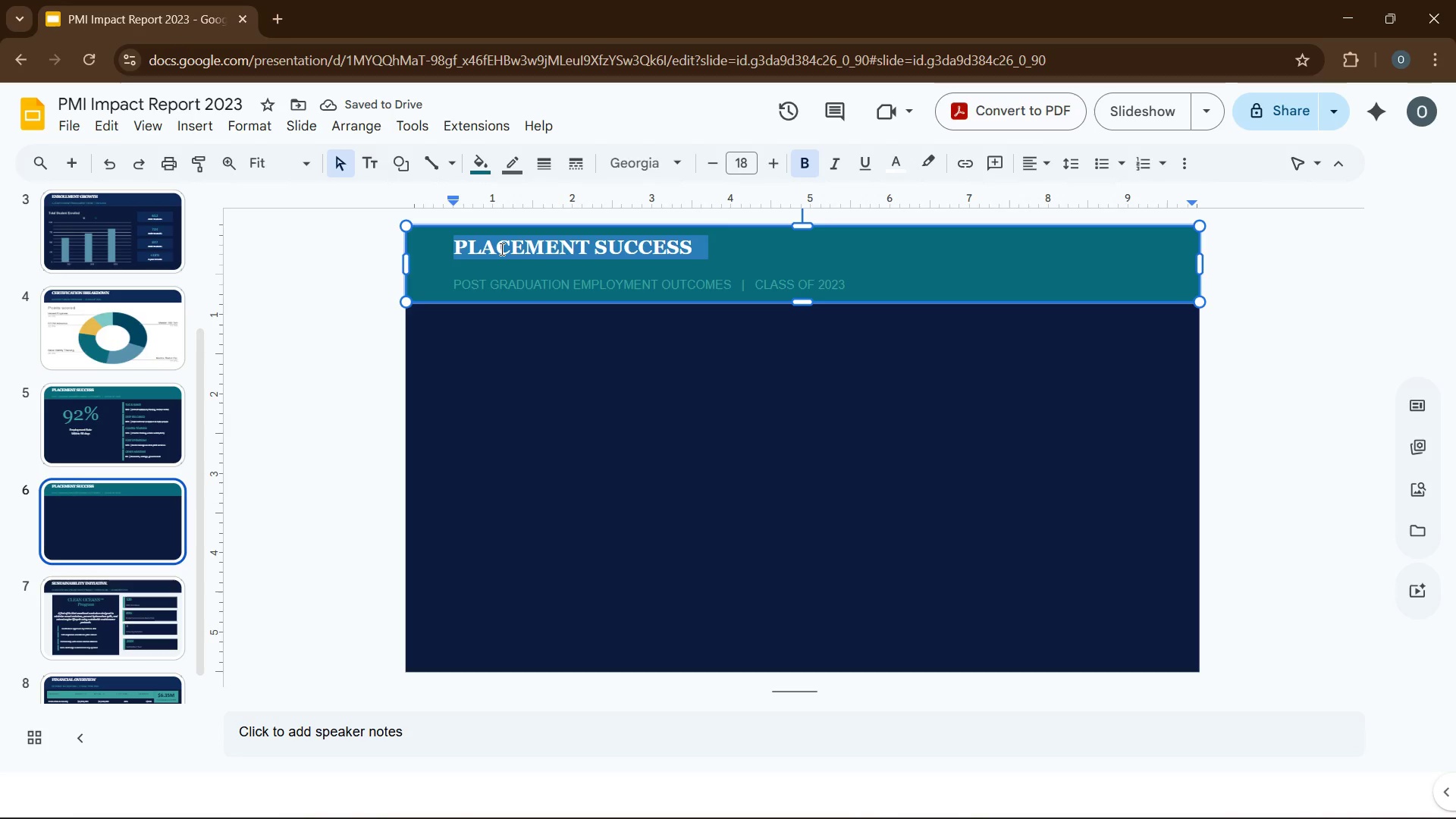 
triple_click([500, 249])
 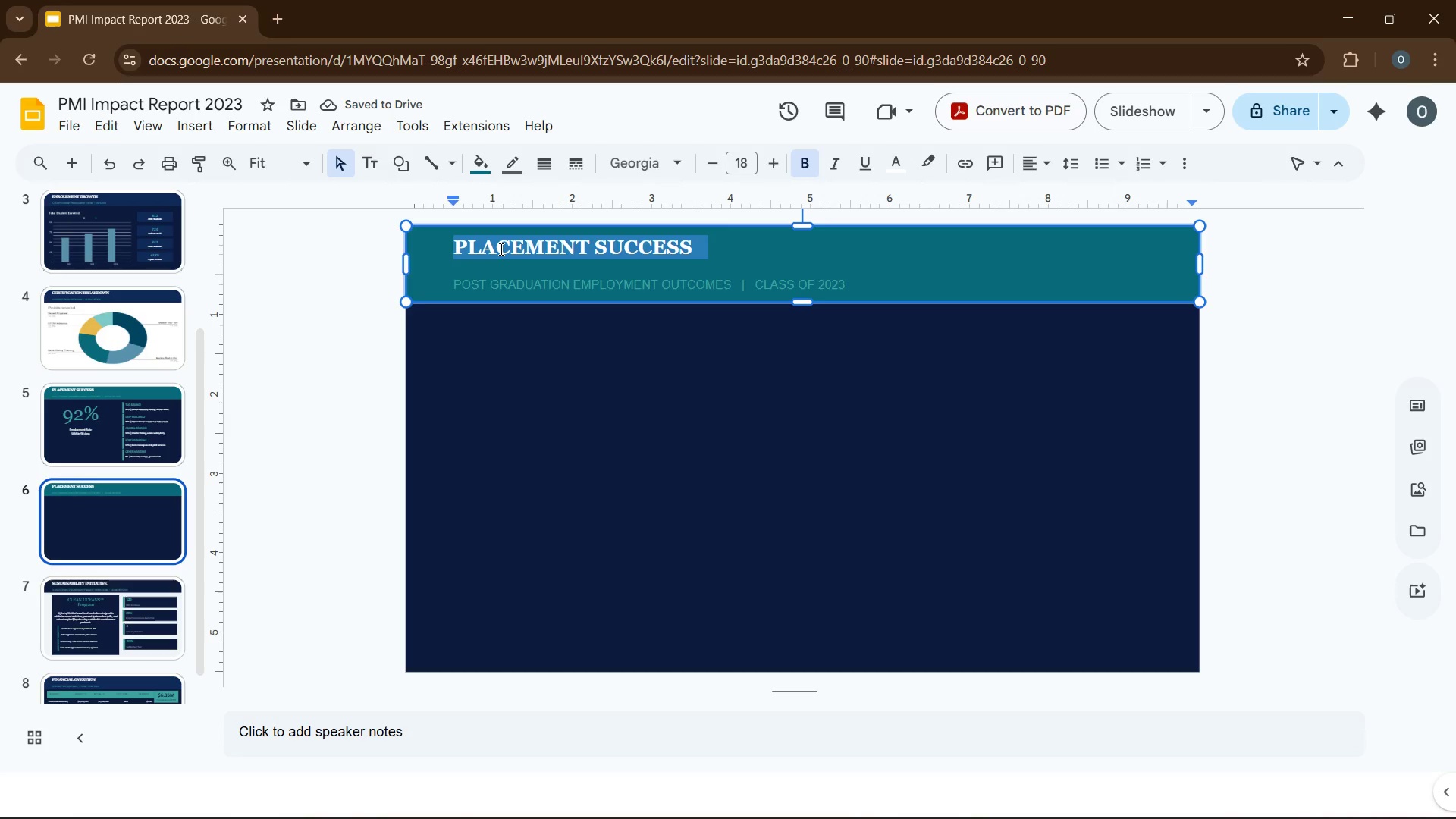 
type(REGIONAL ECONOMIC IMPACT)
 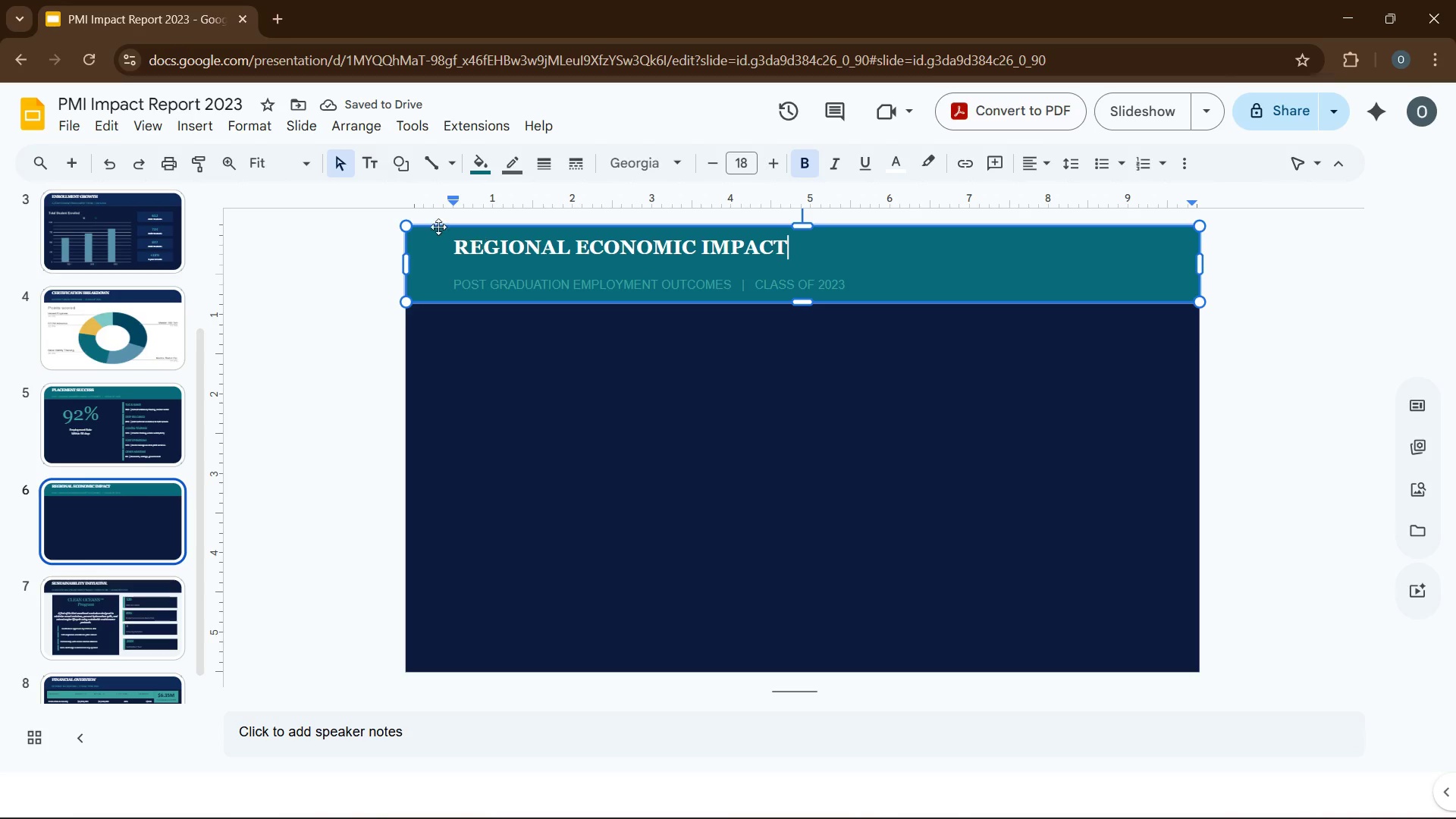 
left_click_drag(start_coordinate=[451, 278], to_coordinate=[736, 293])
 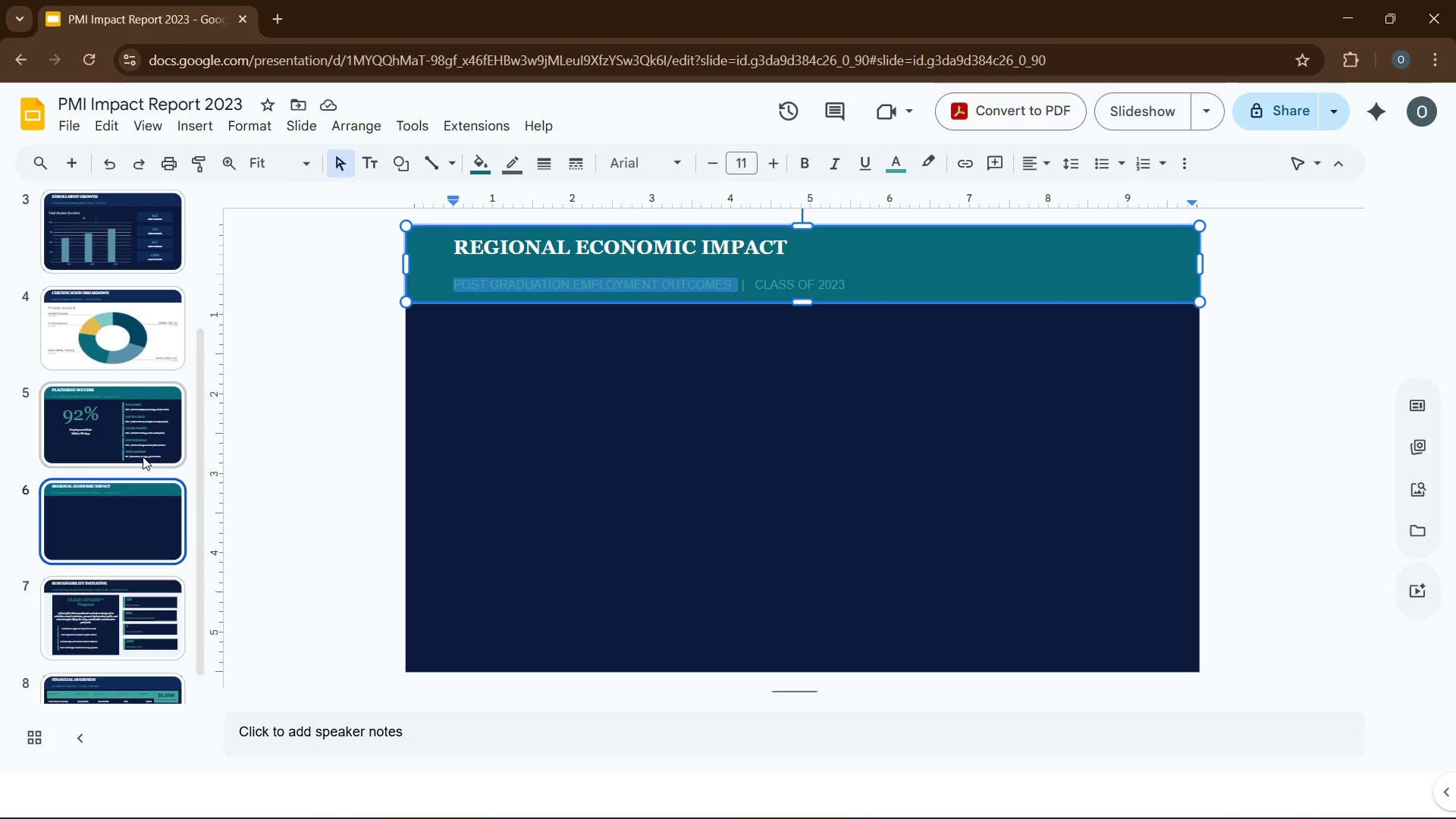 
type(WHERE OUR GRADUATE)
 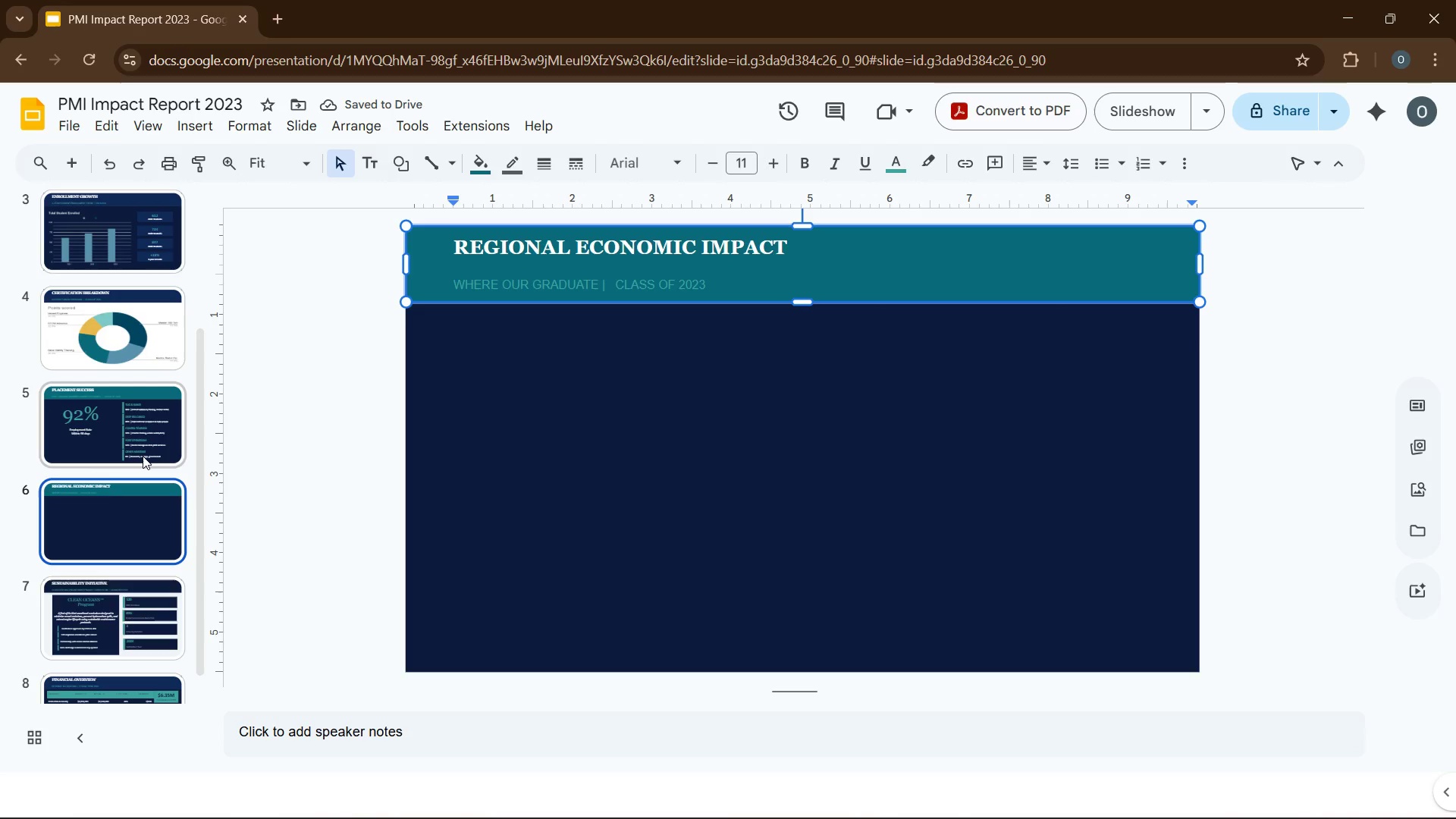 
type(S WORK)
 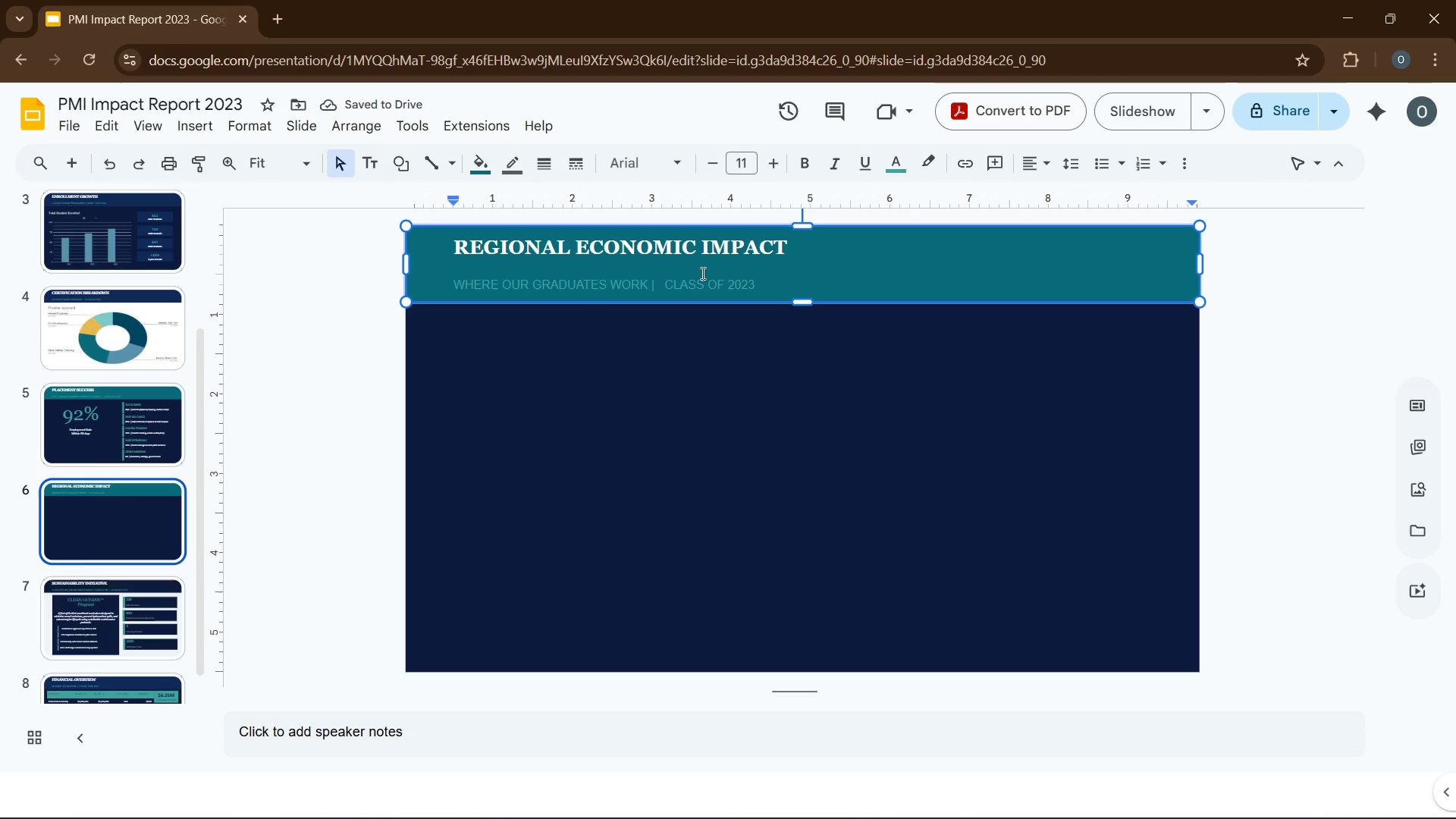 
key(Space)
 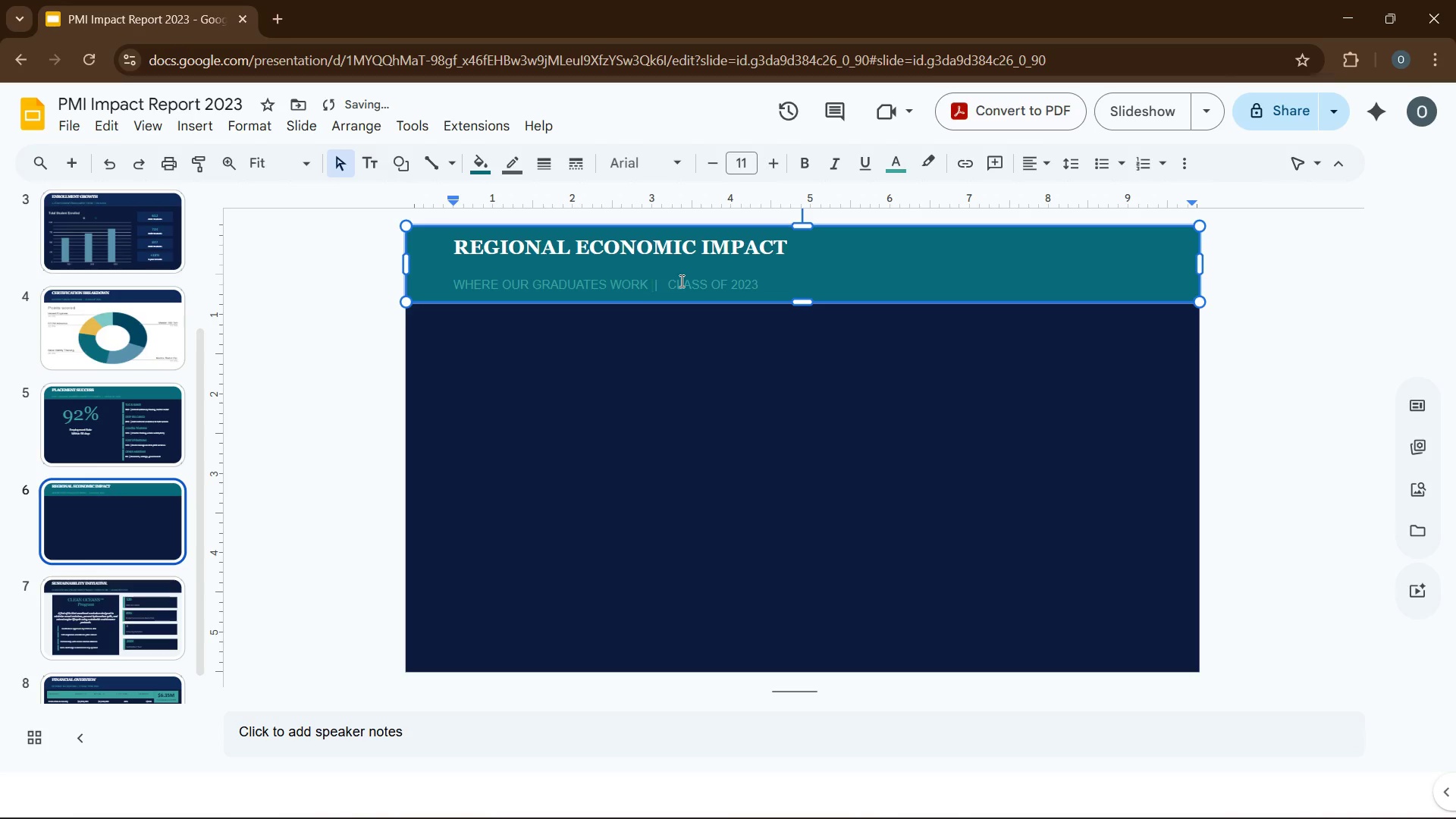 
key(Space)
 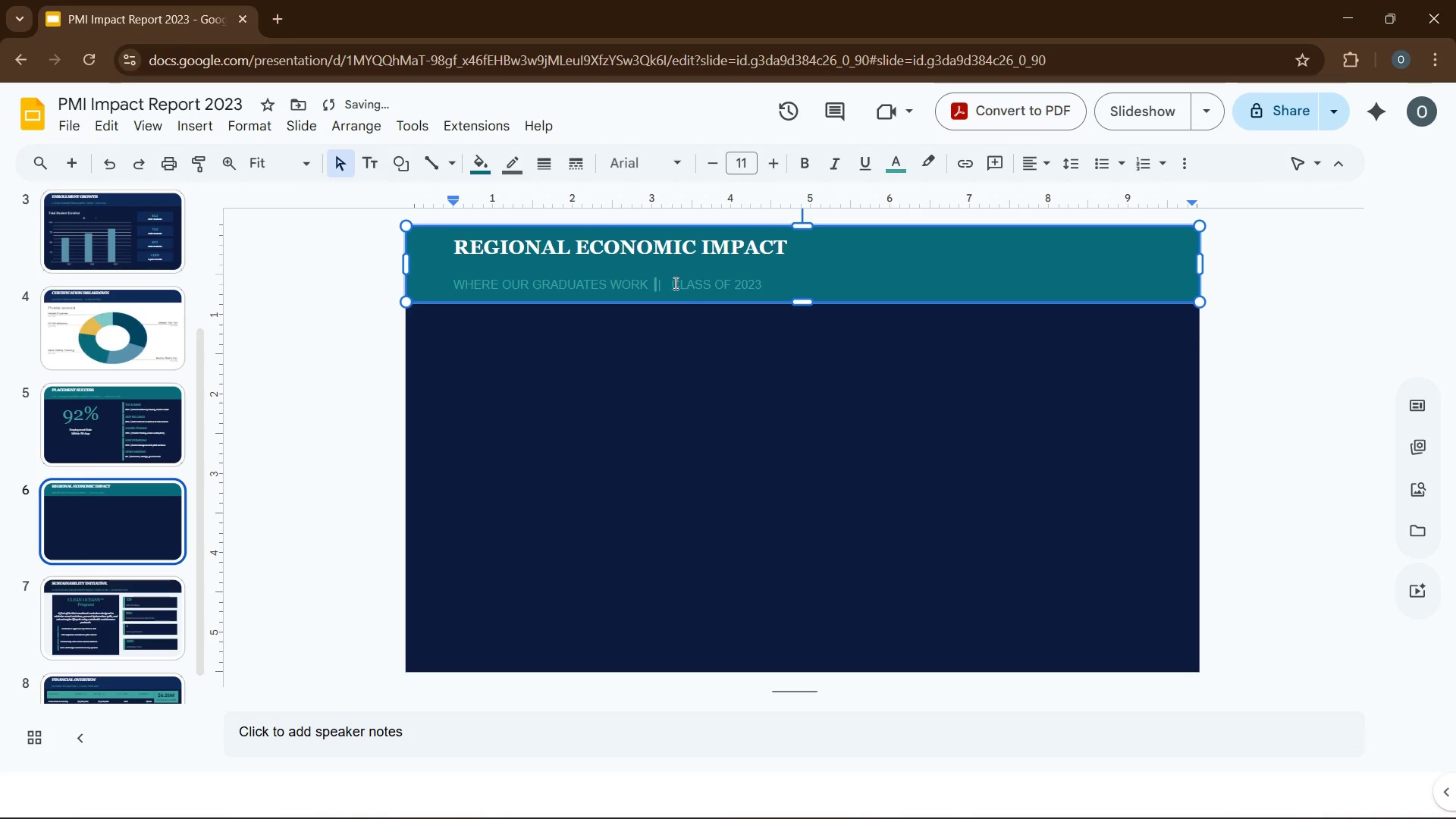 
left_click_drag(start_coordinate=[668, 286], to_coordinate=[763, 287])
 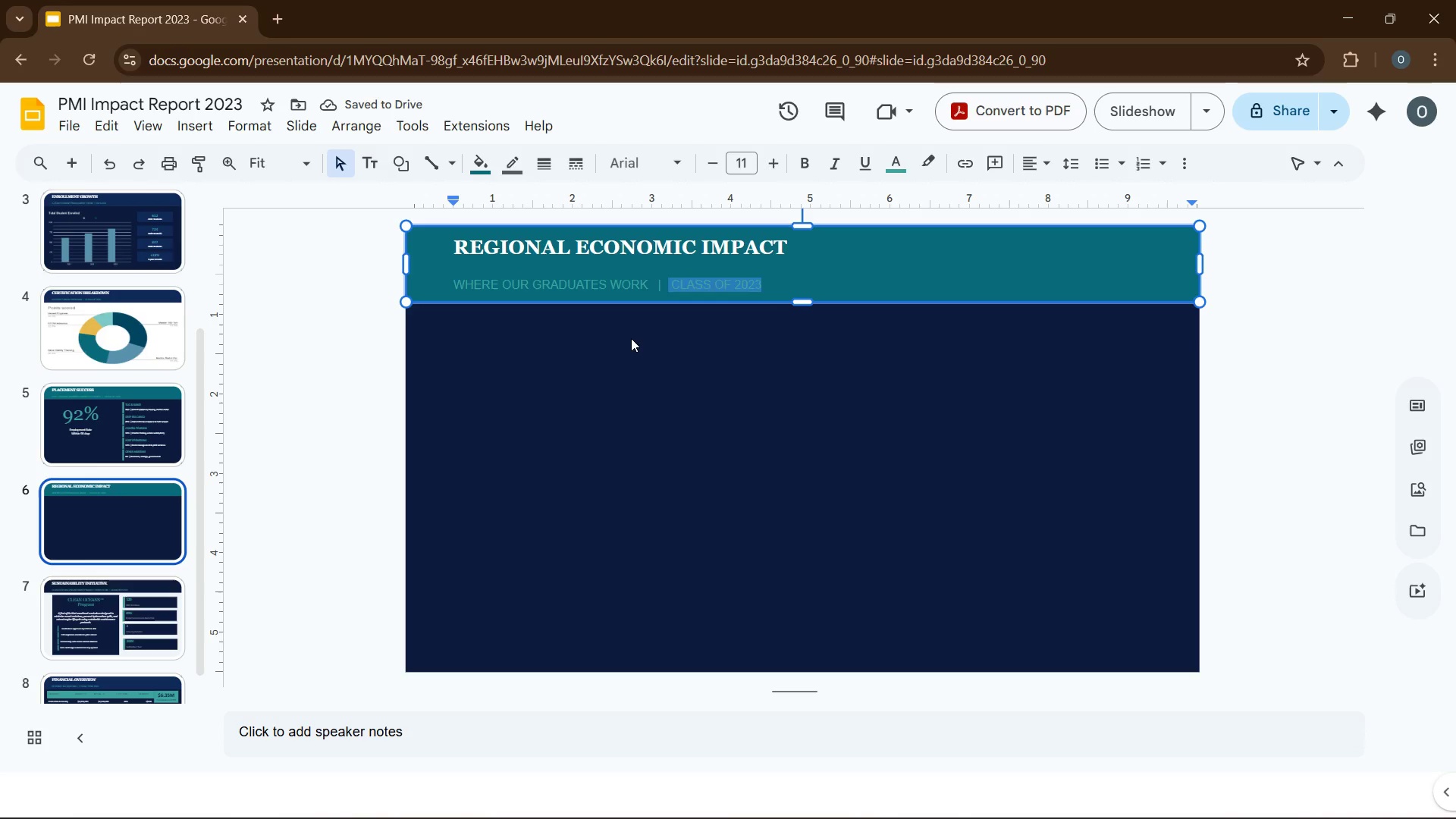 
type(GULF COAST & REGIONAL PORTS)
 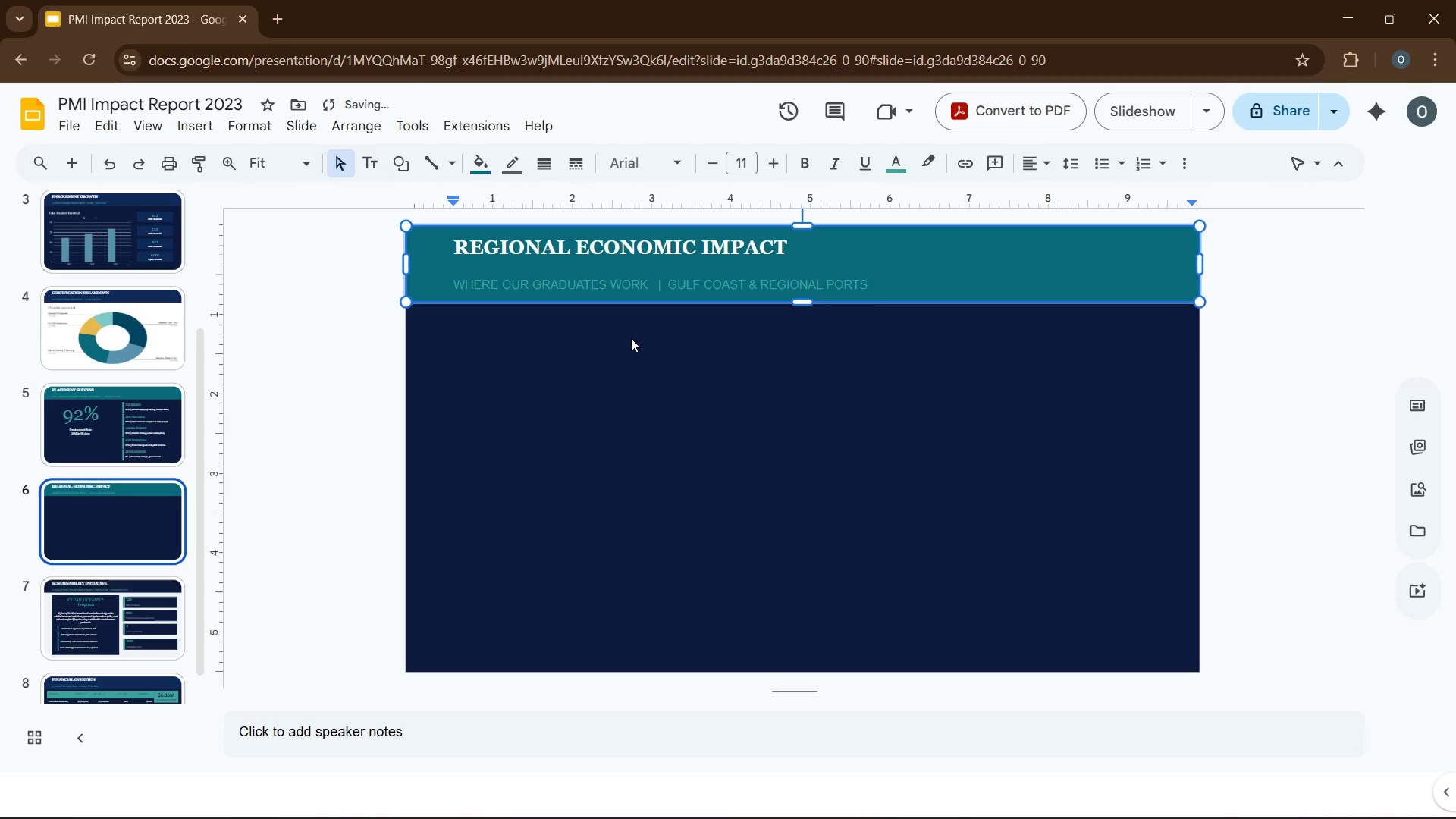 
wait(8.08)
 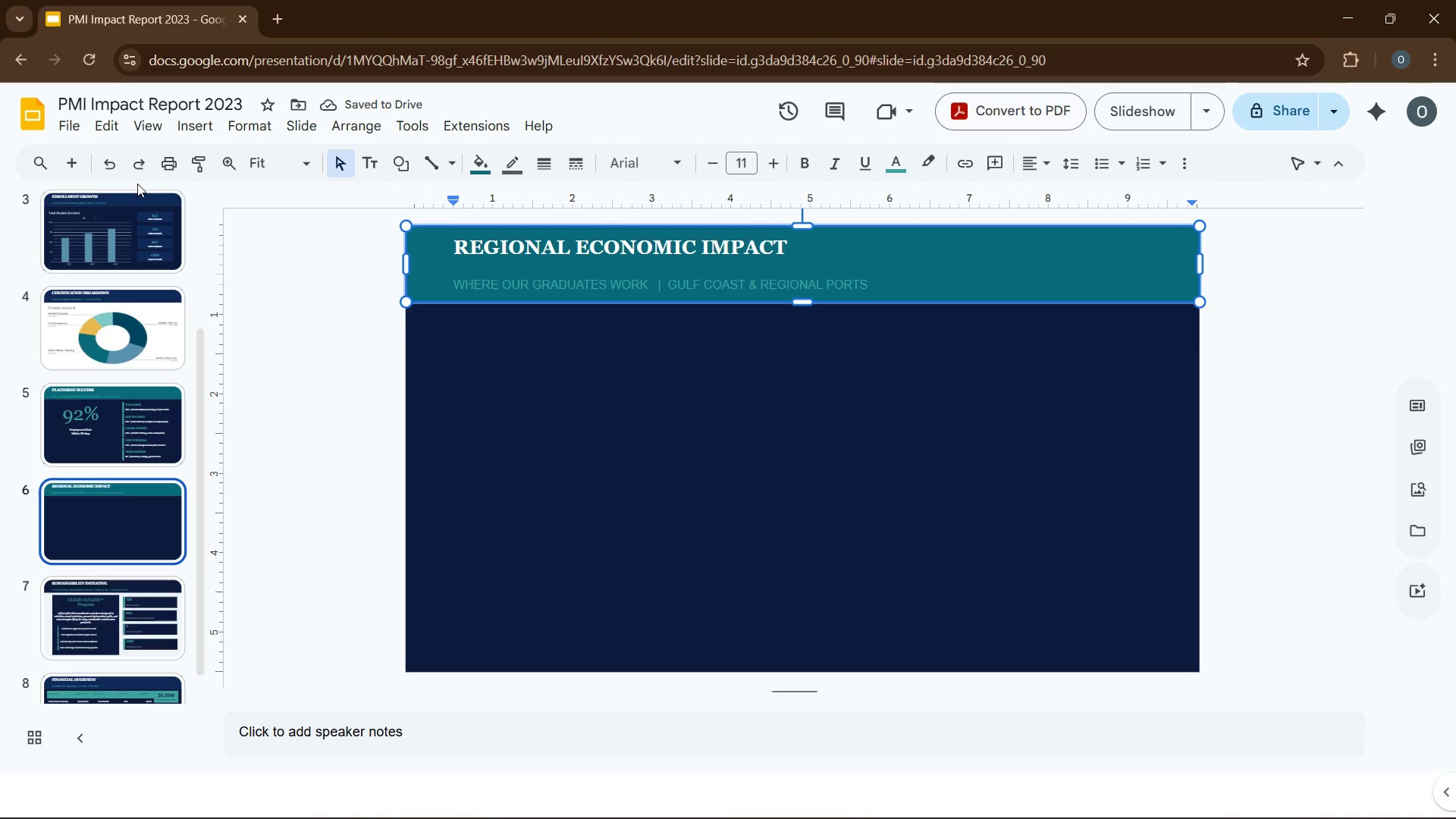 
left_click([334, 353])
 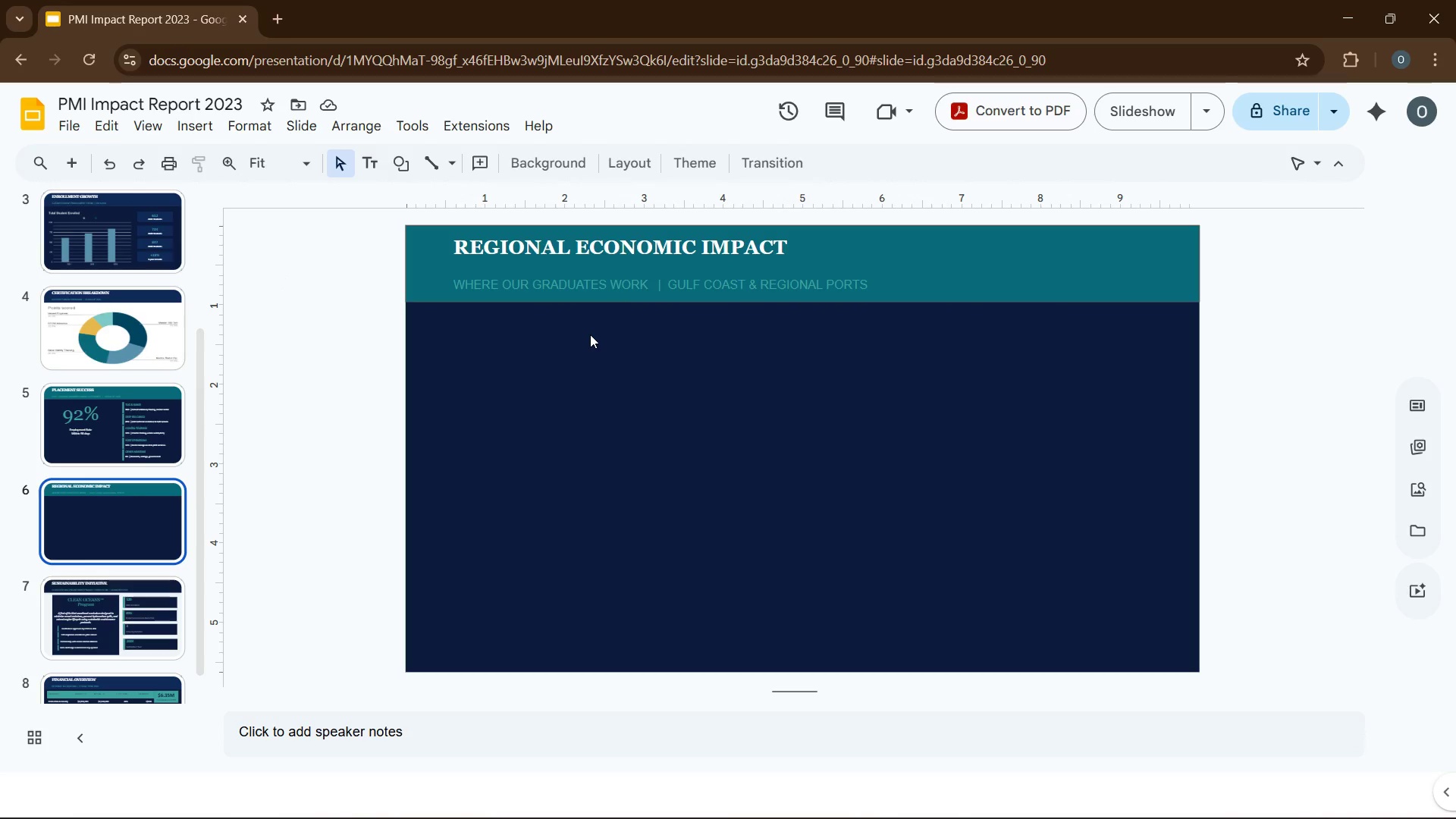 
wait(20.05)
 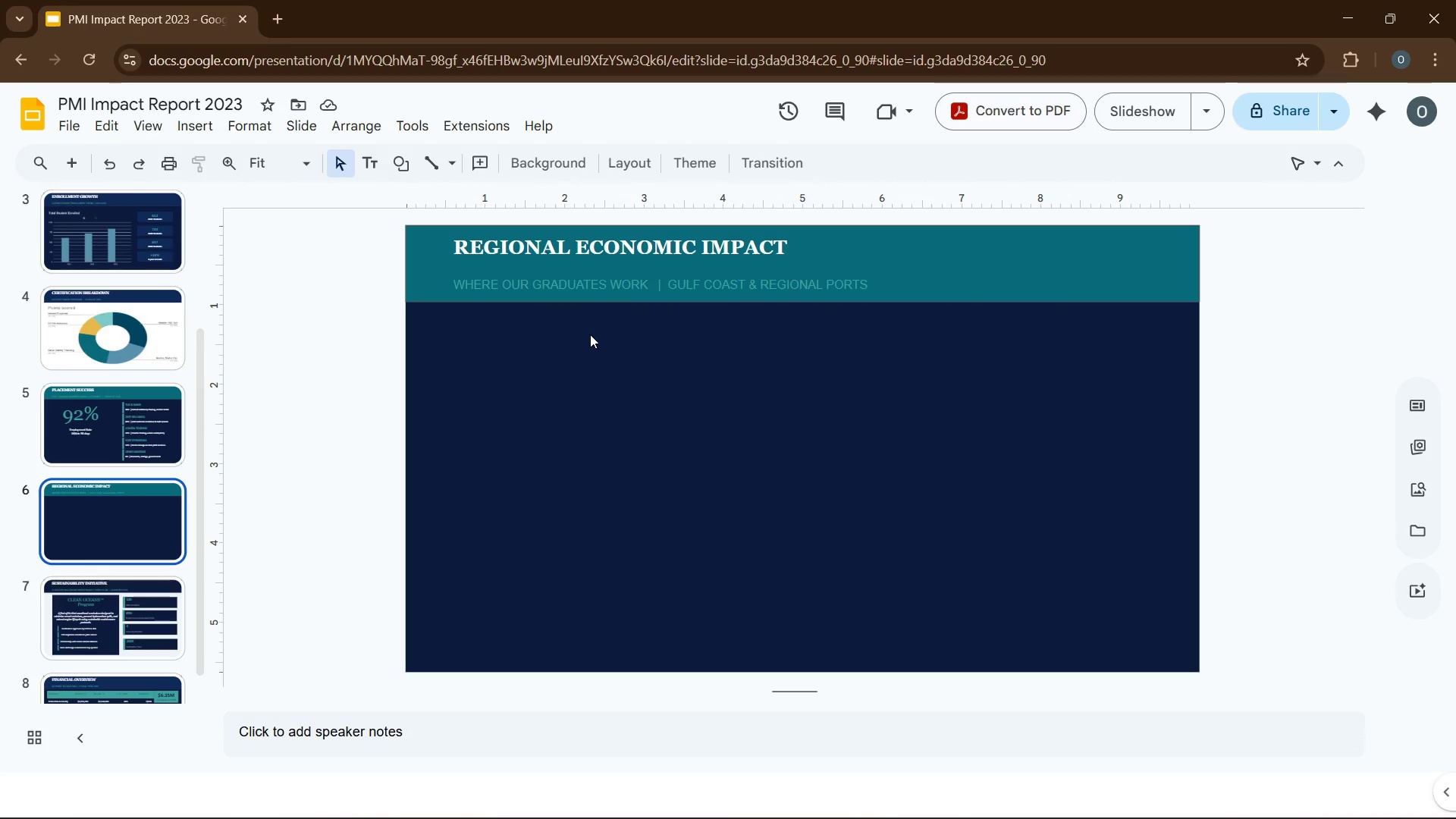 
left_click([169, 126])
 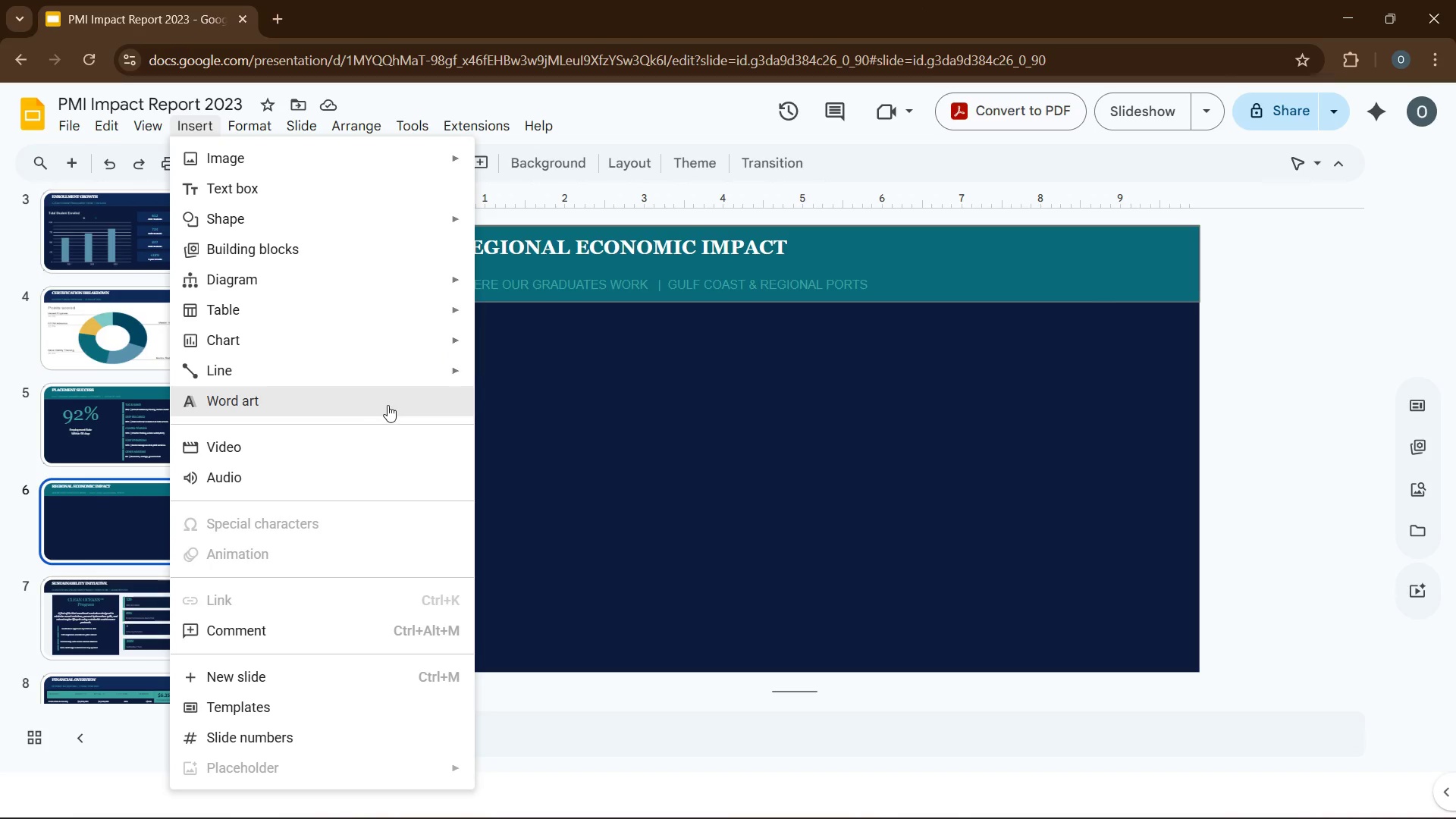 
mouse_move([397, 331])
 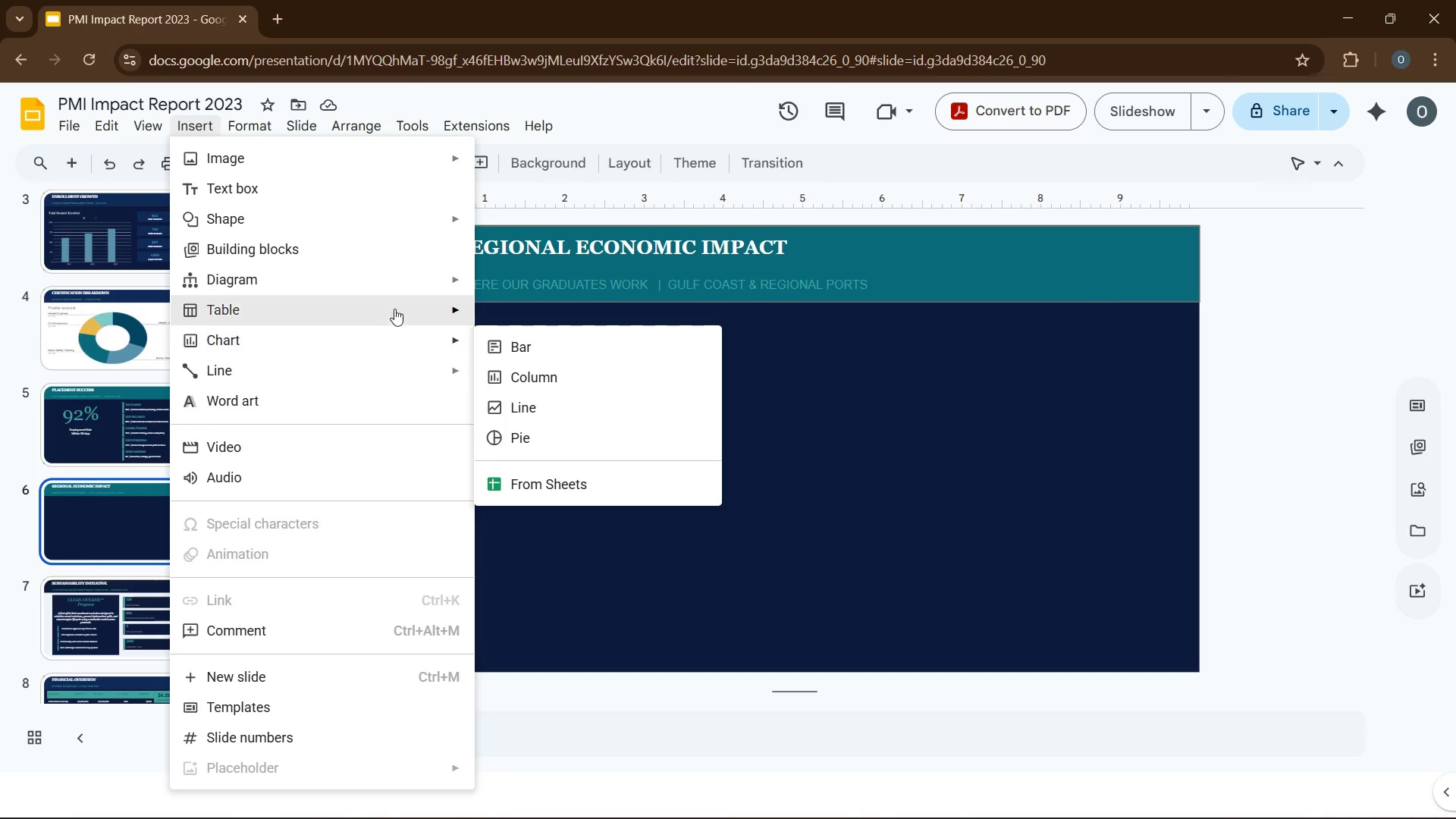 
mouse_move([400, 300])
 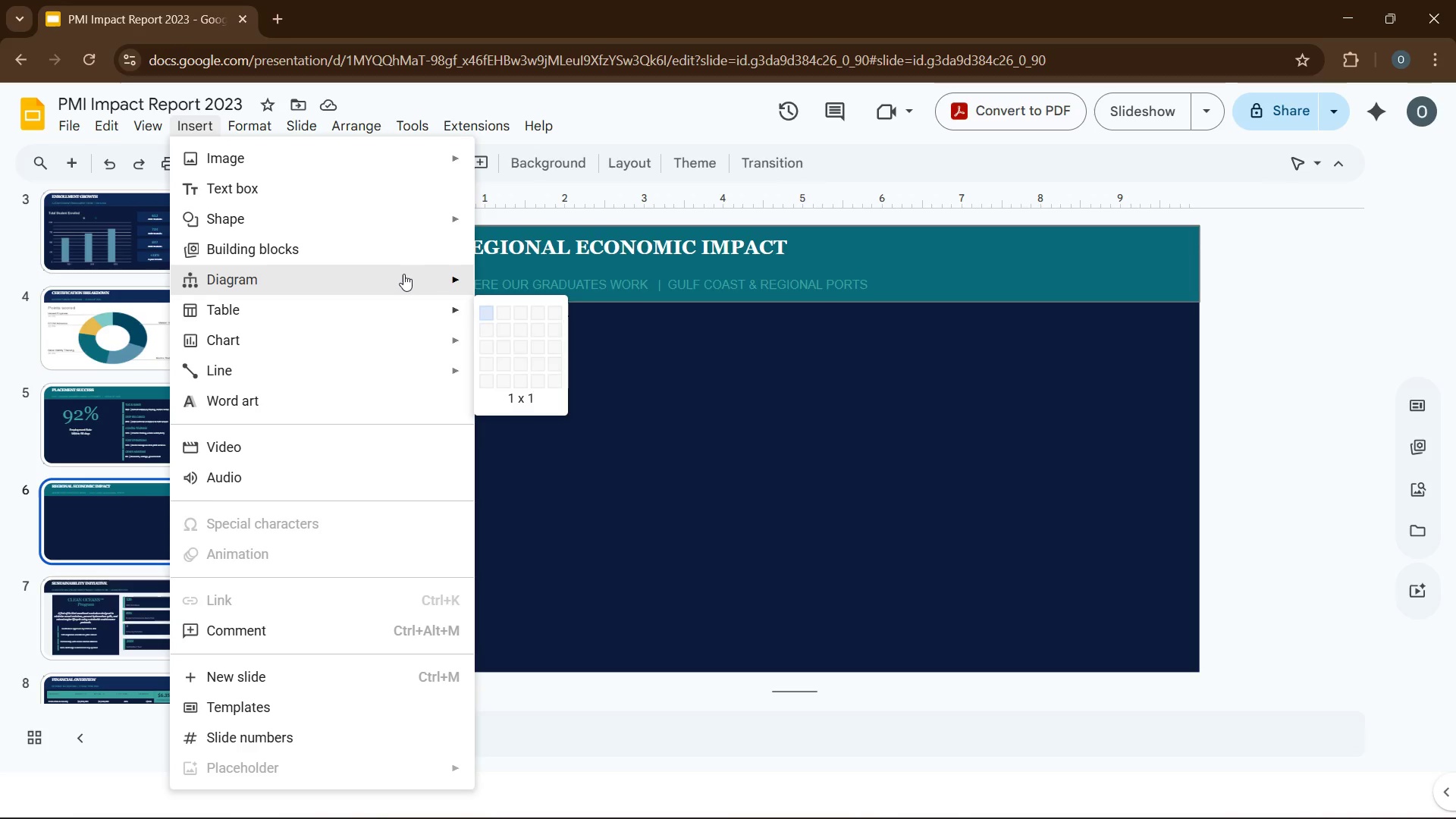 
mouse_move([407, 266])
 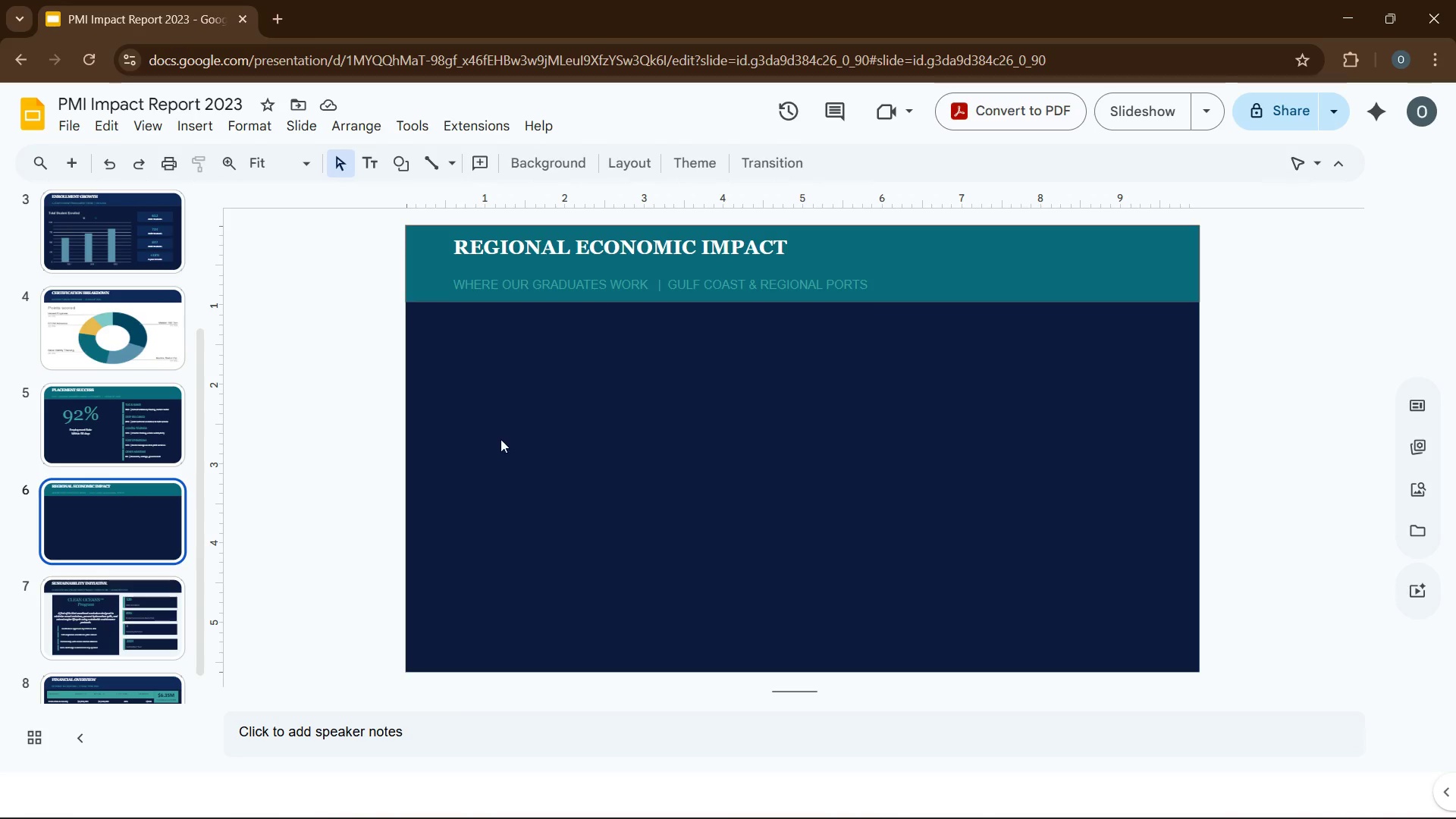 
scroll: coordinate [290, 410], scroll_direction: down, amount: 4.0
 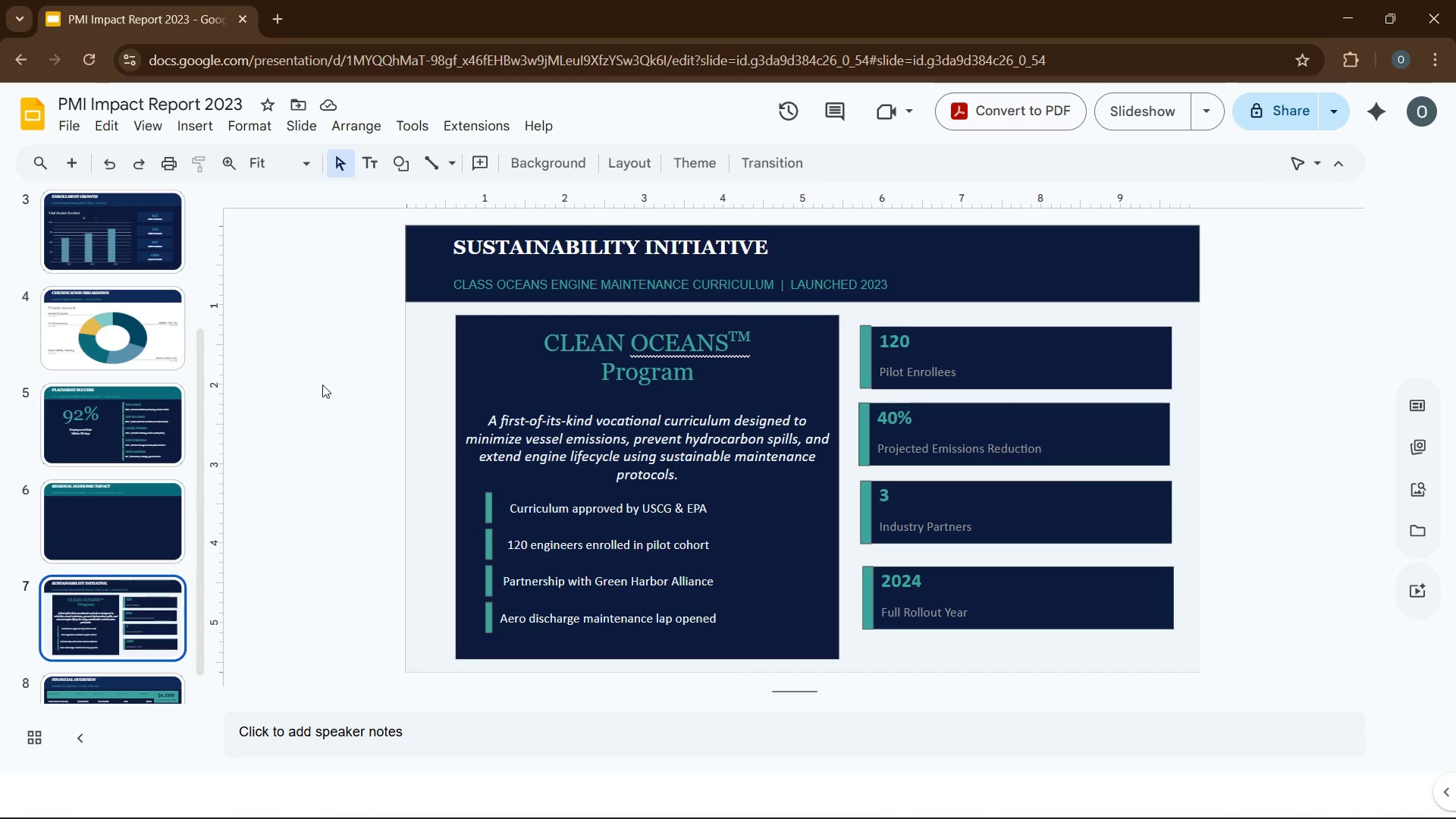 
scroll: coordinate [447, 397], scroll_direction: up, amount: 12.0
 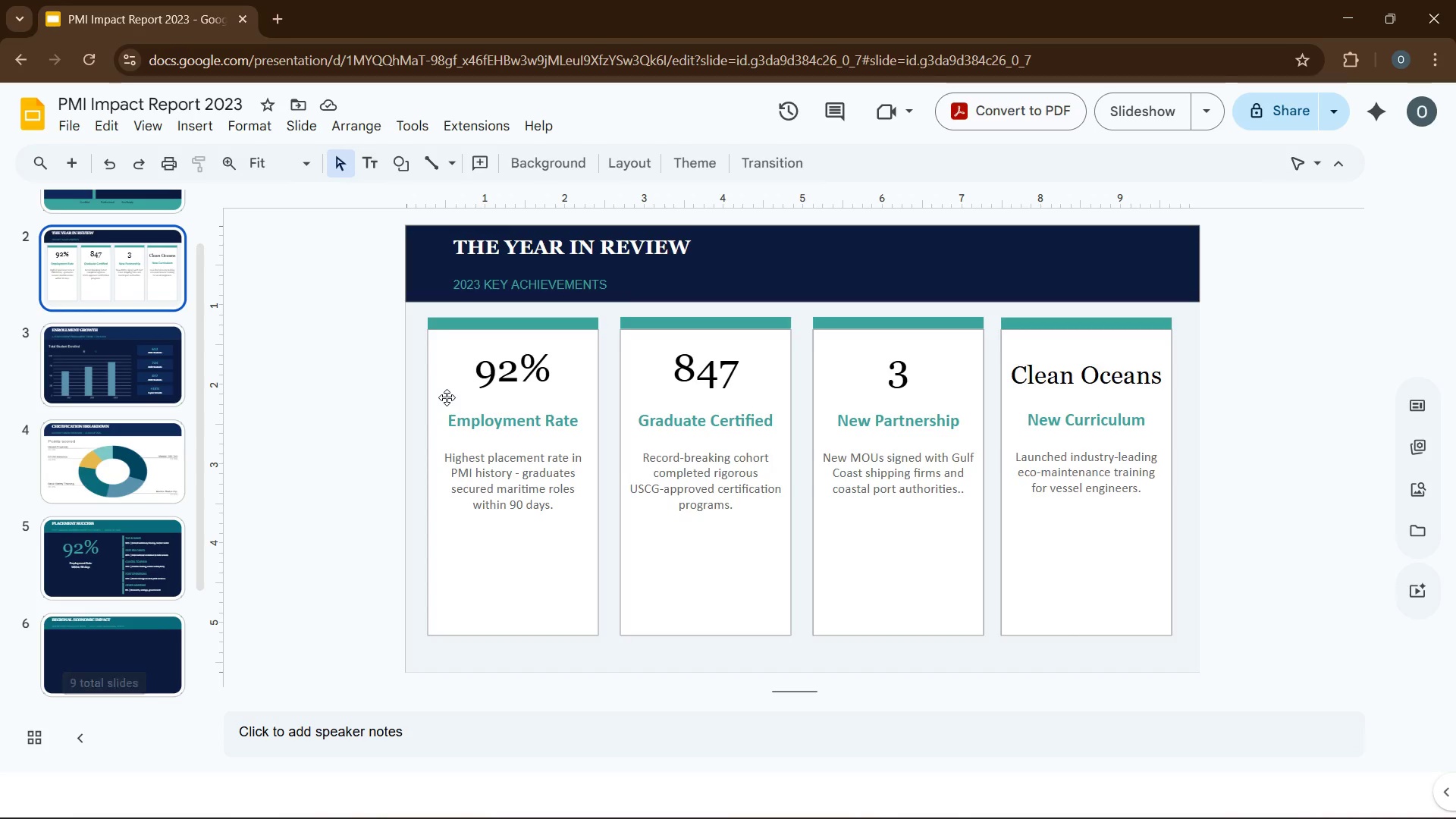 
scroll: coordinate [389, 483], scroll_direction: down, amount: 21.0
 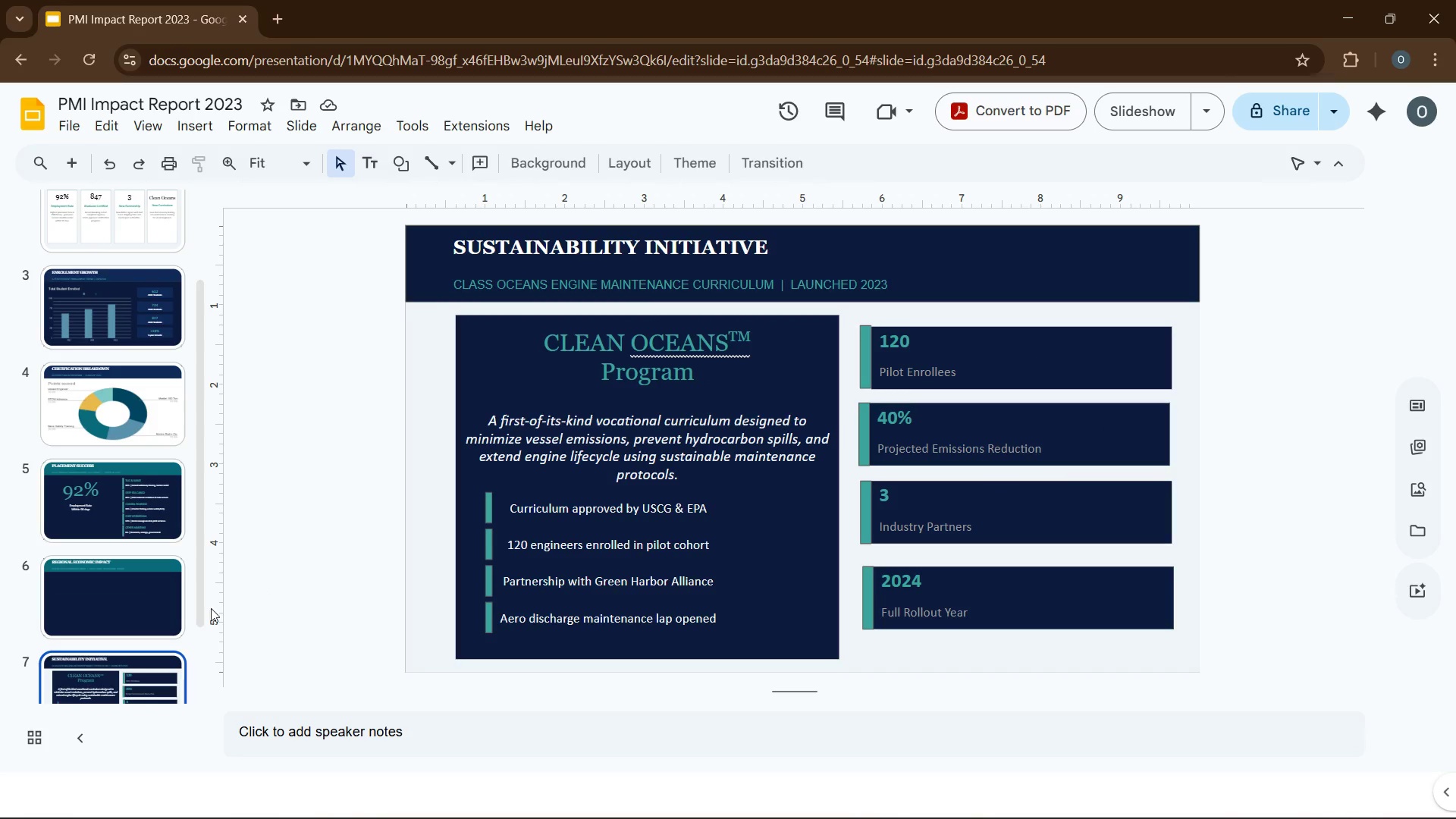 
left_click([157, 595])
 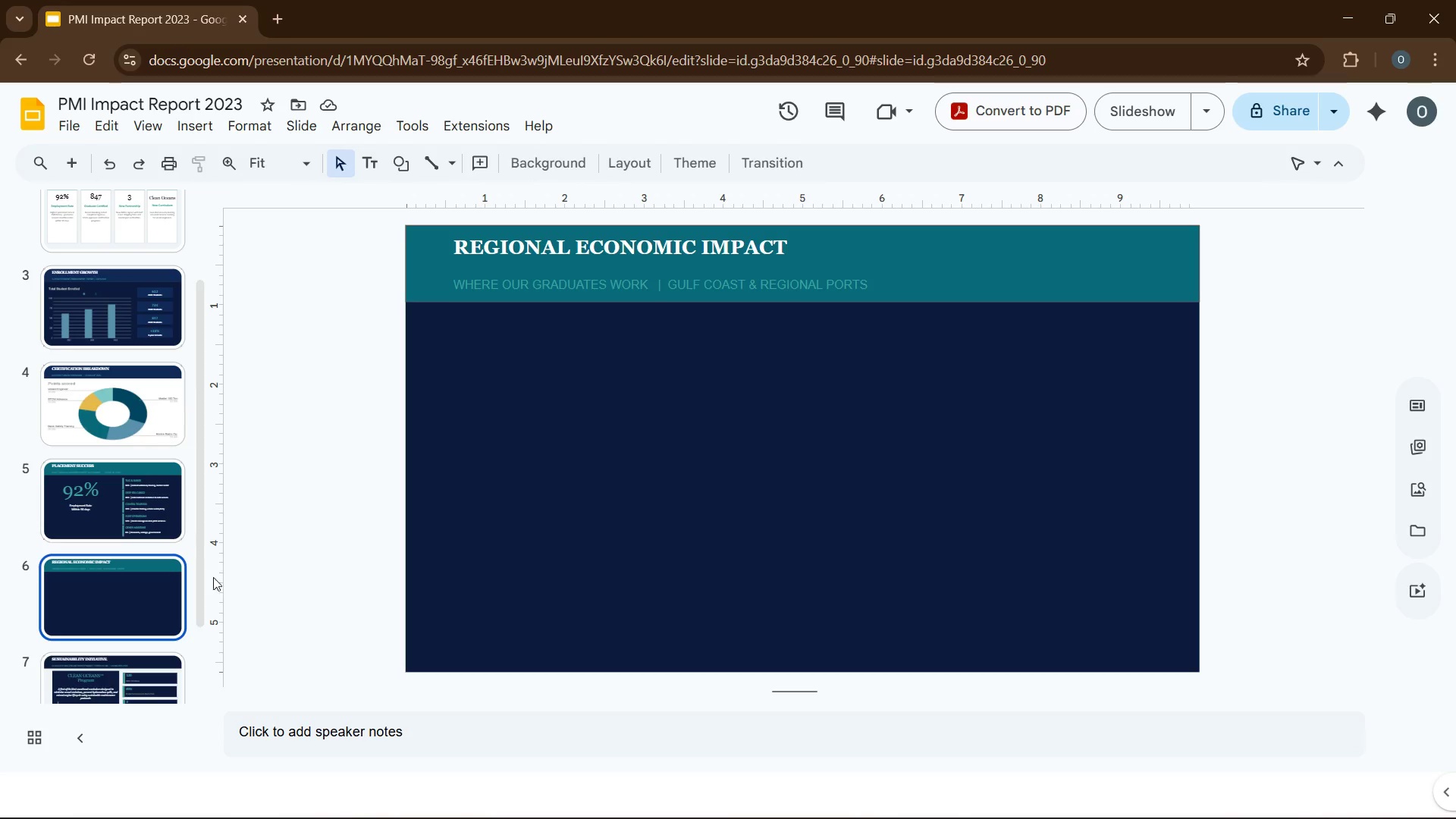 
scroll: coordinate [176, 566], scroll_direction: down, amount: 9.0
 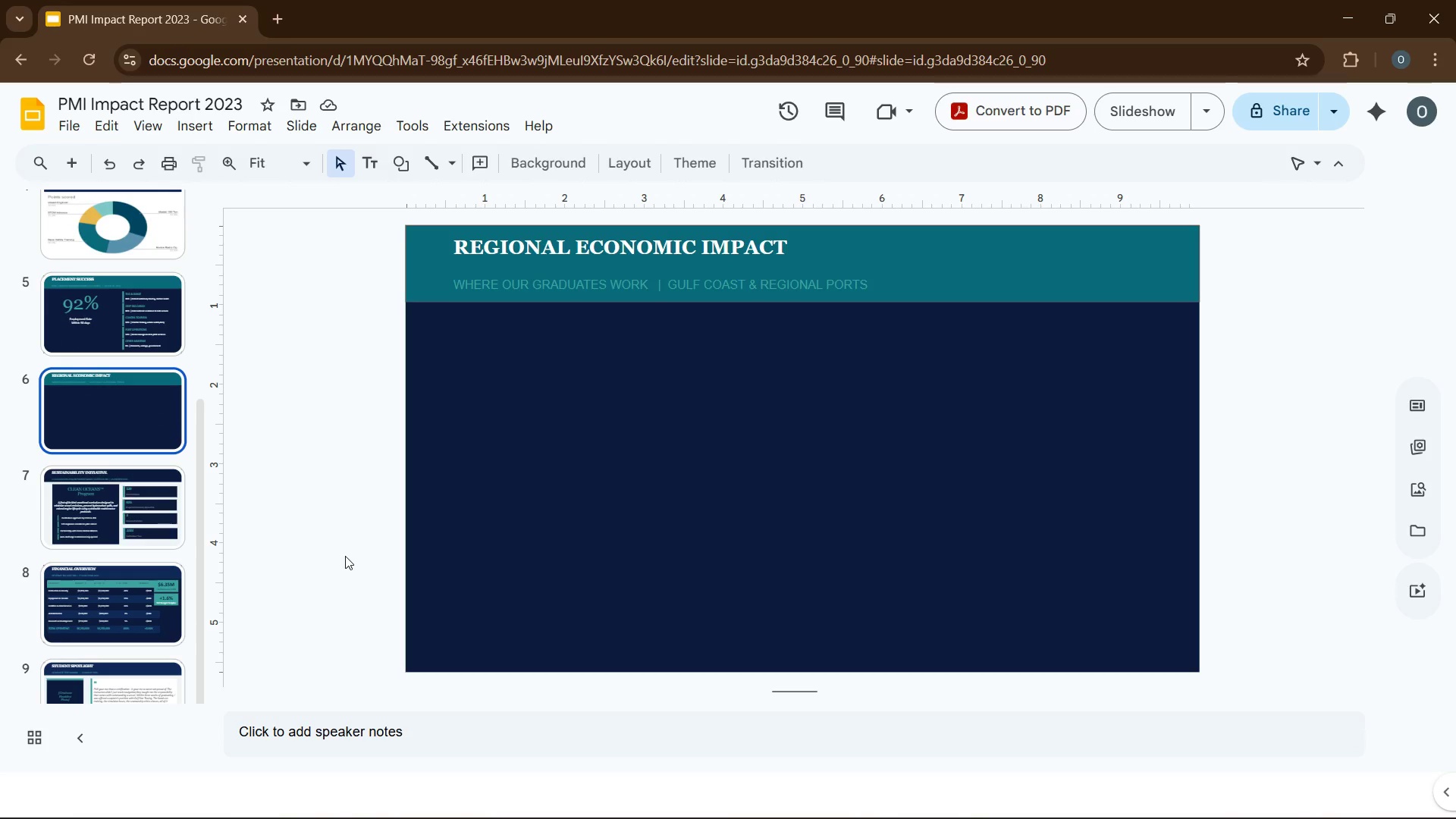 
key(Control+Z)
 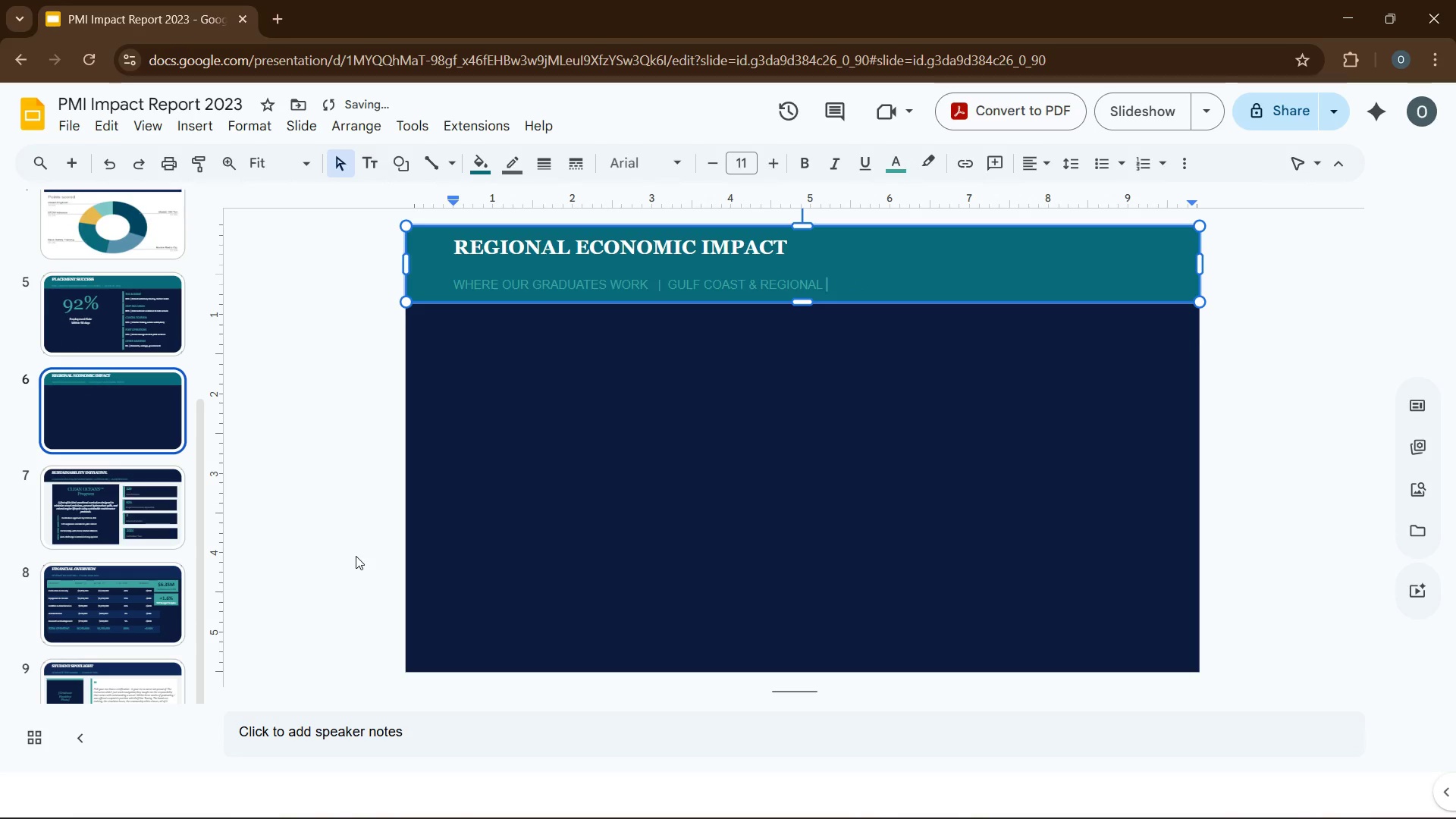 
key(Control+Z)
 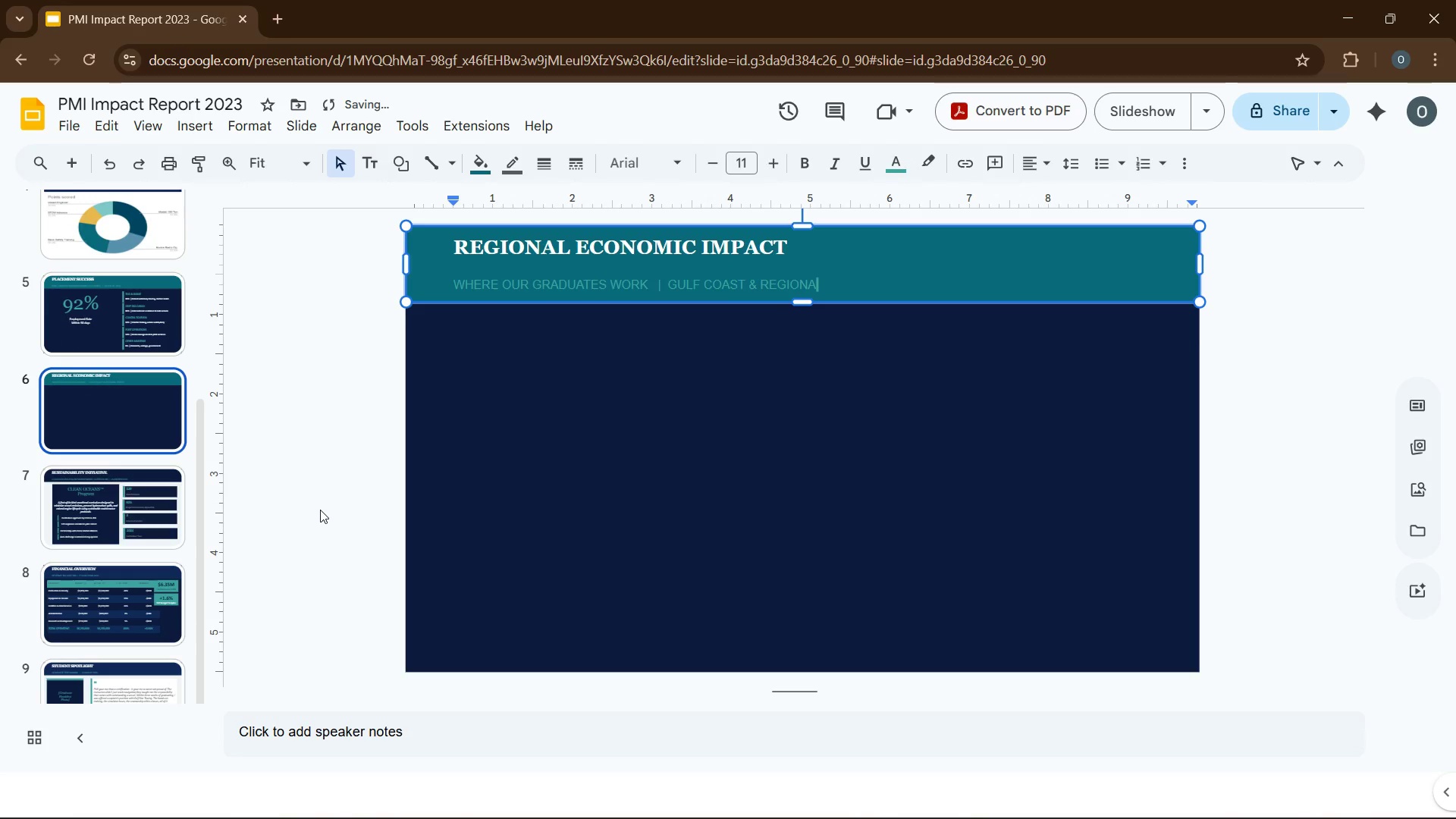 
left_click([321, 509])
 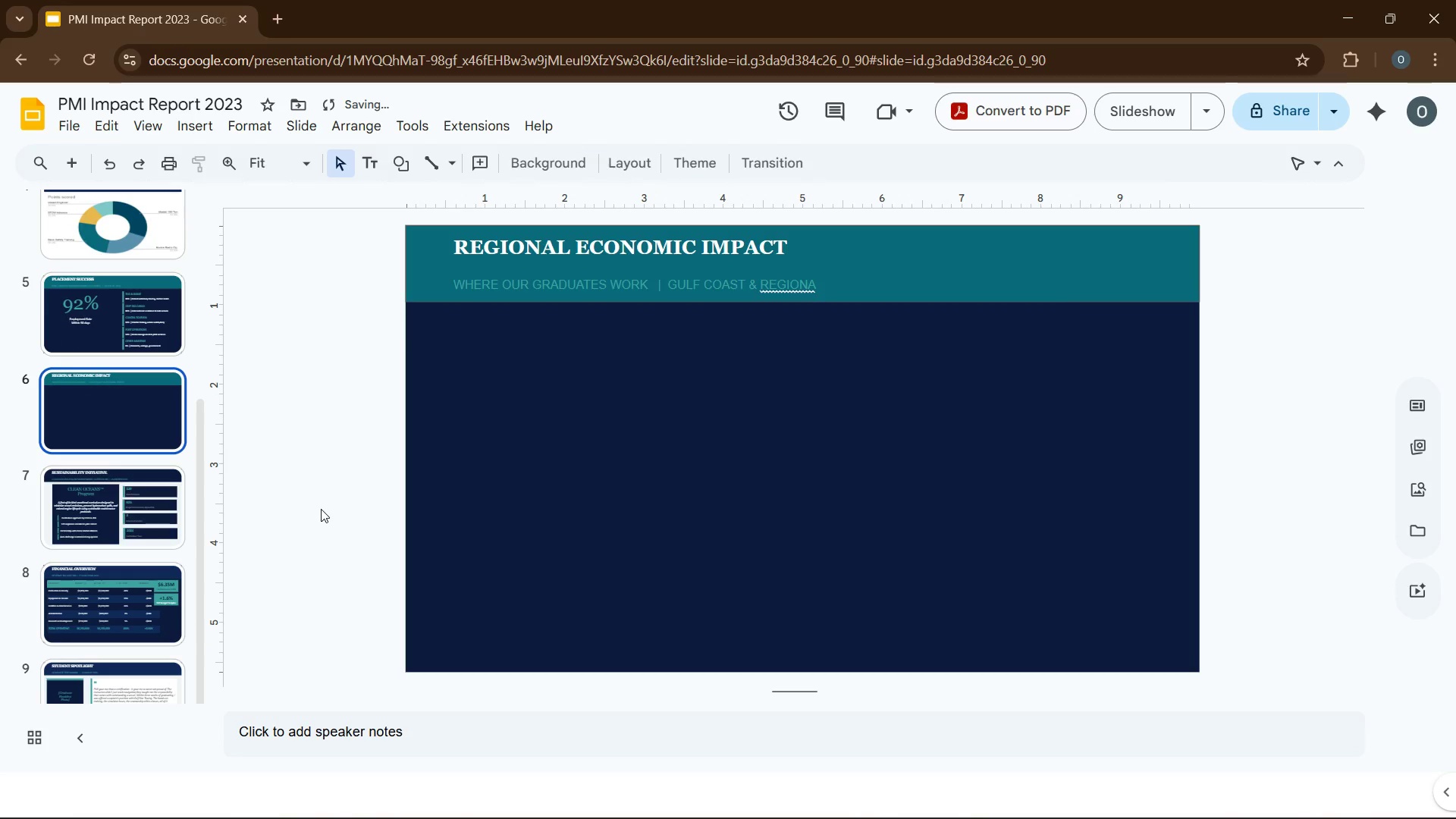 
key(Control+Z)
 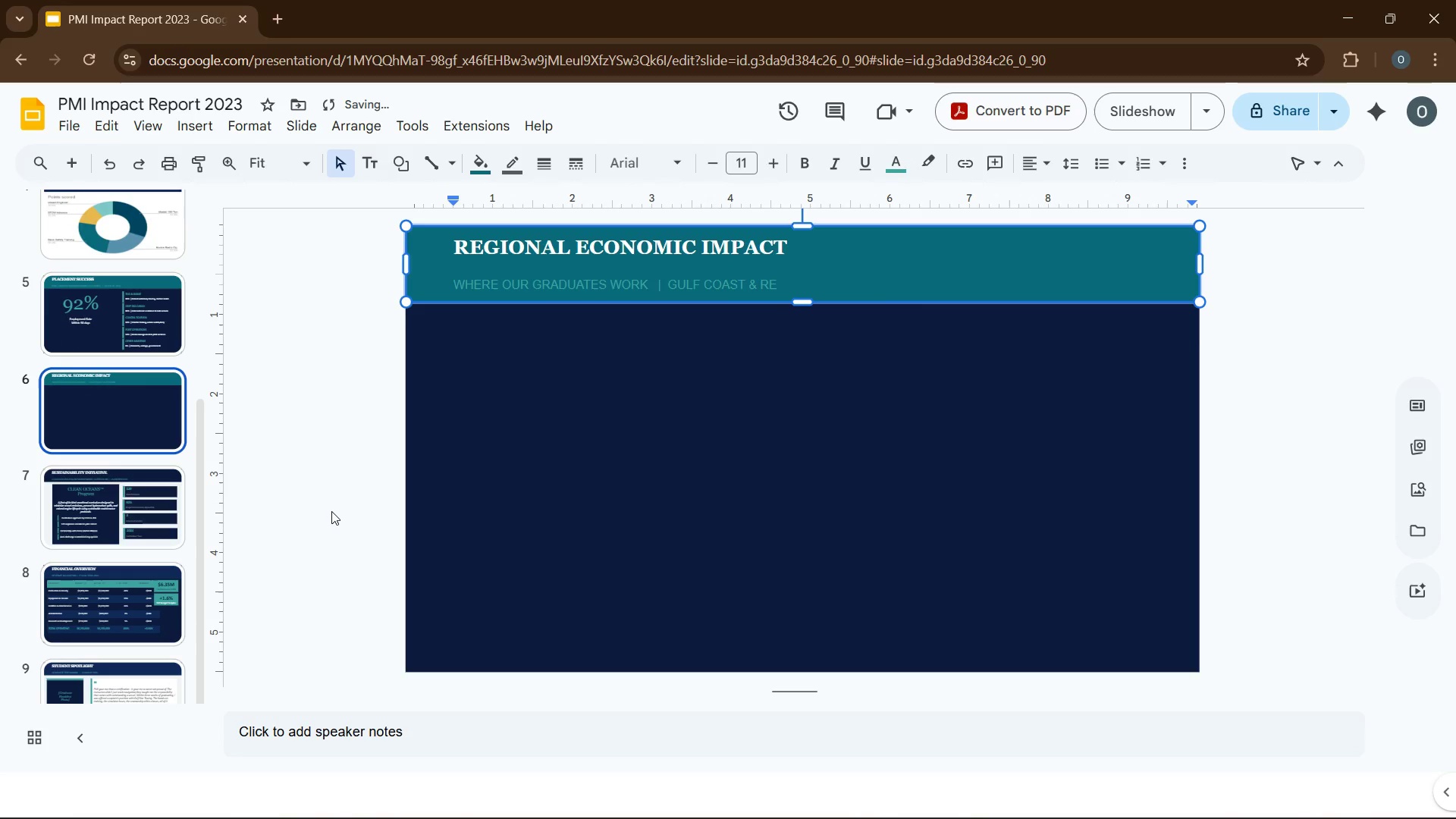 
key(Control+Z)
 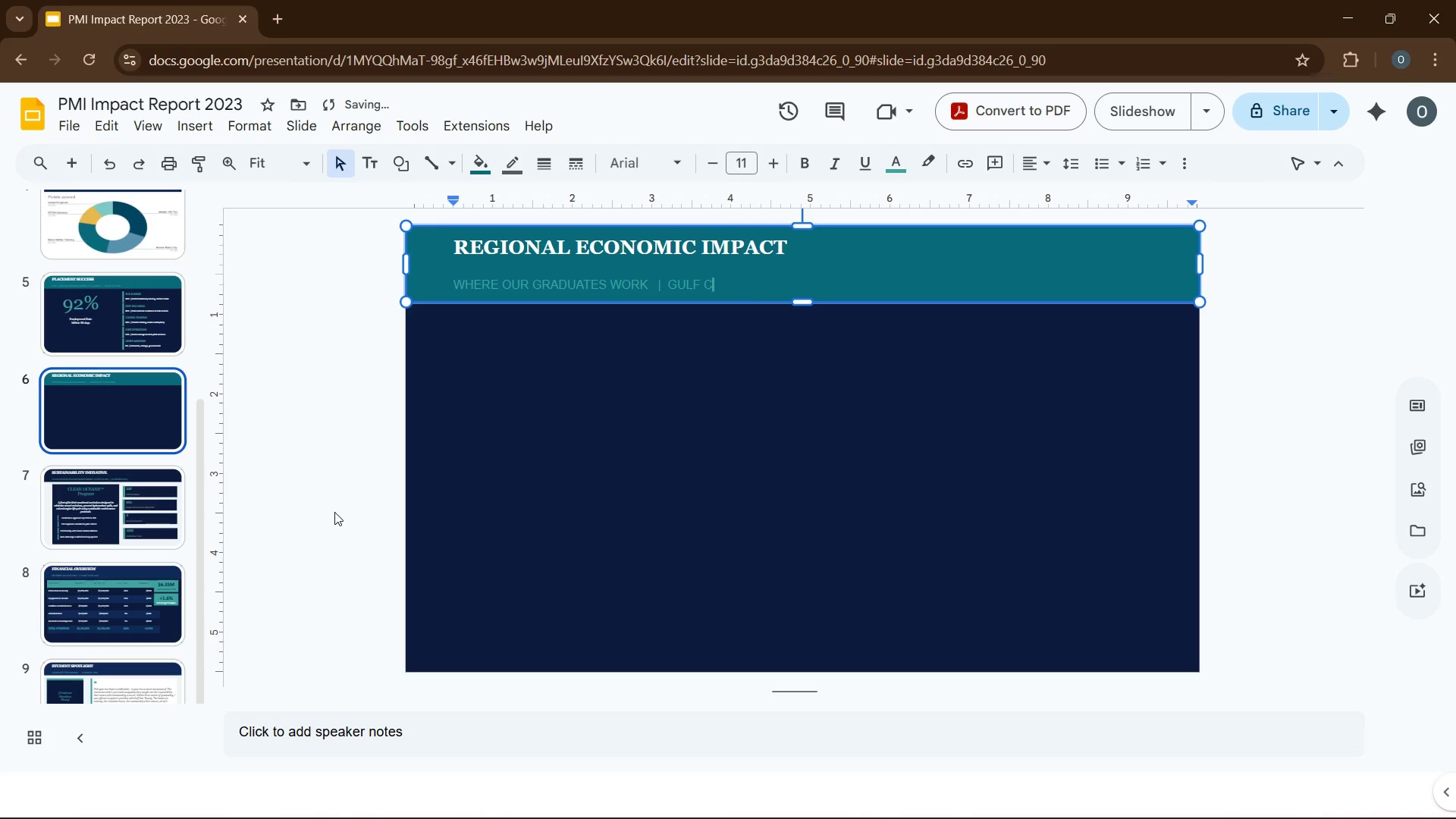 
key(Control+Z)
 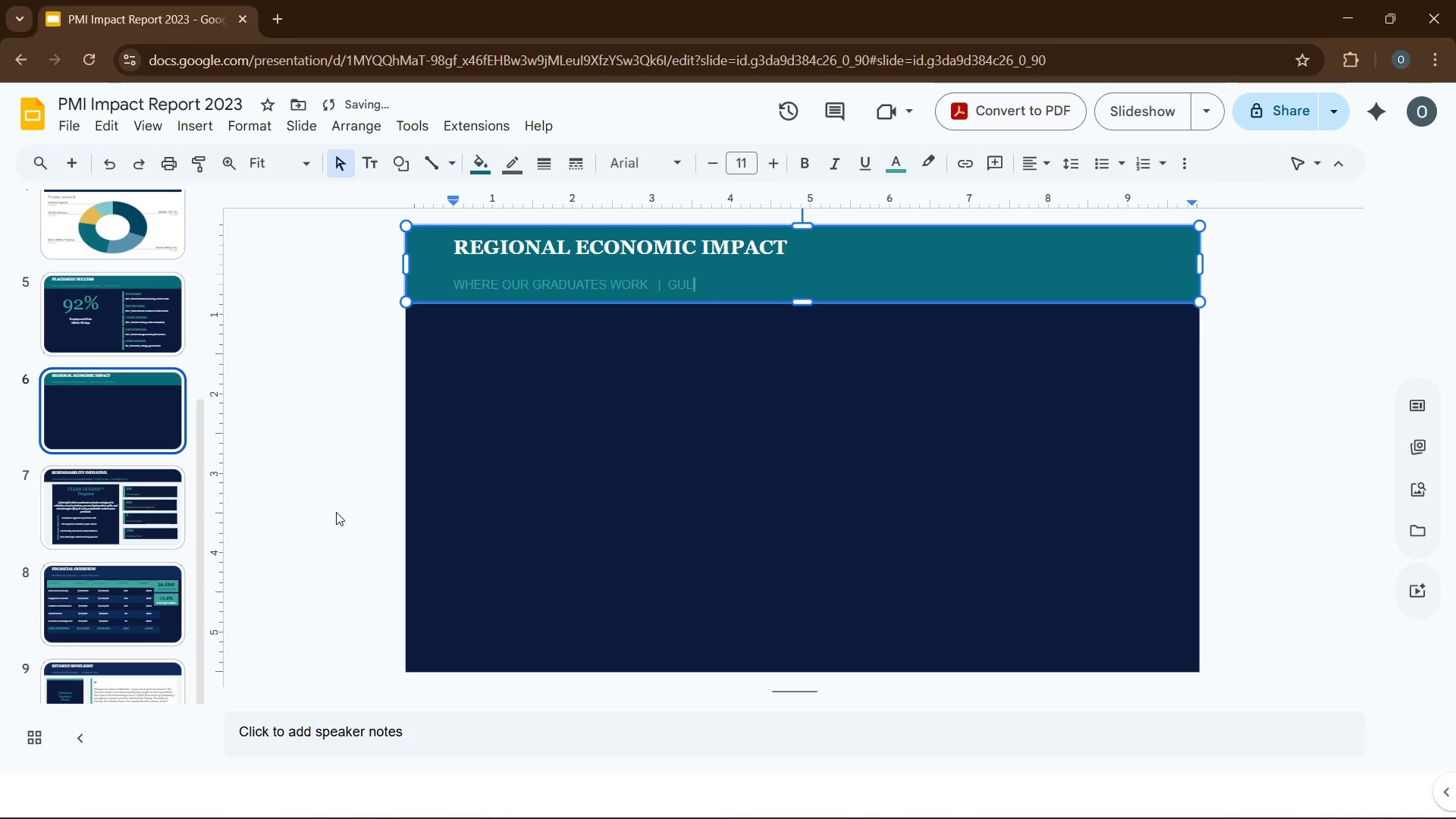 
key(Control+Z)
 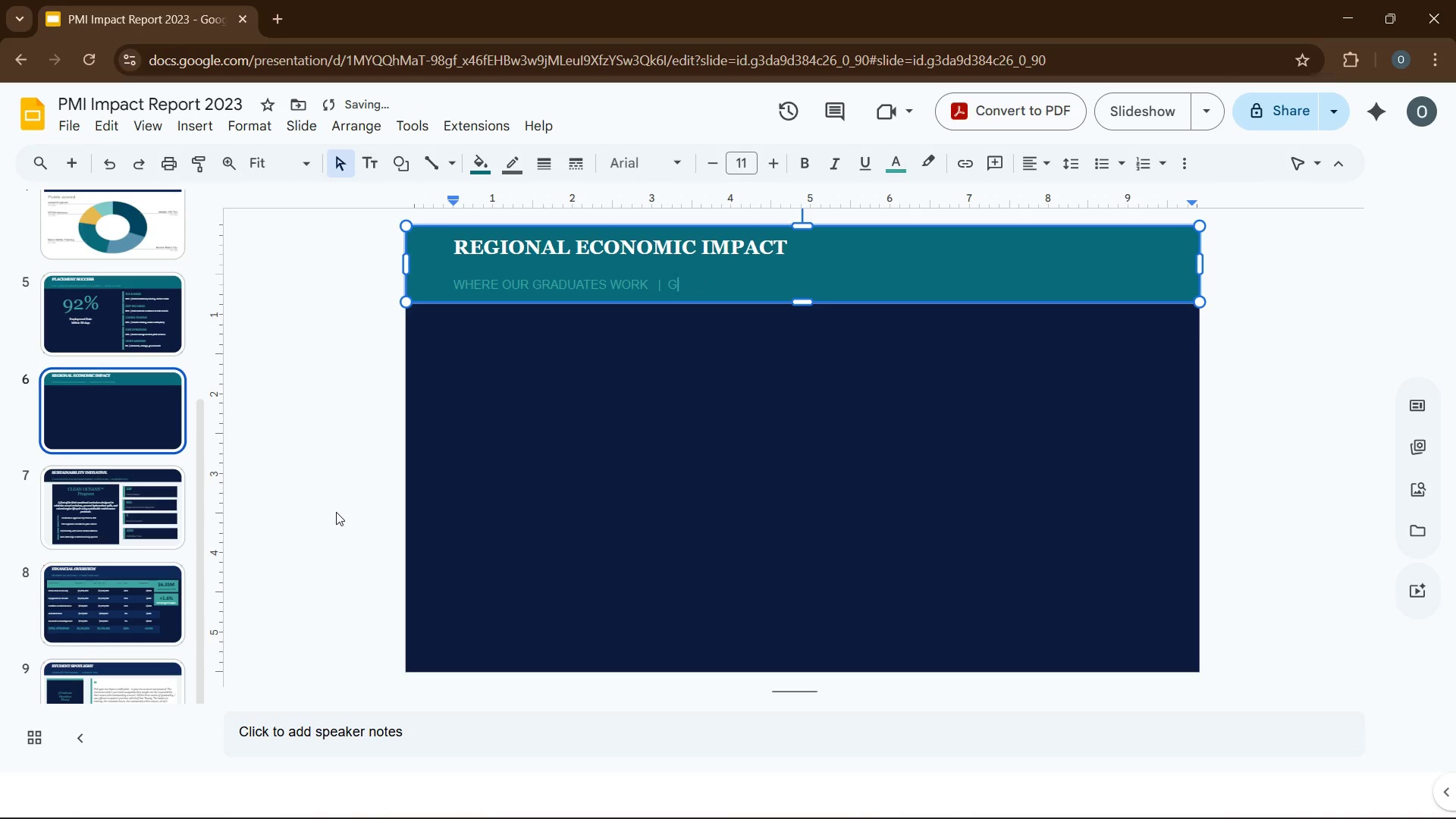 
key(Control+Z)
 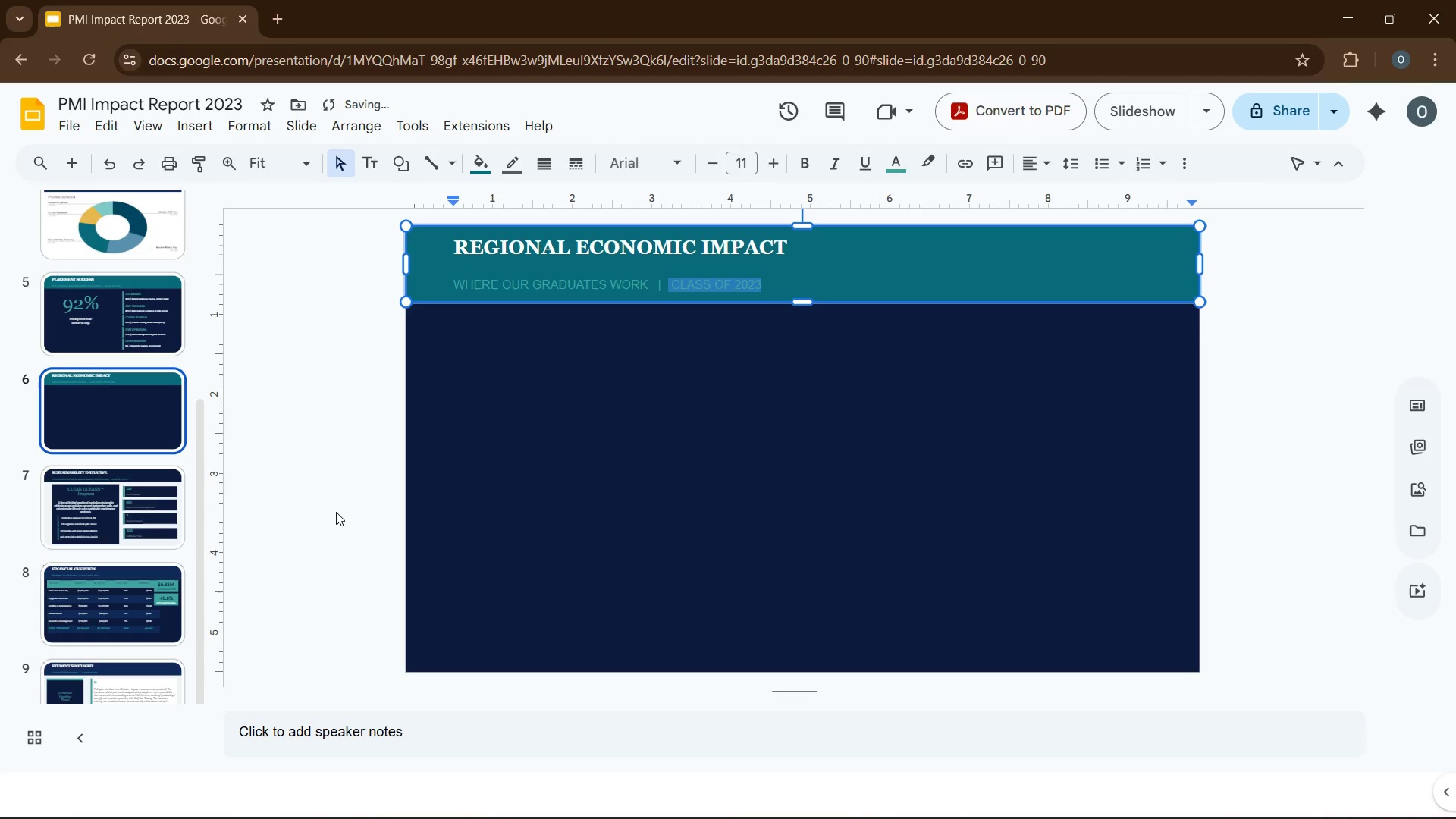 
key(Control+Z)
 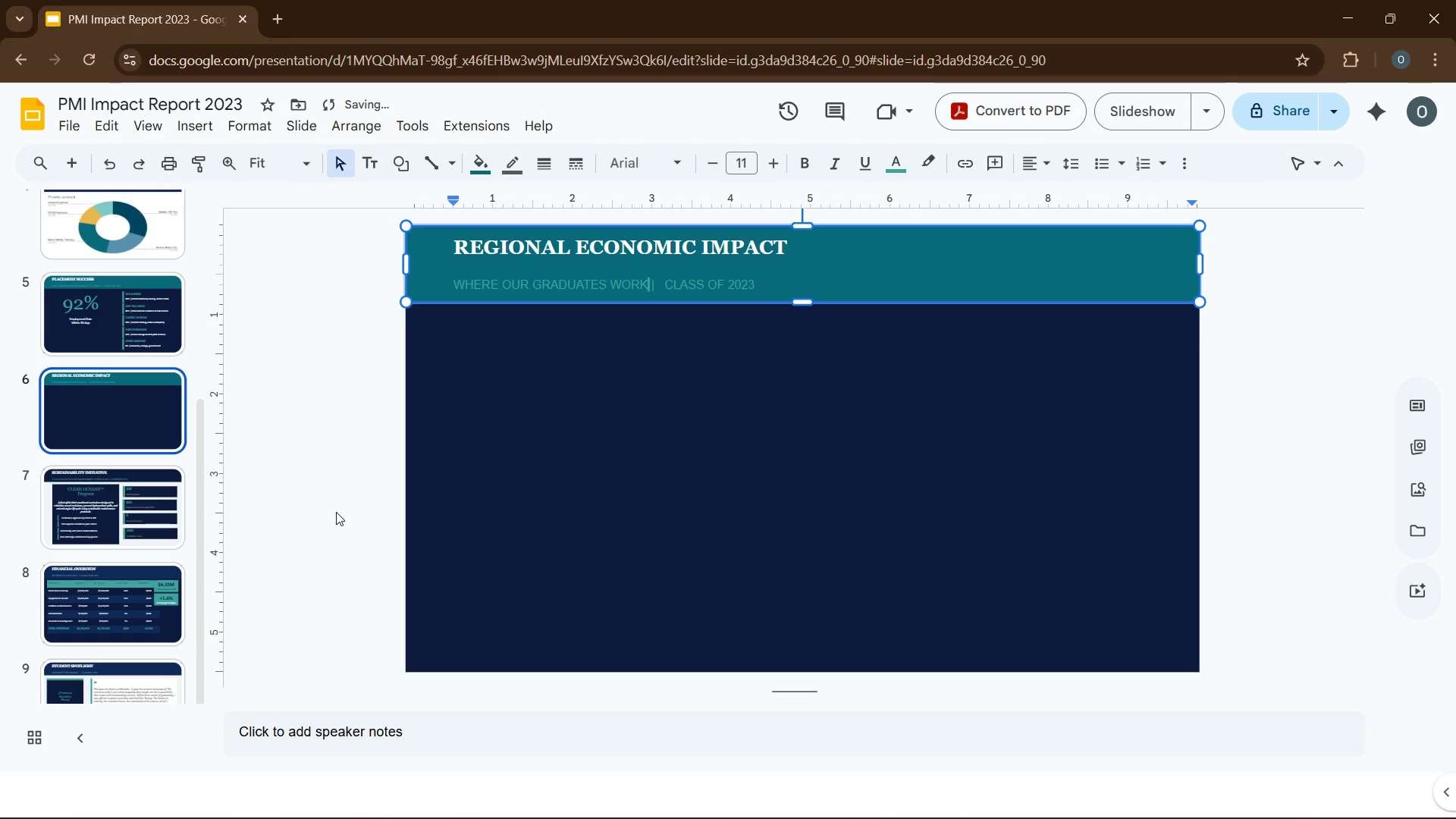 
key(Control+Z)
 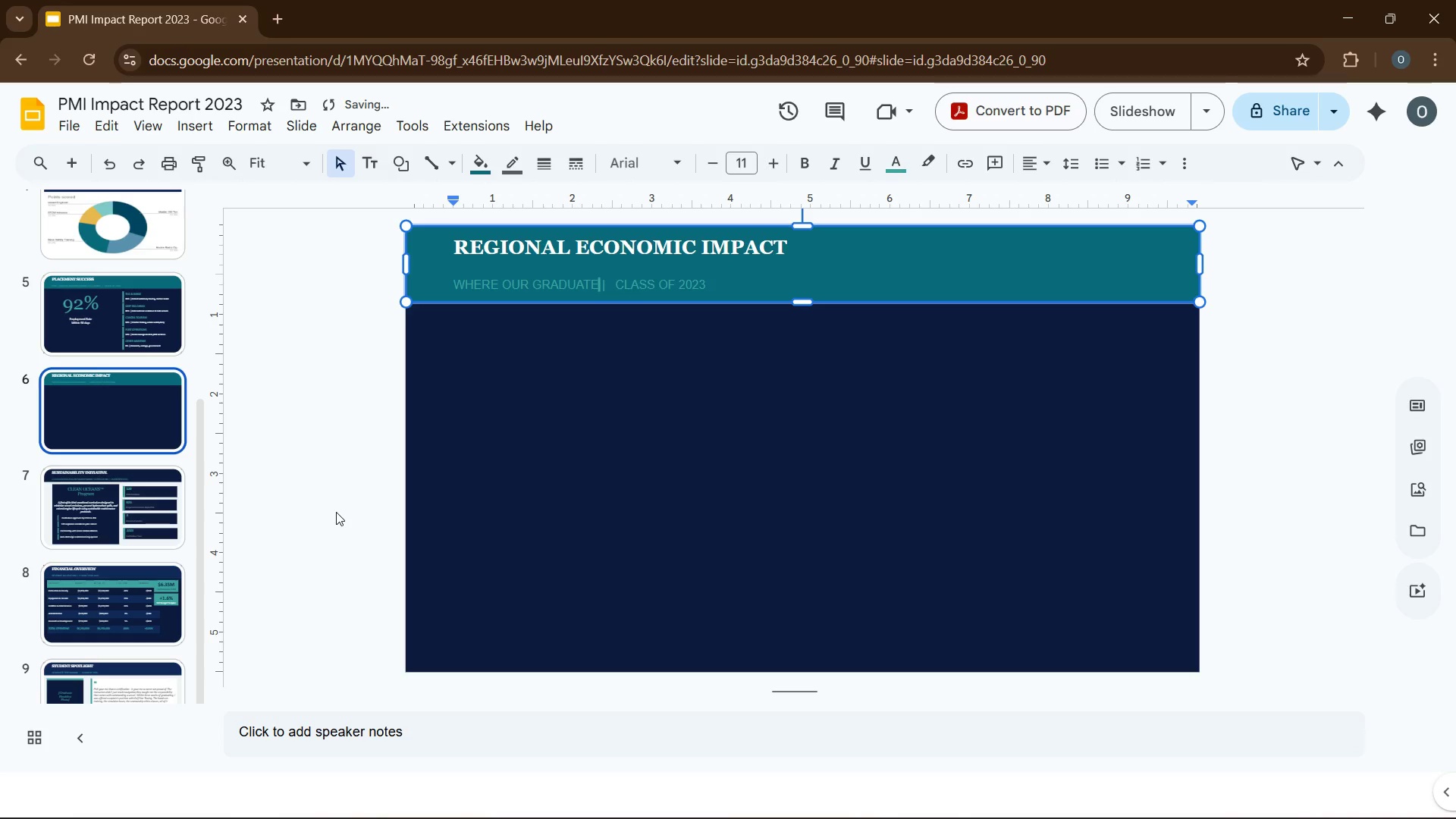 
key(Control+Z)
 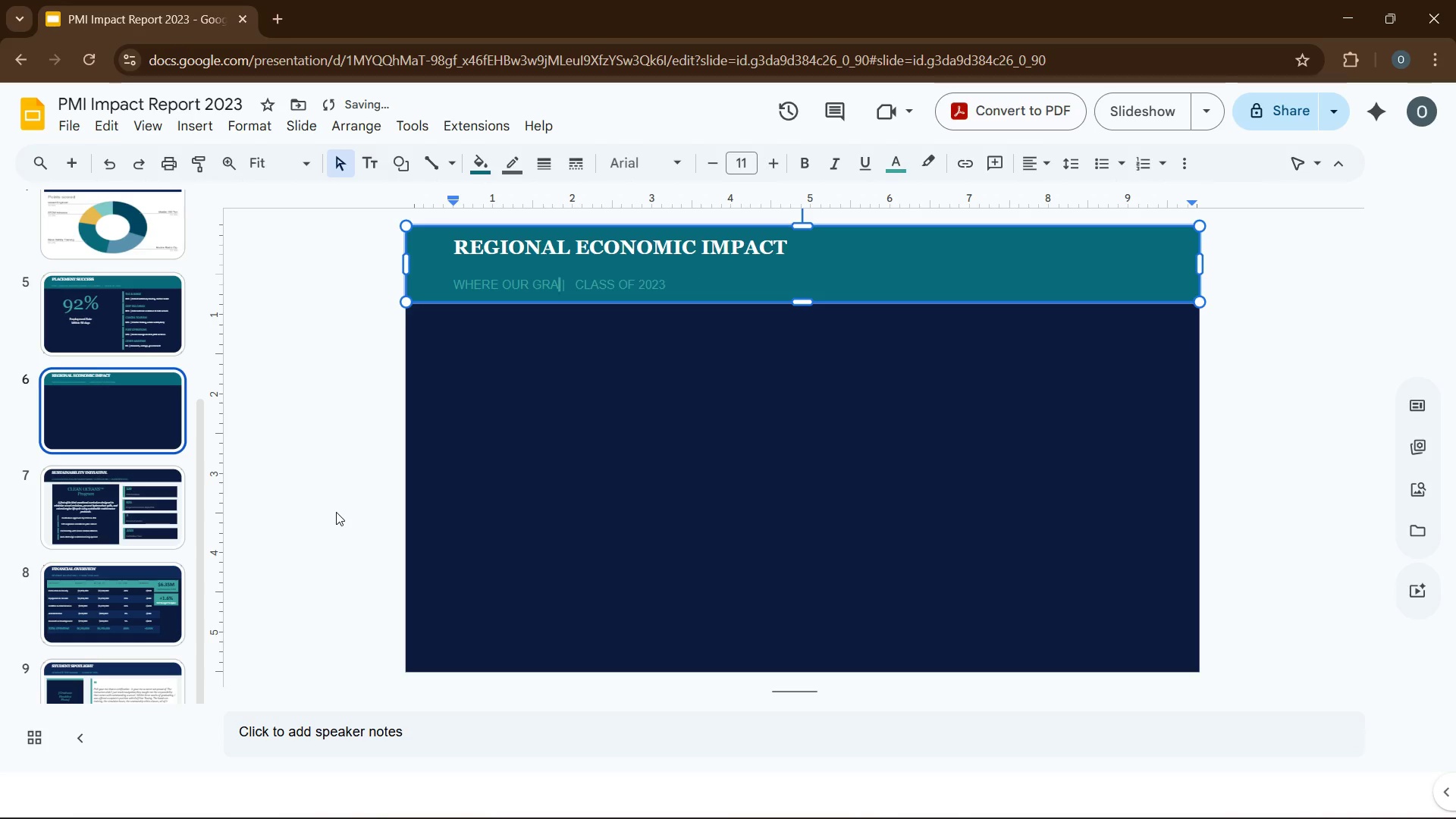 
key(Control+Z)
 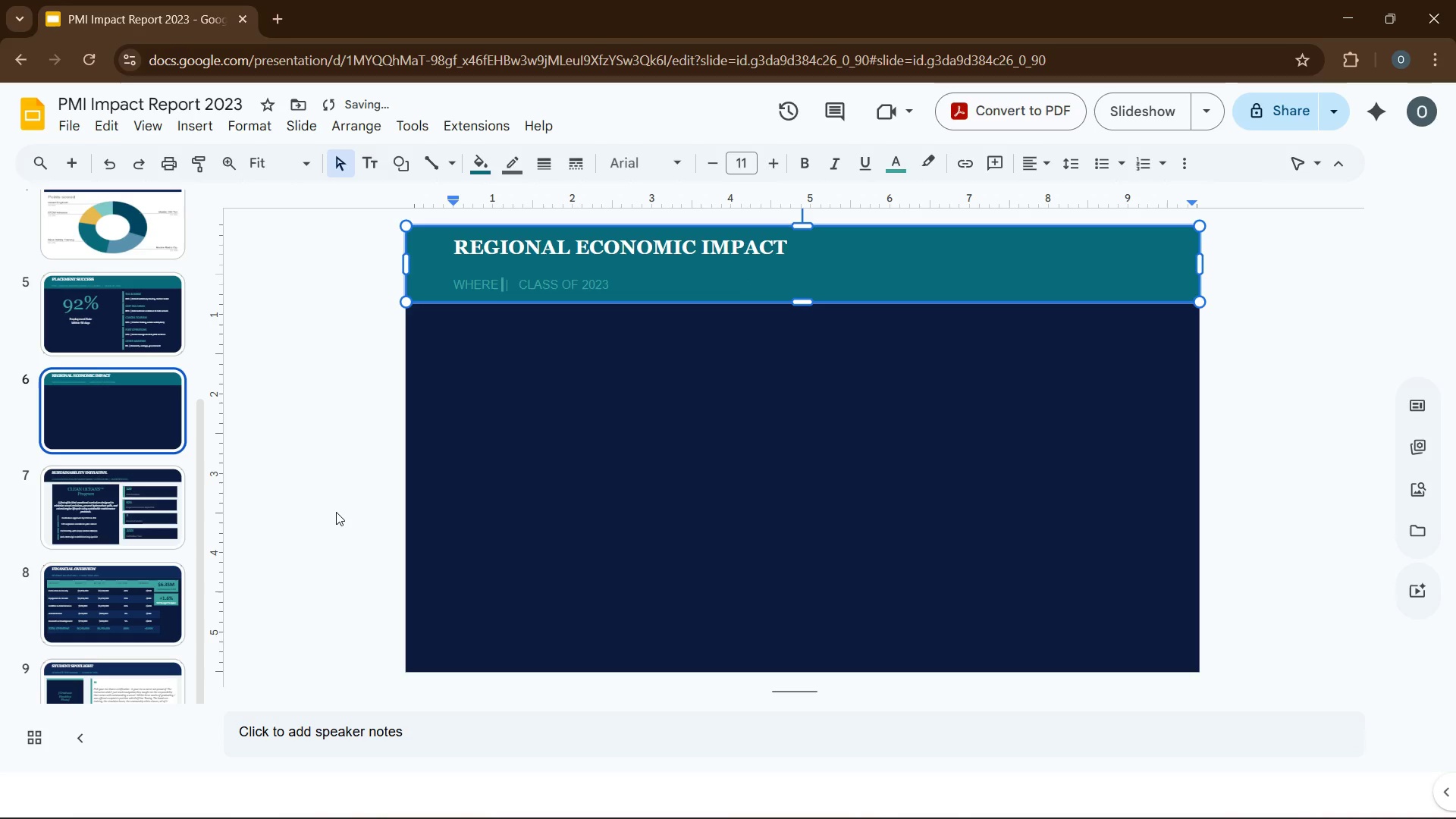 
key(Control+Z)
 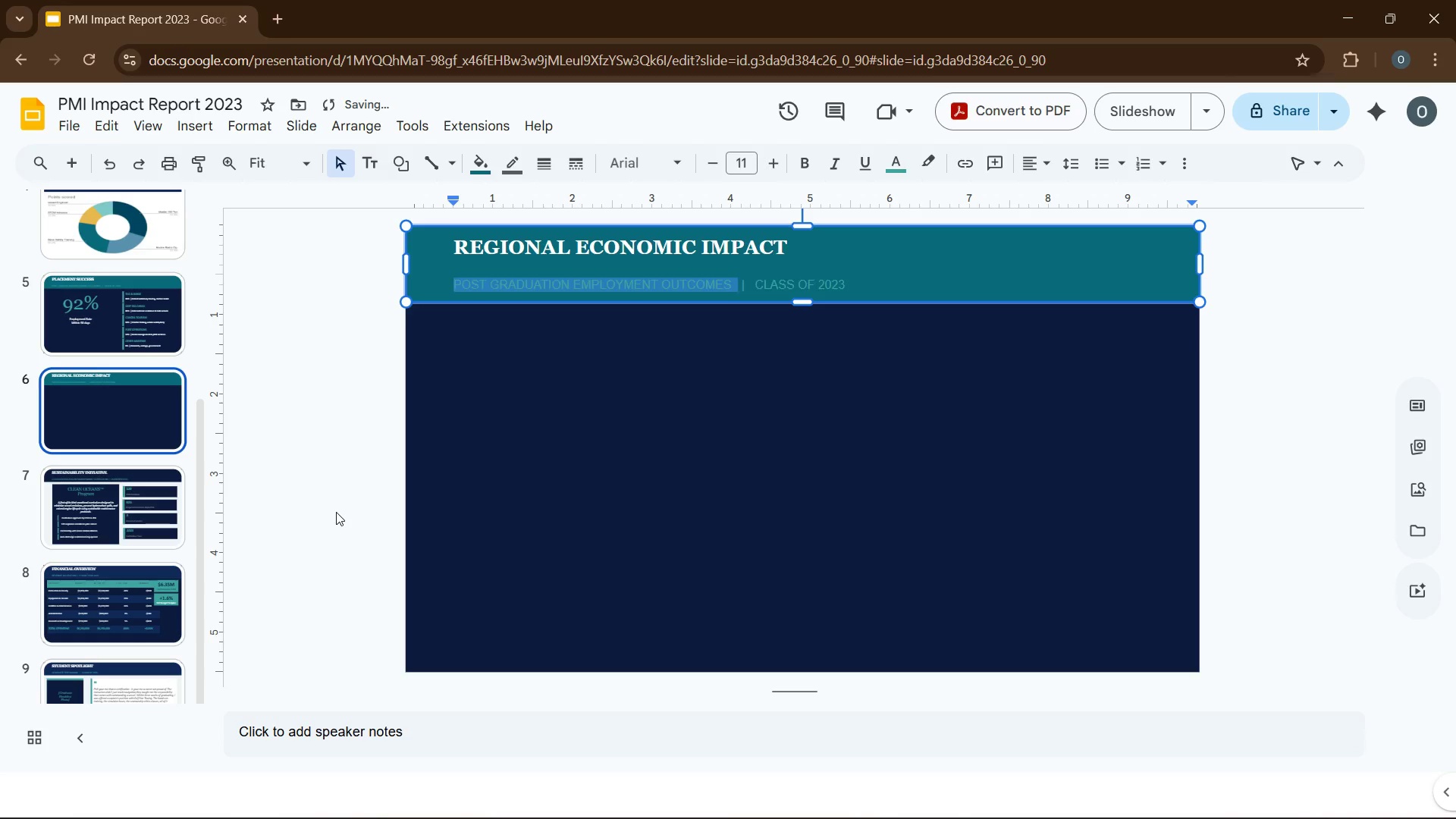 
key(Control+Z)
 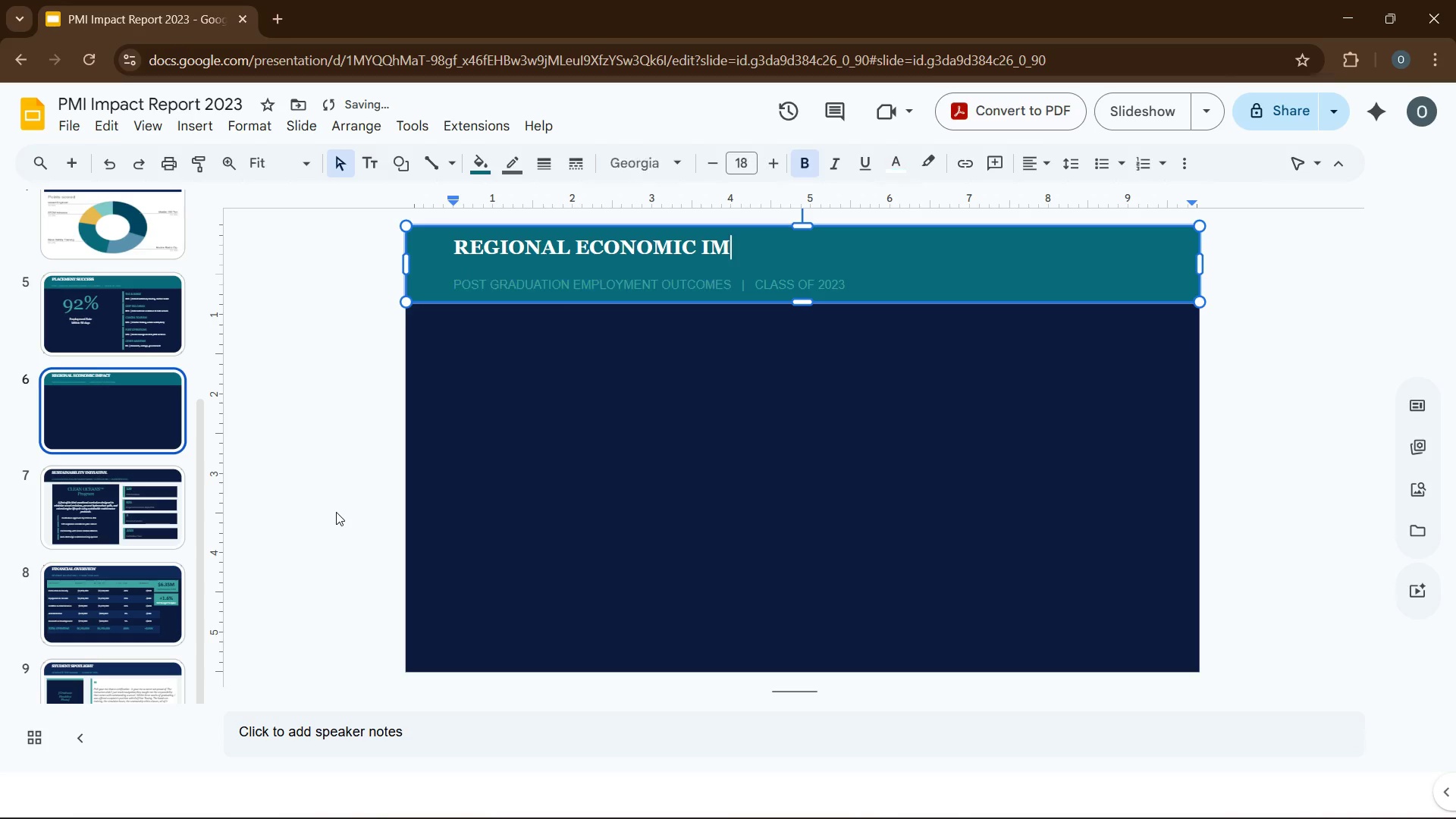 
key(Control+Z)
 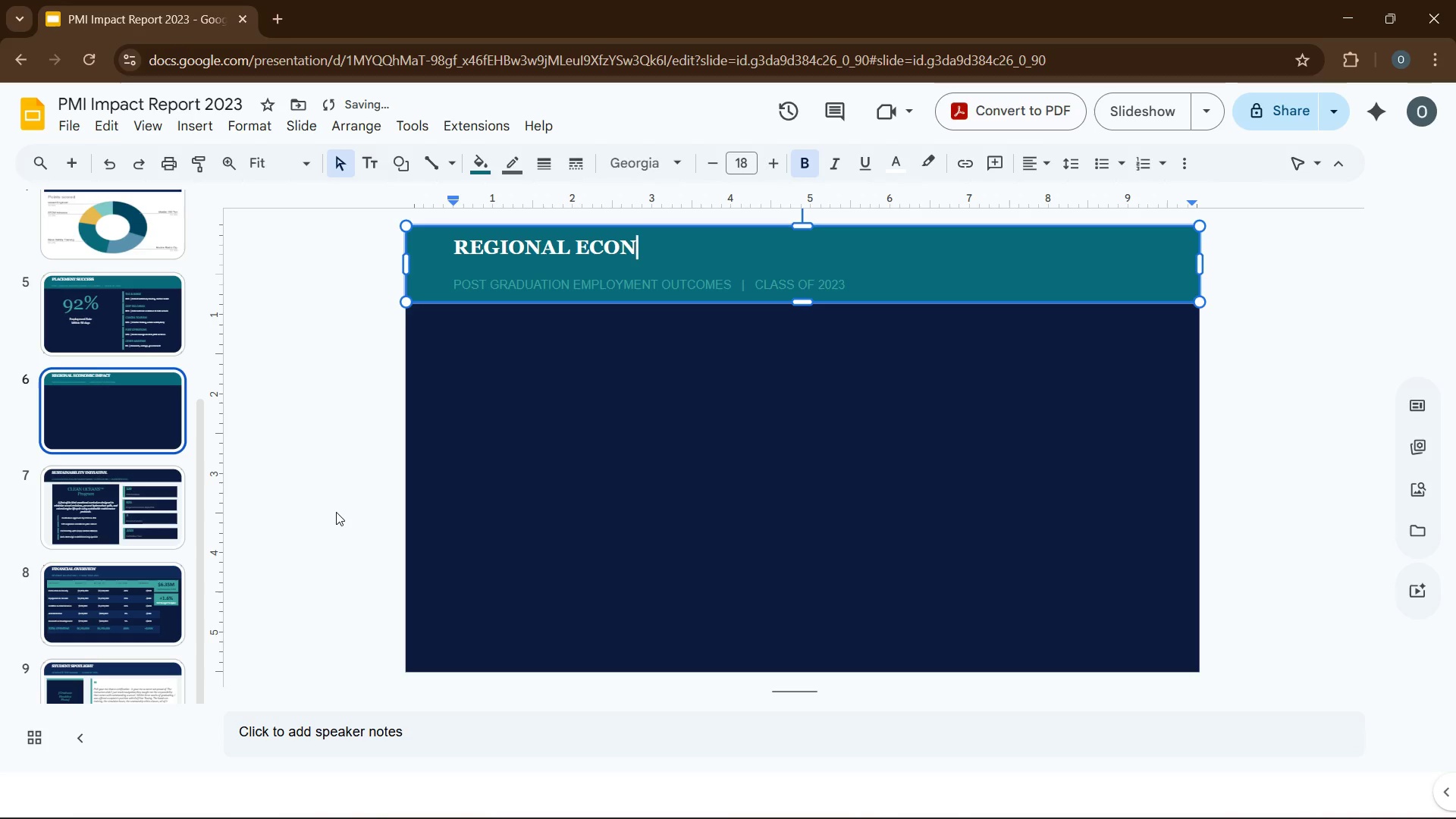 
key(Control+Z)
 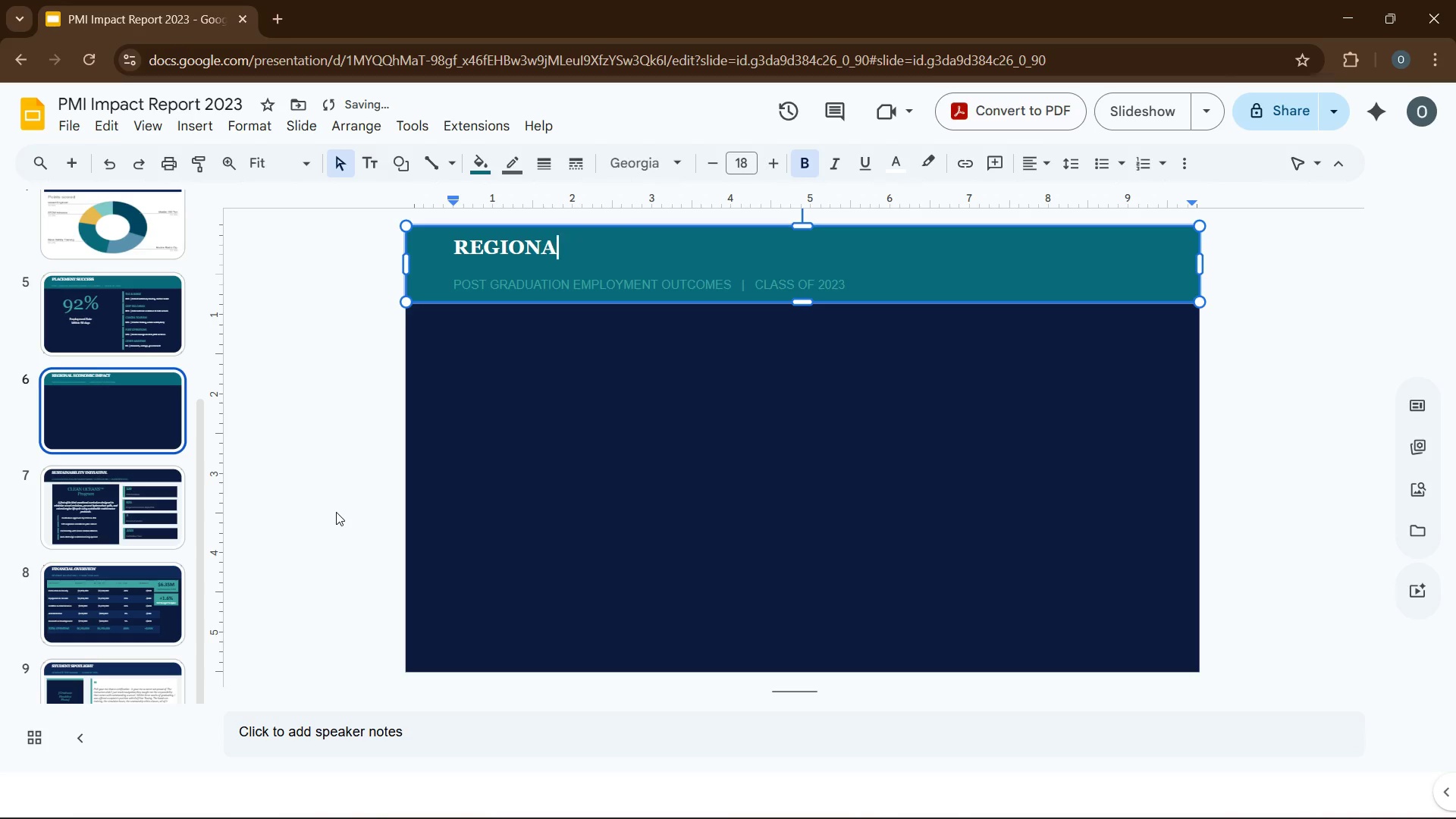 
key(Control+Z)
 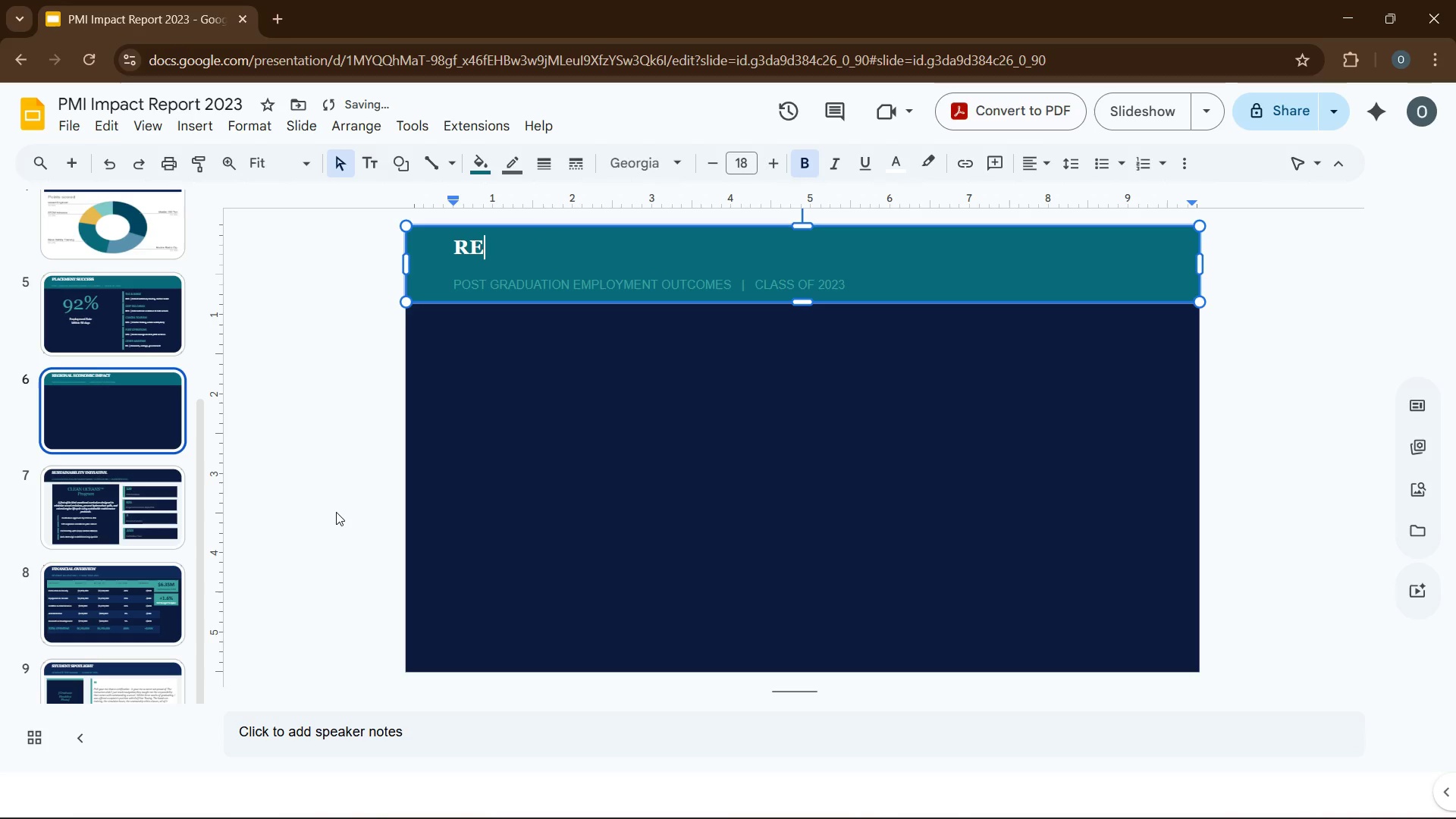 
key(Control+Z)
 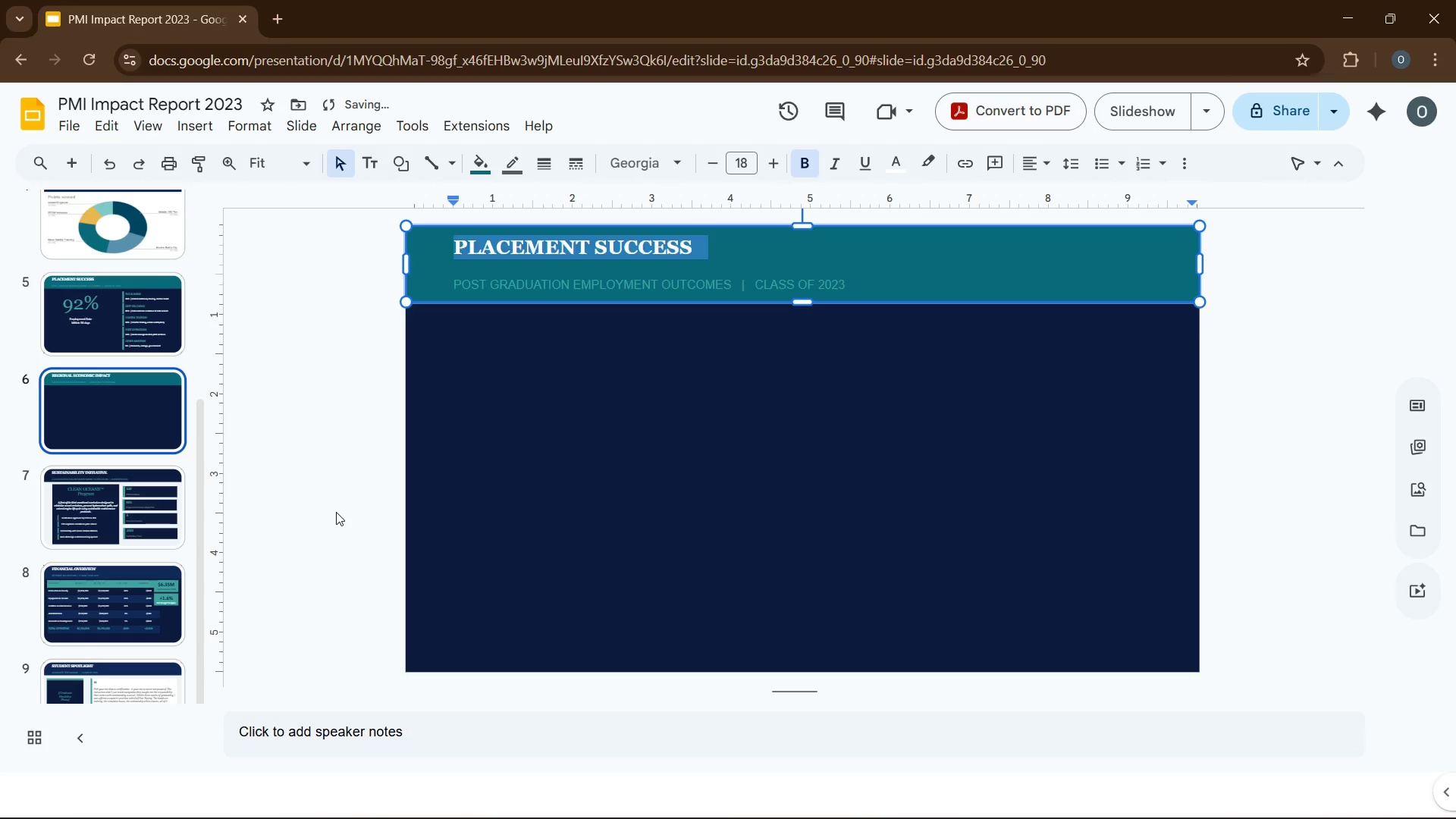 
key(Control+Z)
 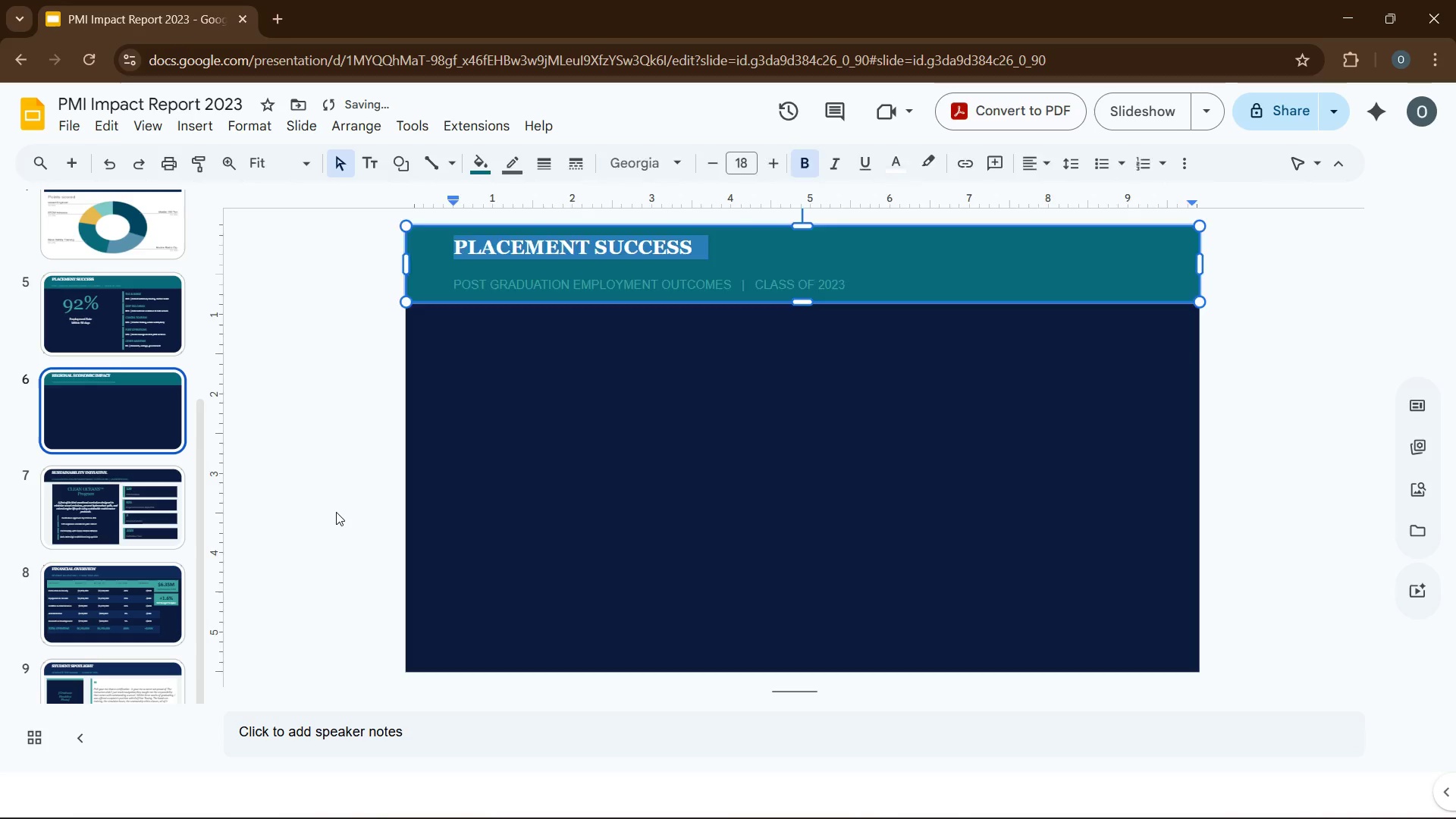 
key(Control+Z)
 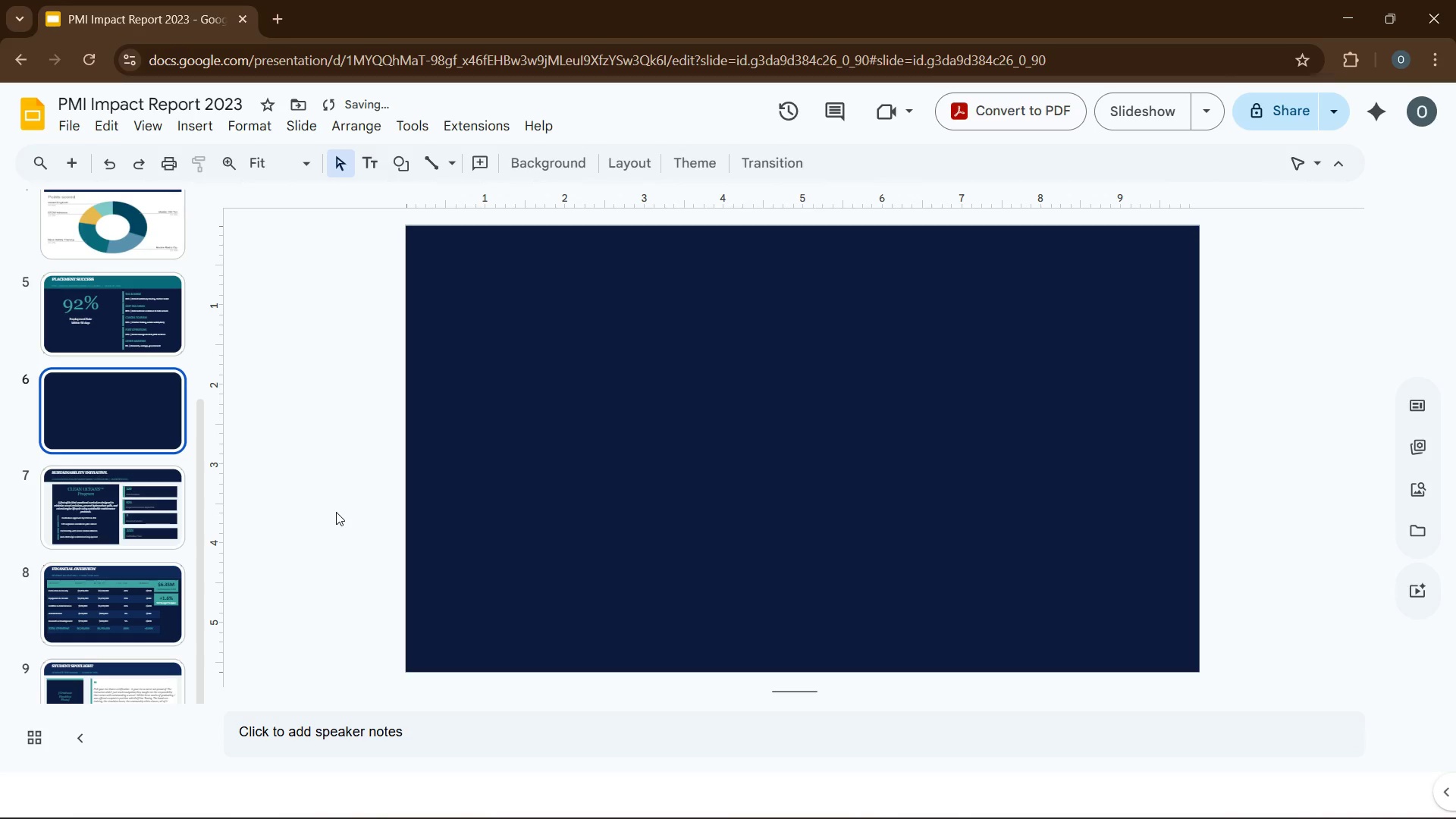 
key(Control+Z)
 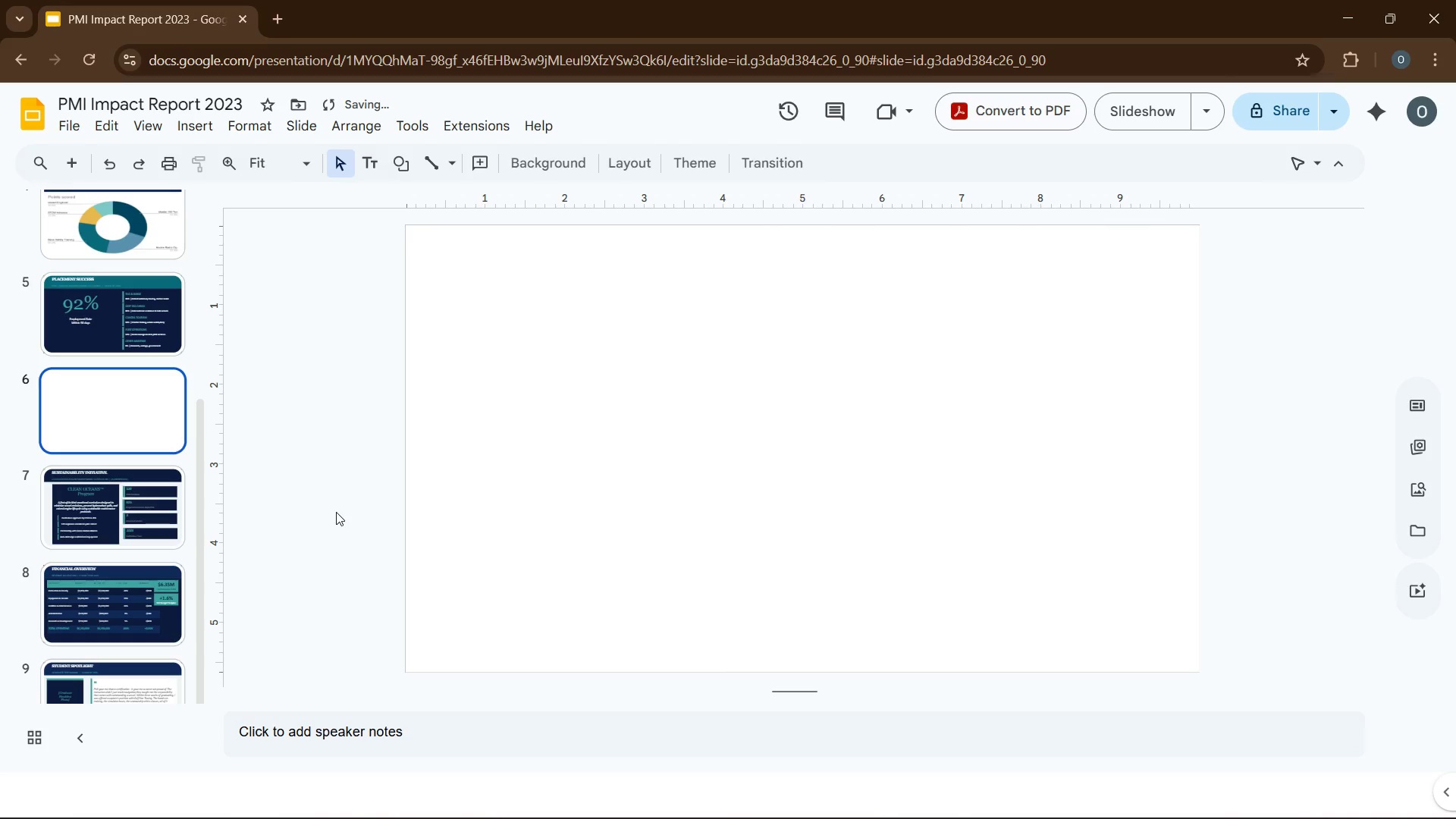 
key(Control+Z)
 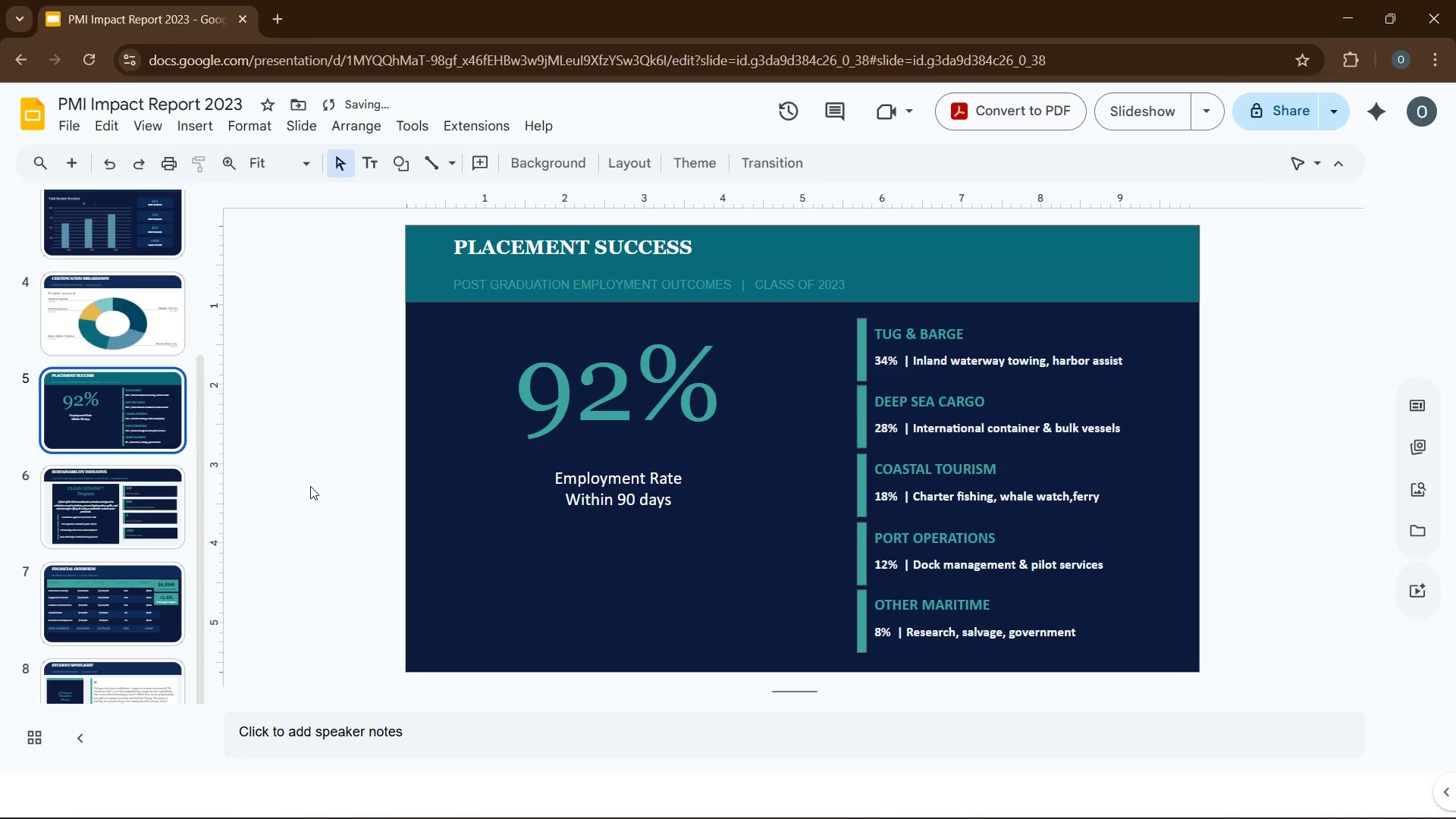 
scroll: coordinate [315, 484], scroll_direction: down, amount: 7.0
 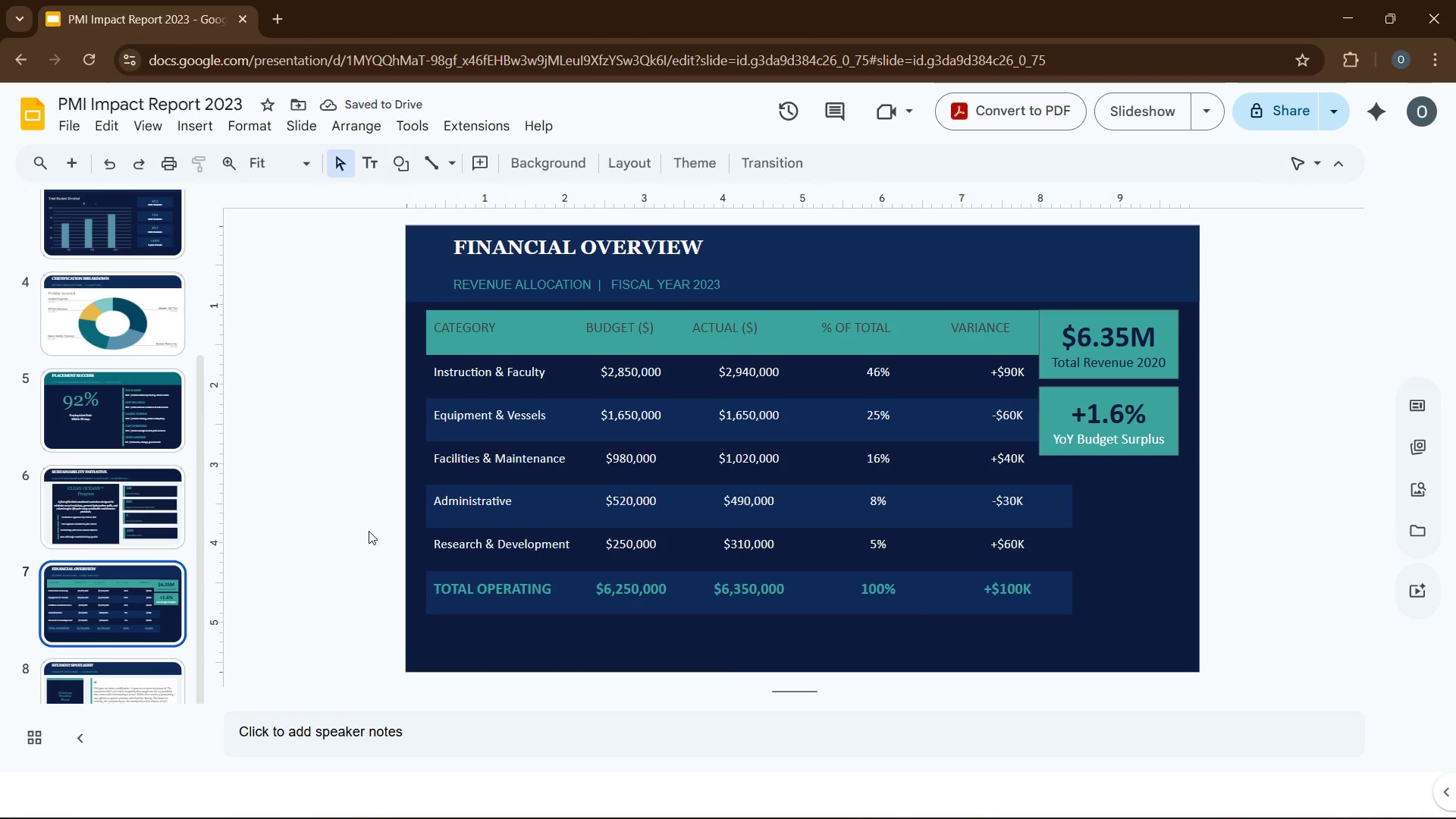 
left_click([370, 536])
 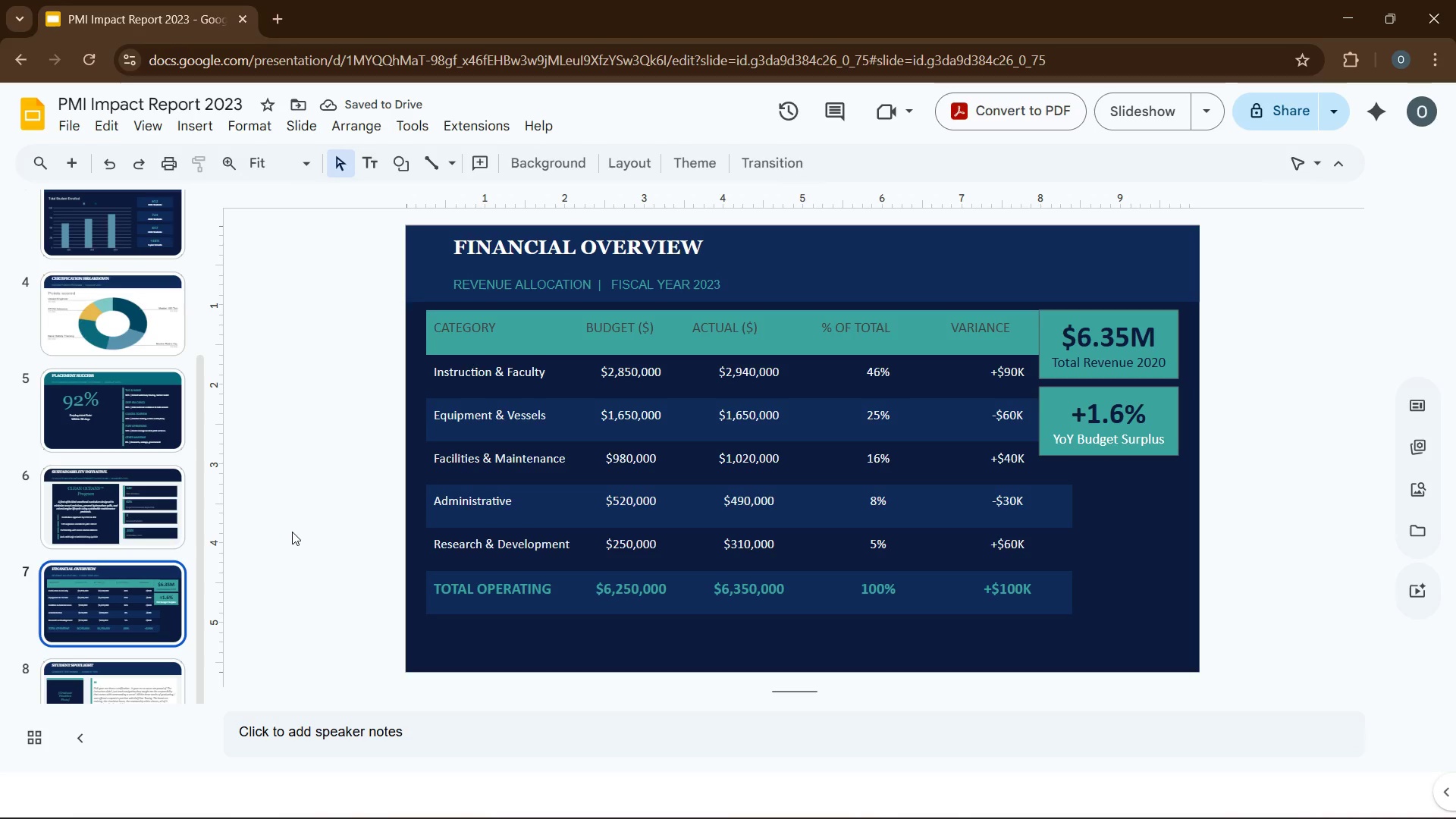 
scroll: coordinate [290, 534], scroll_direction: down, amount: 4.0
 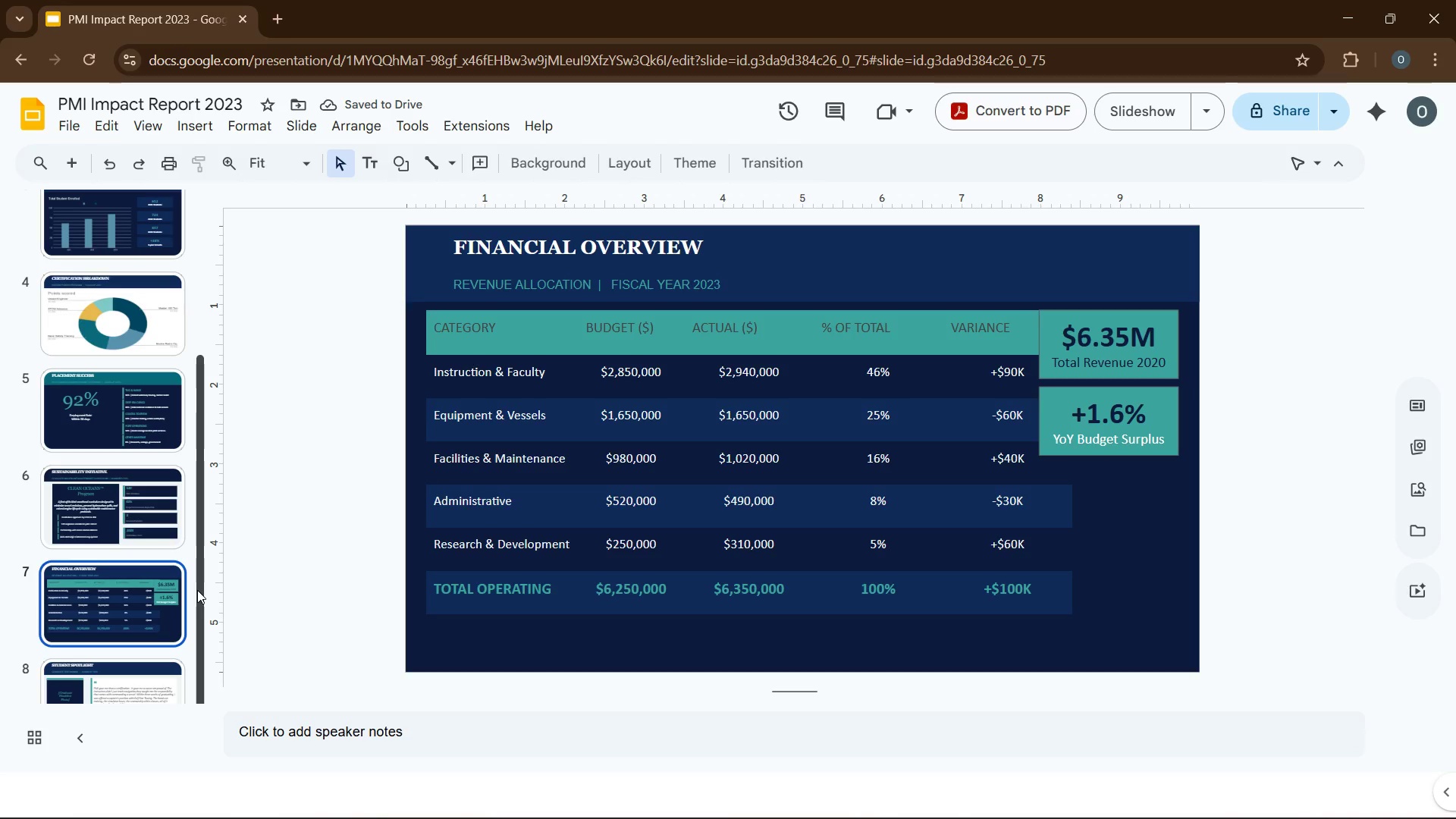 
left_click_drag(start_coordinate=[197, 590], to_coordinate=[190, 631])
 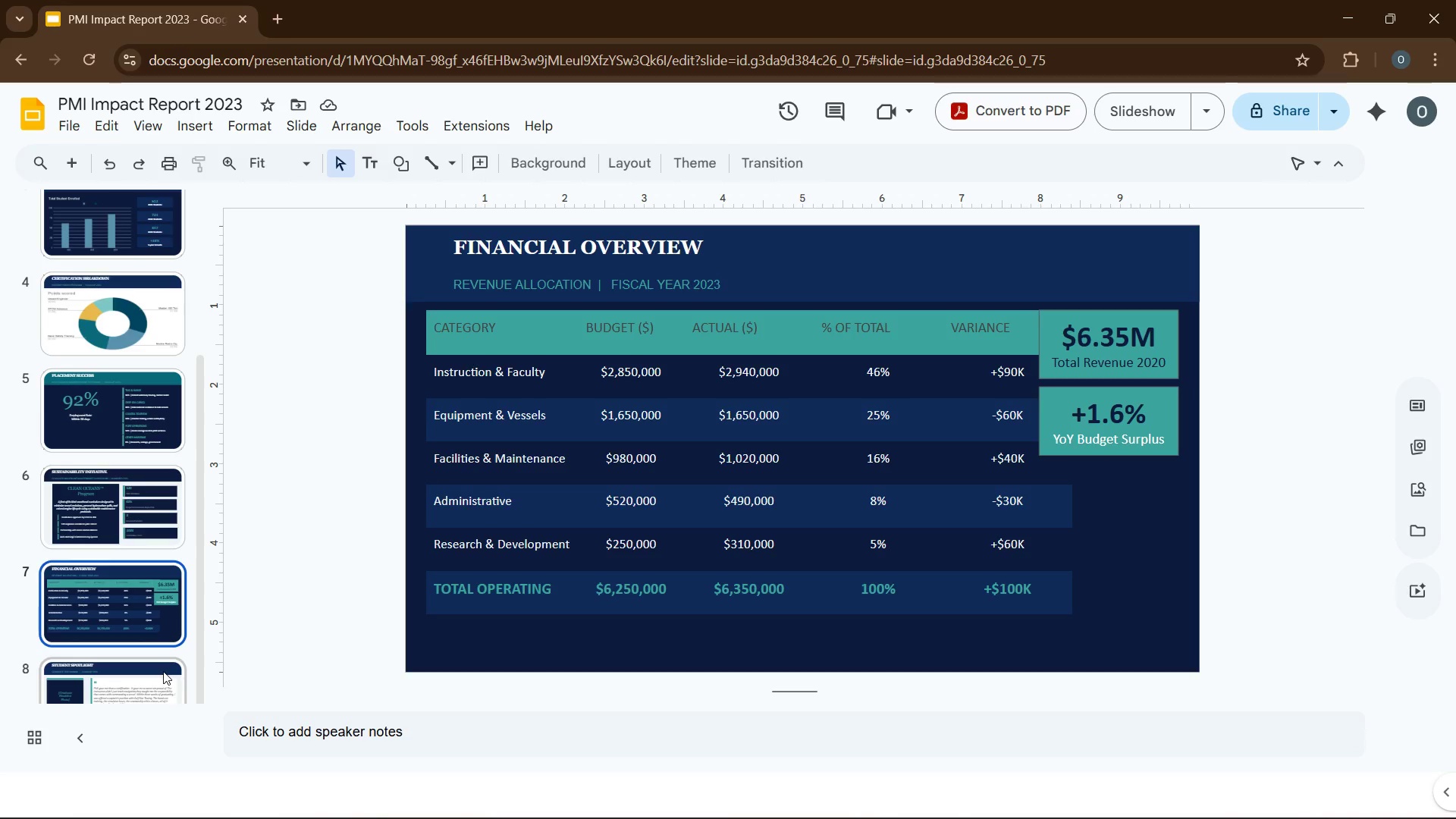 
left_click([163, 671])
 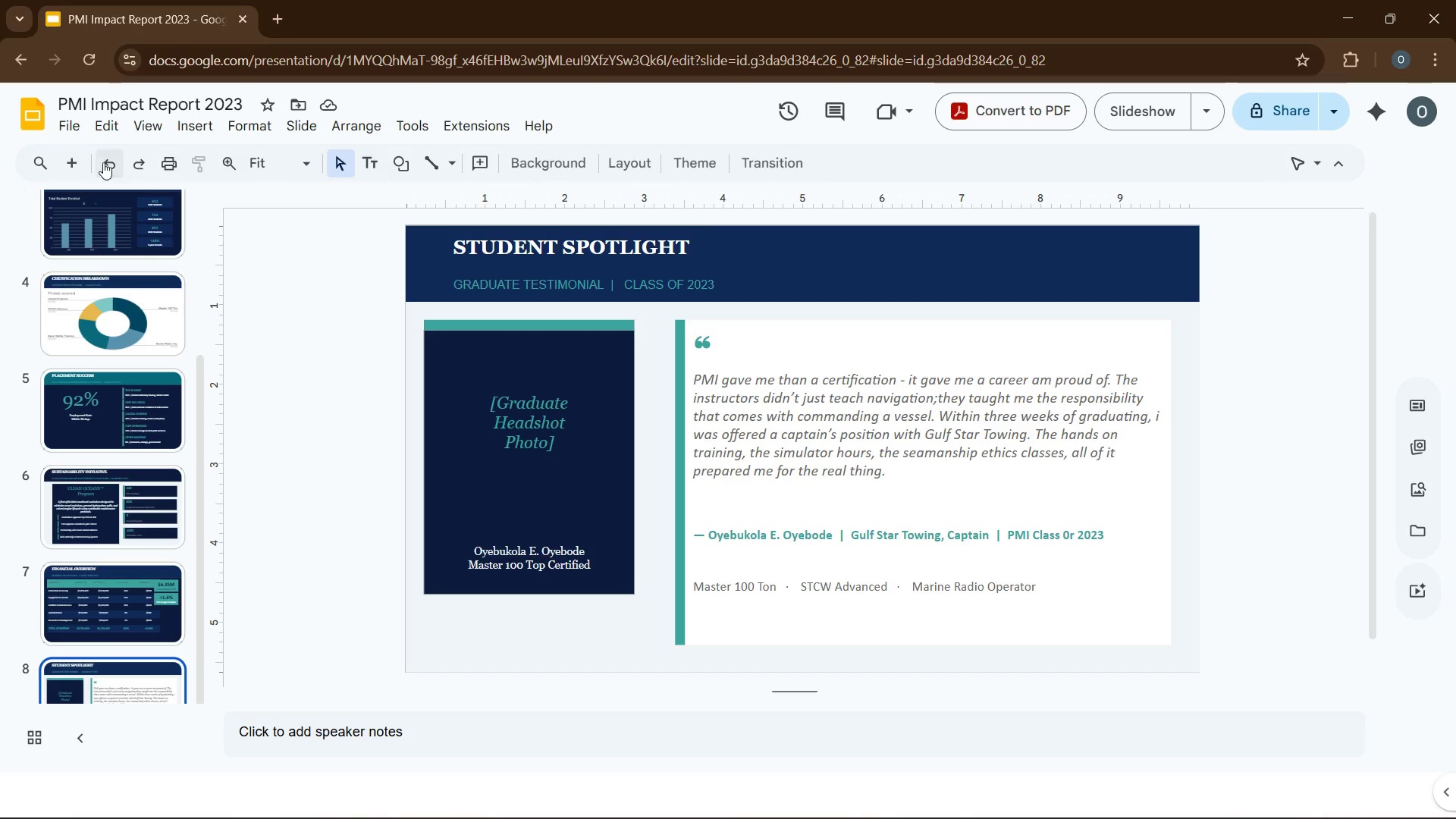 
left_click([71, 163])
 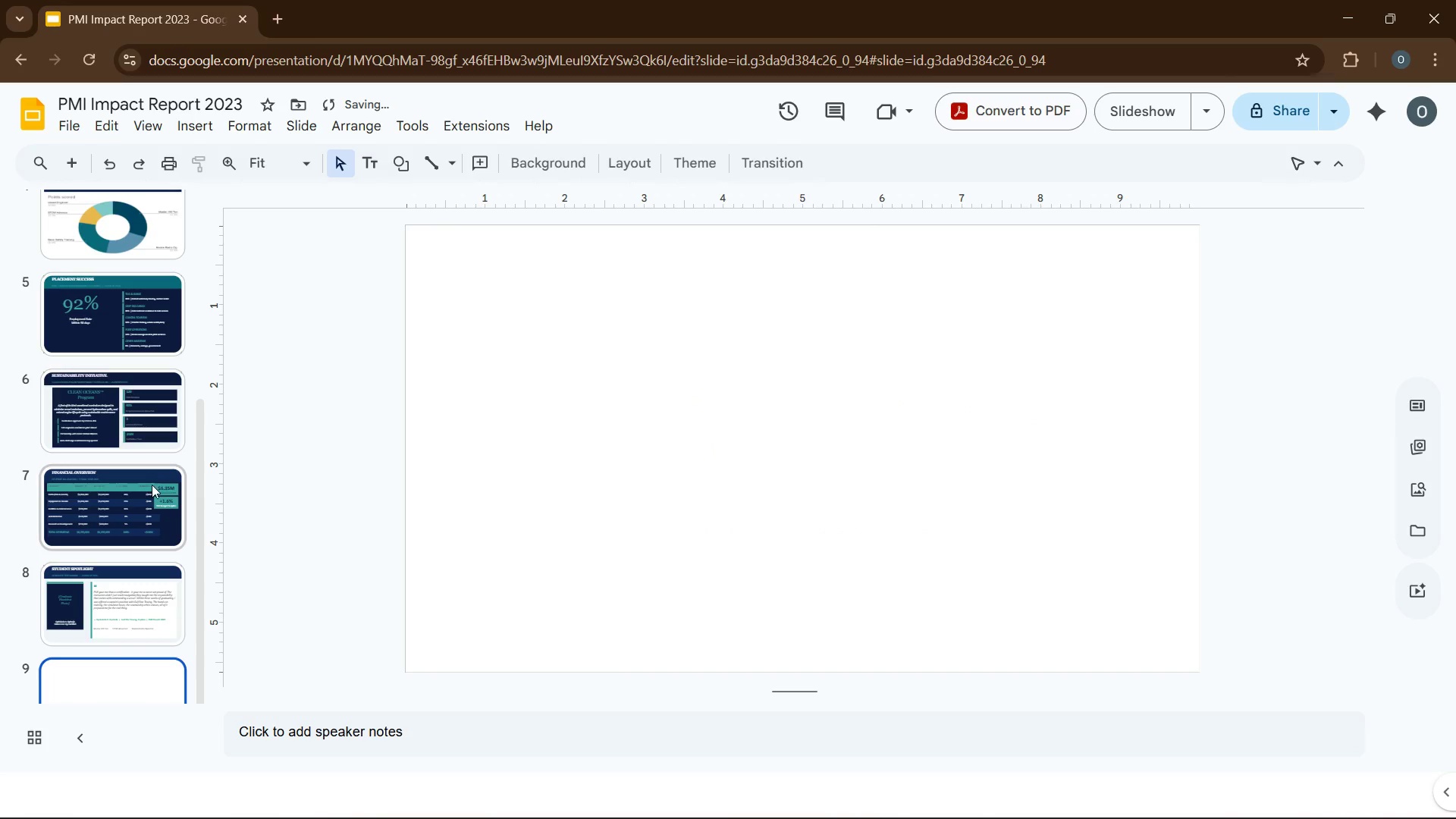 
left_click([178, 282])
 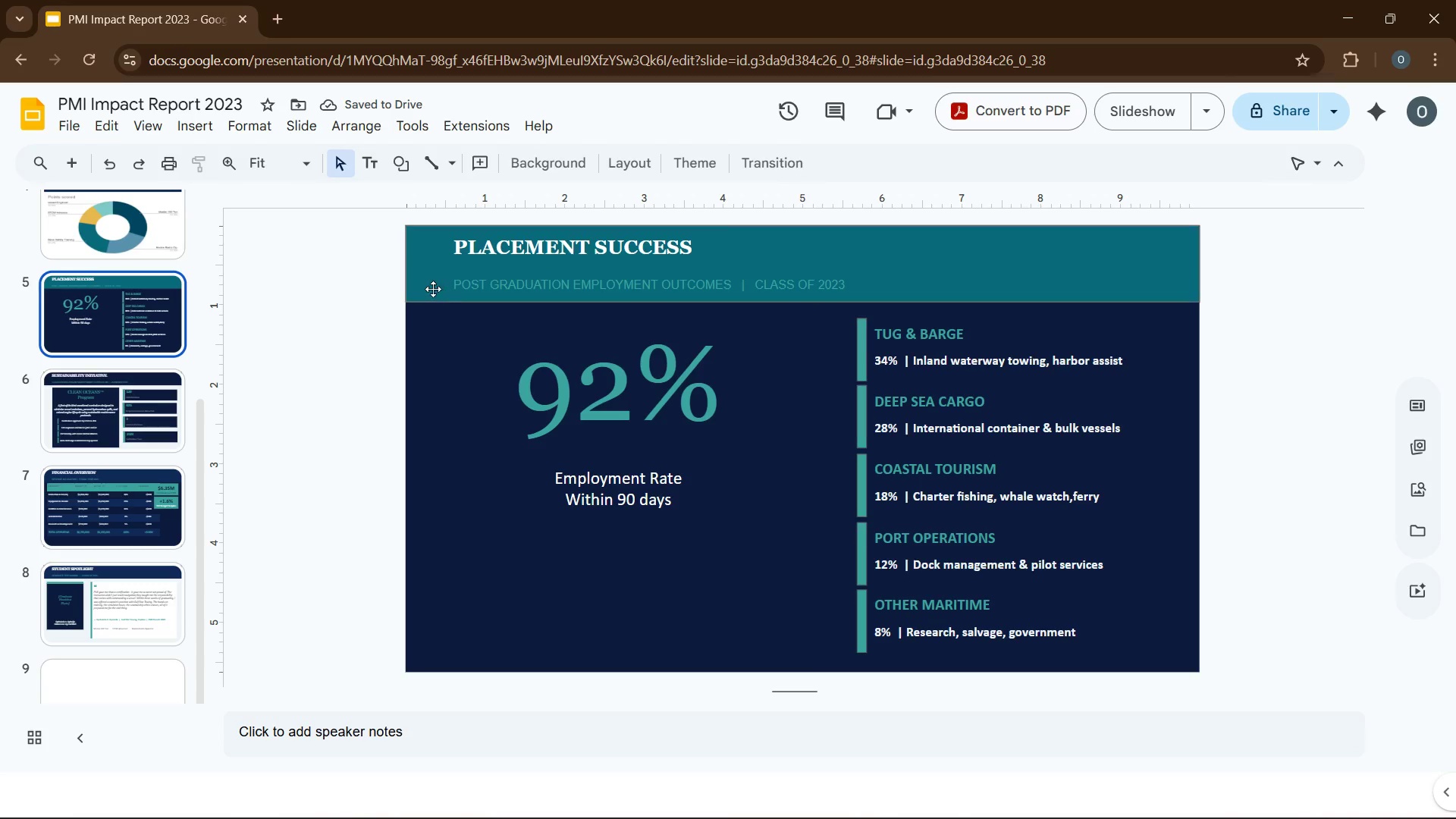 
left_click([431, 288])
 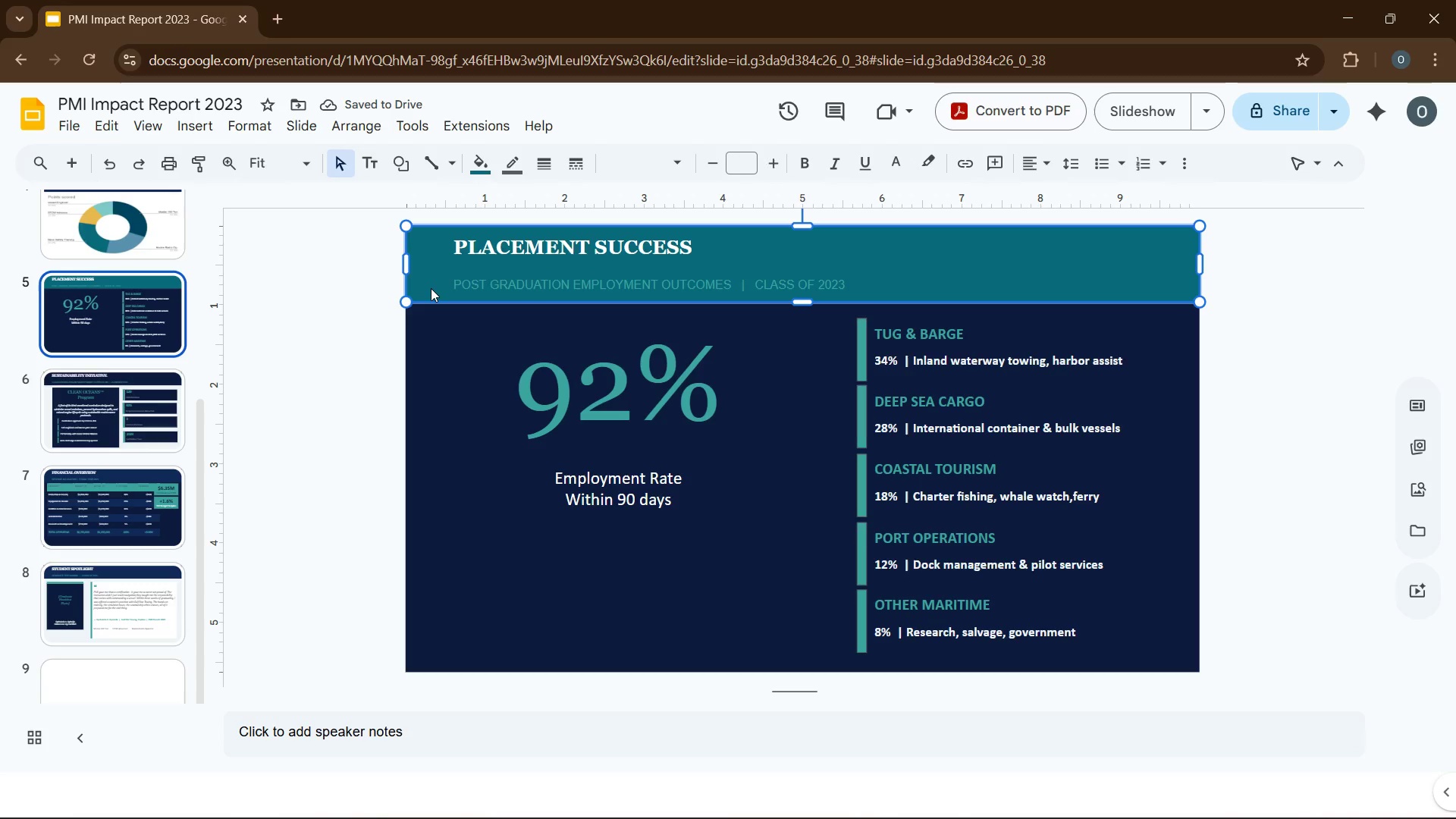 
key(Control+C)
 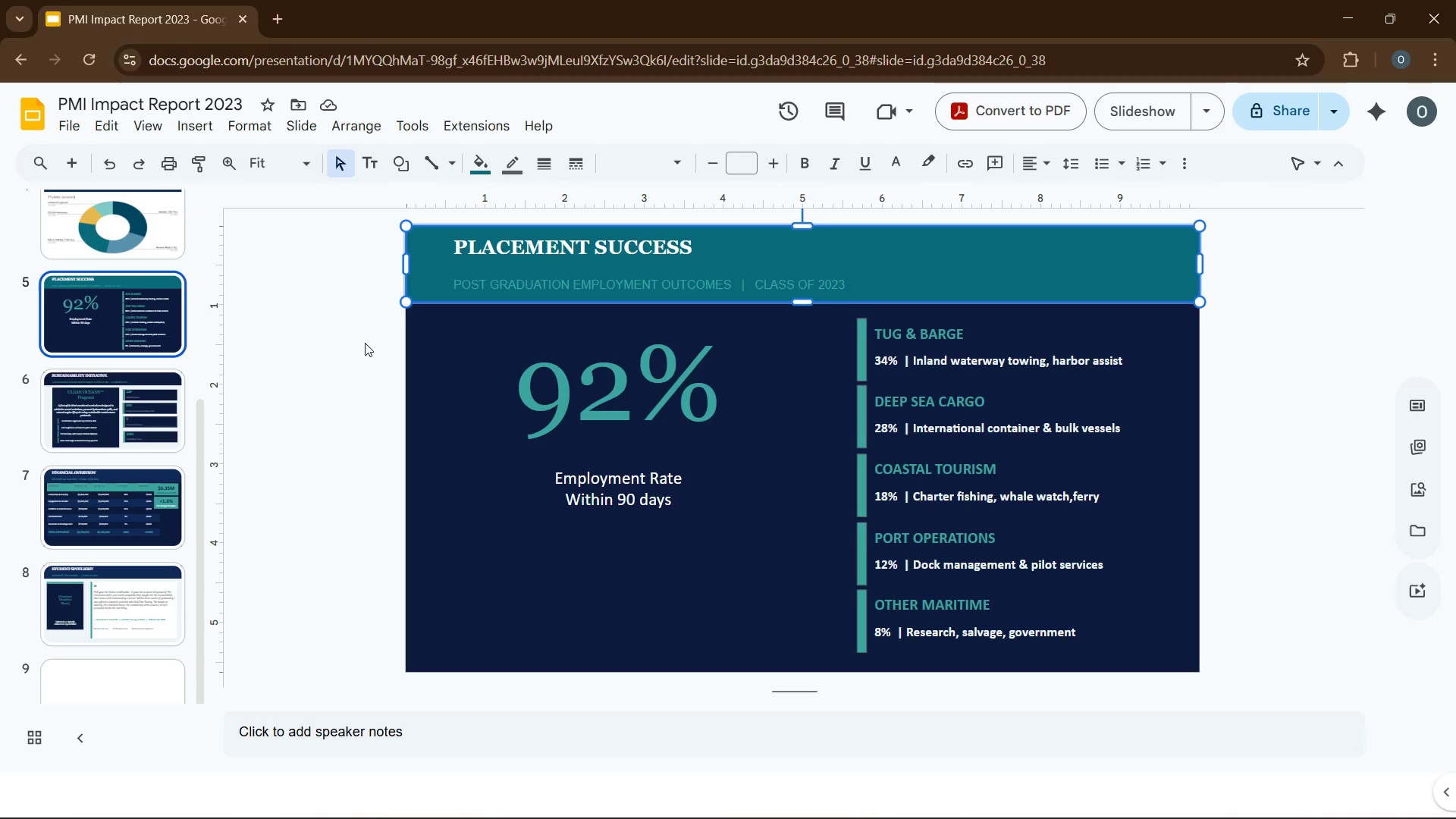 
left_click([365, 343])
 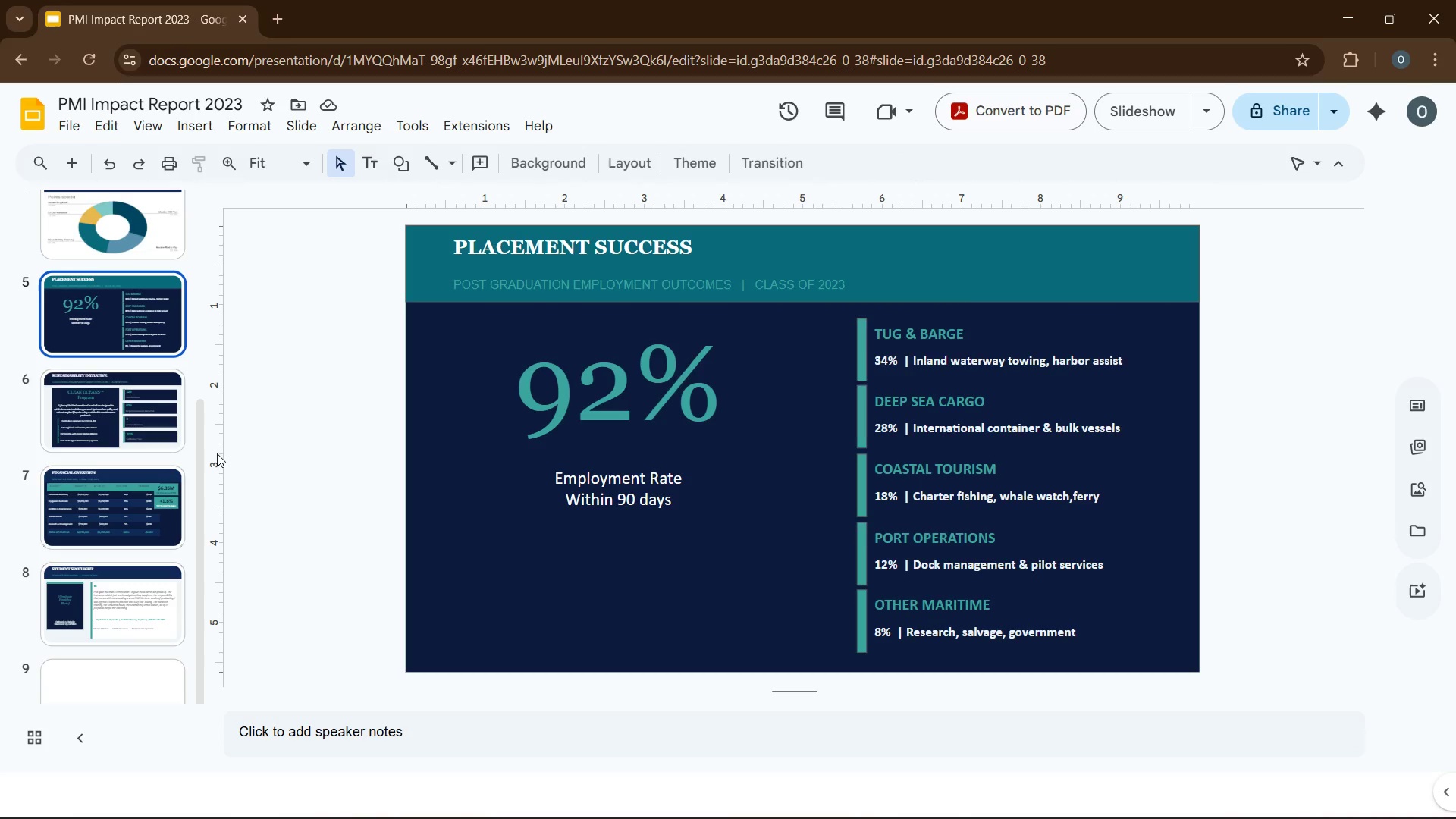 
scroll: coordinate [165, 446], scroll_direction: down, amount: 7.0
 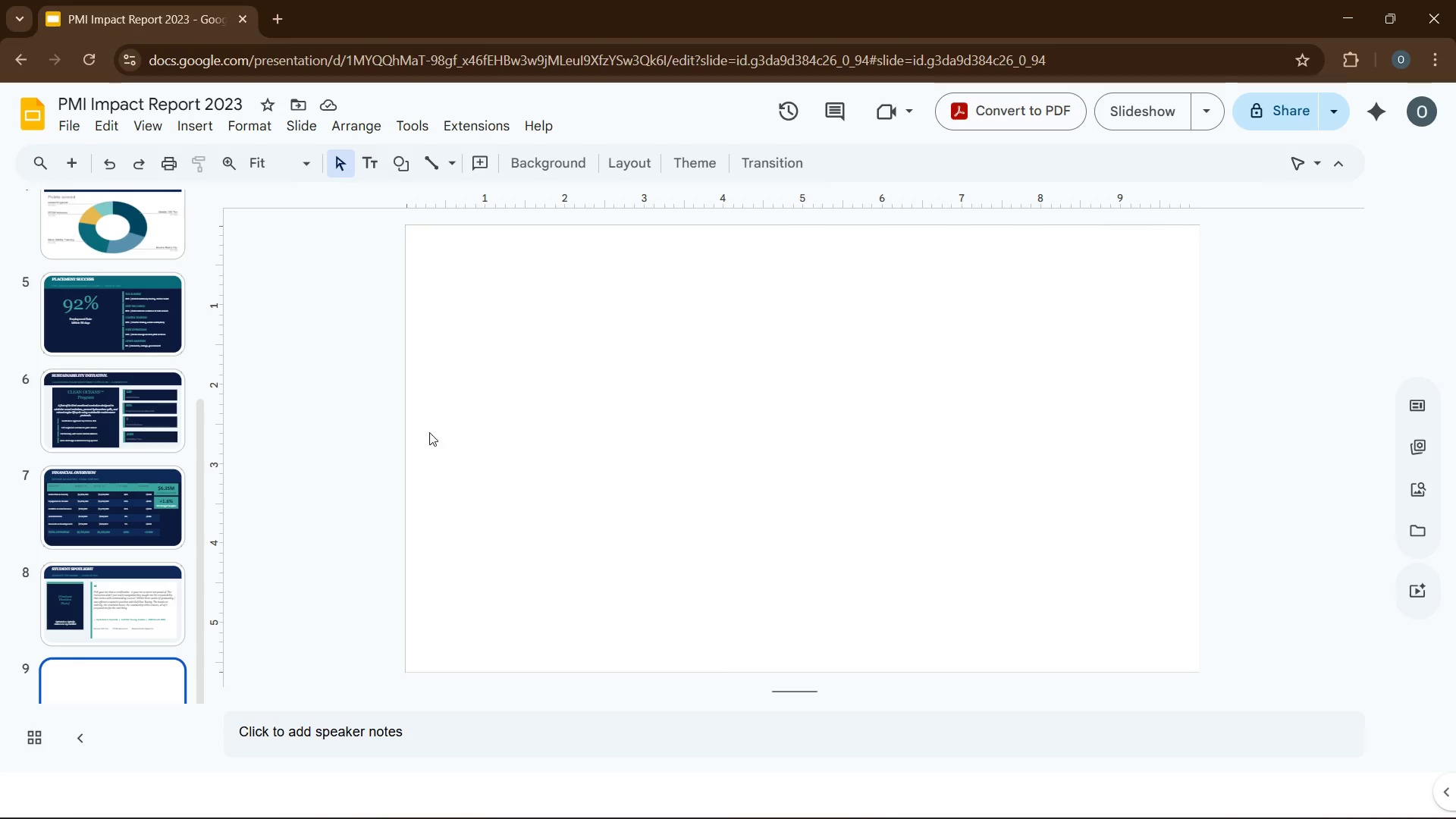 
left_click([595, 414])
 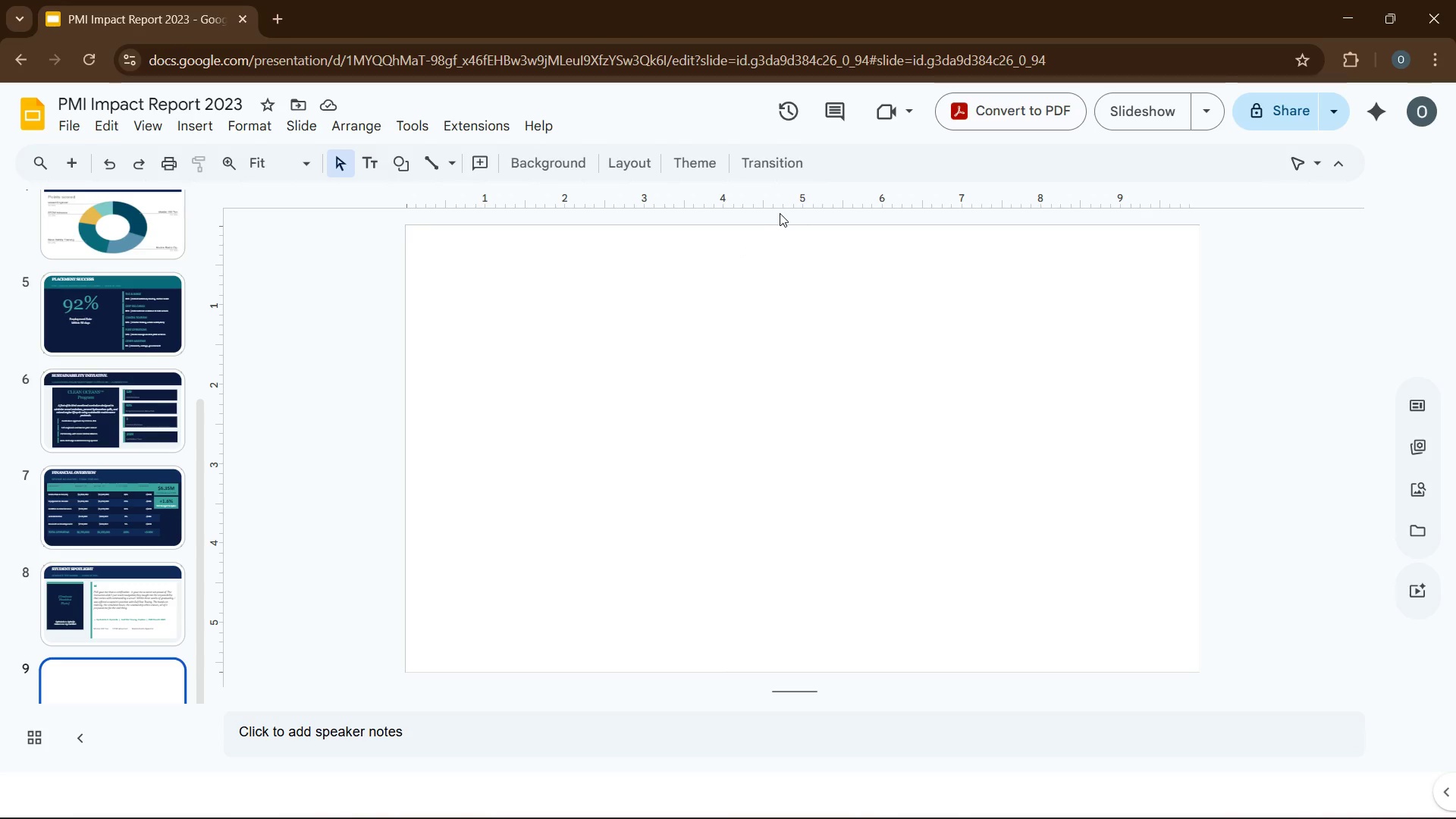 
wait(9.48)
 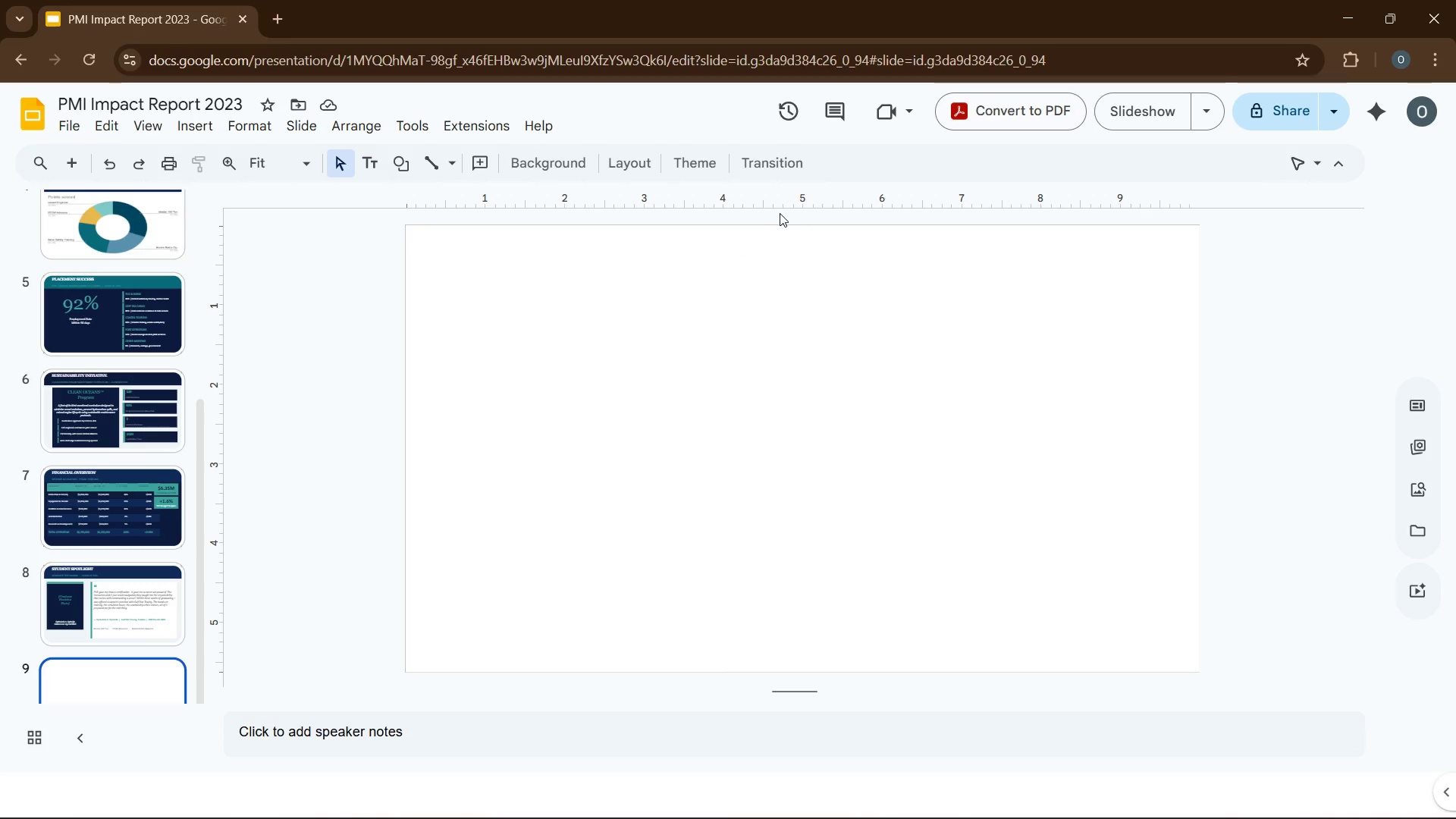 
left_click([867, 404])
 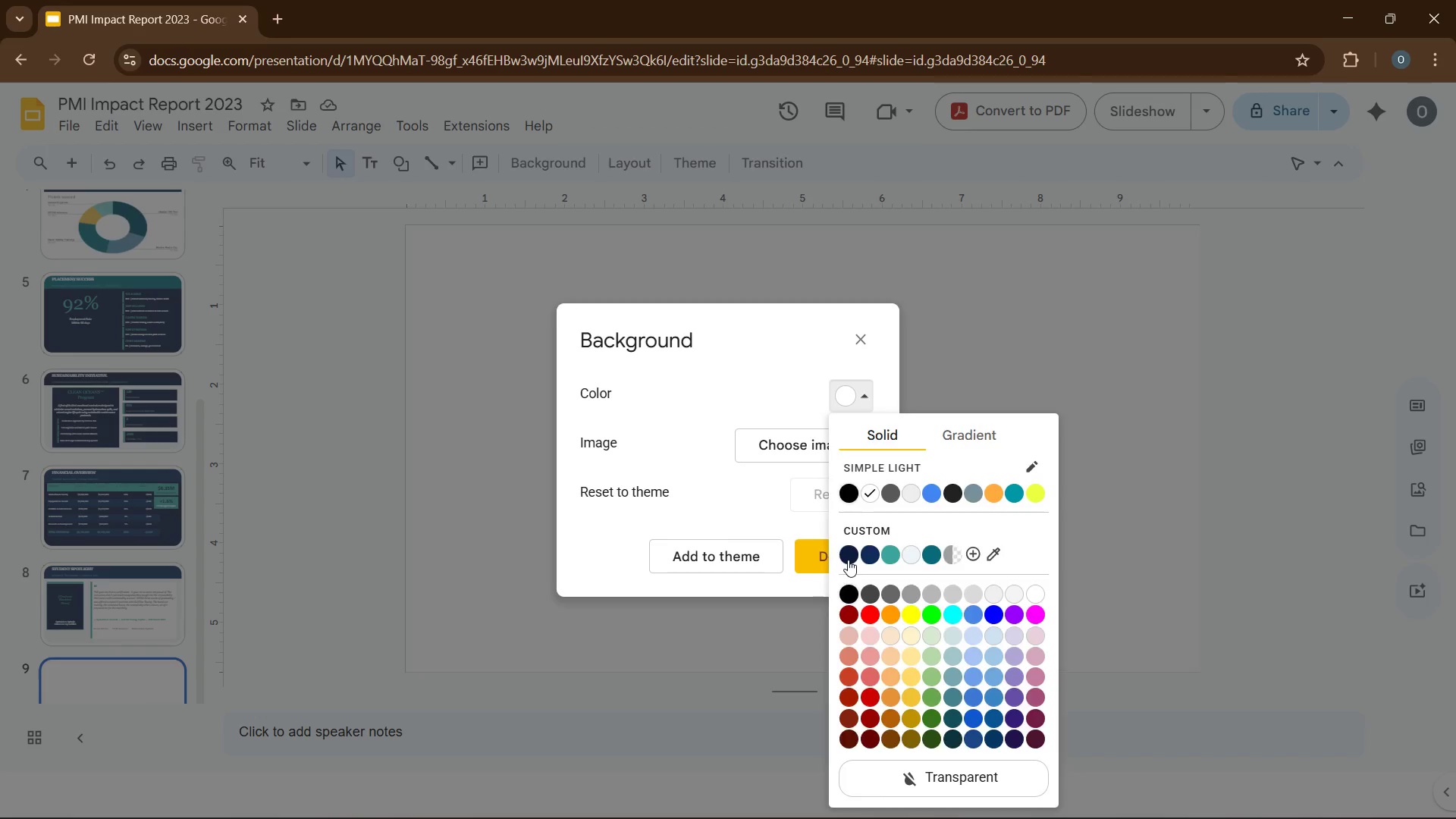 
left_click([848, 560])
 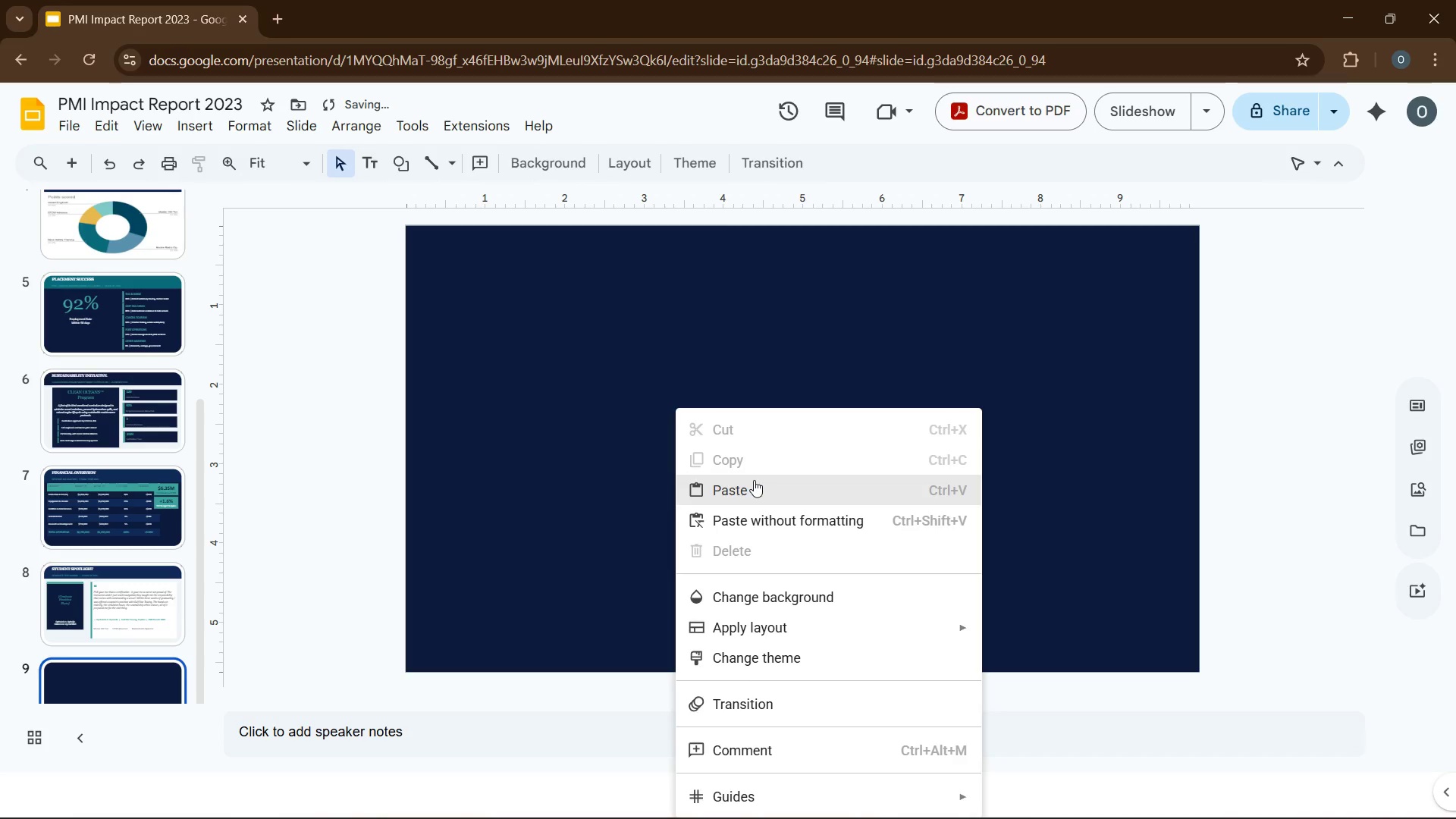 
left_click([754, 480])
 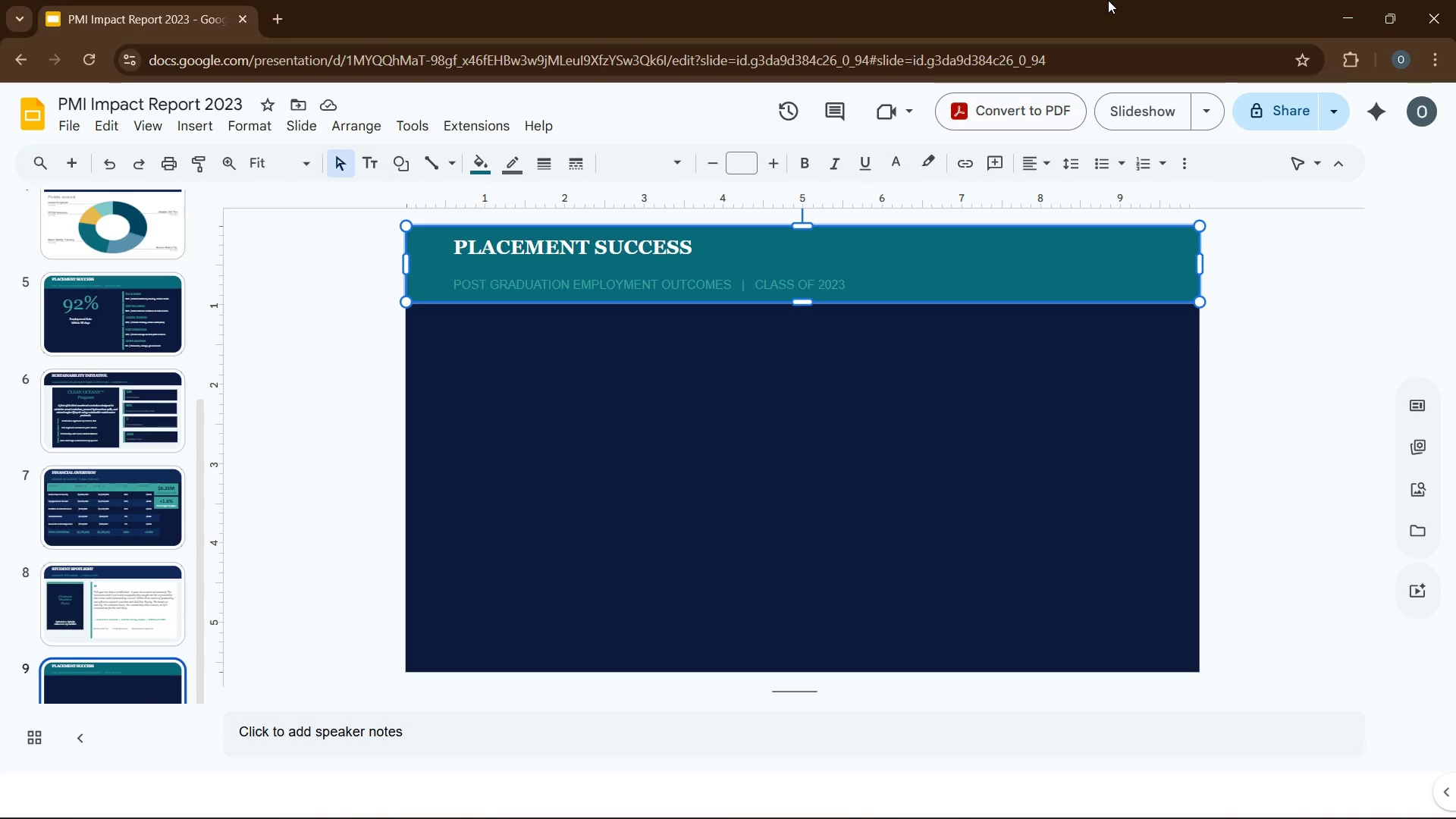 
wait(14.3)
 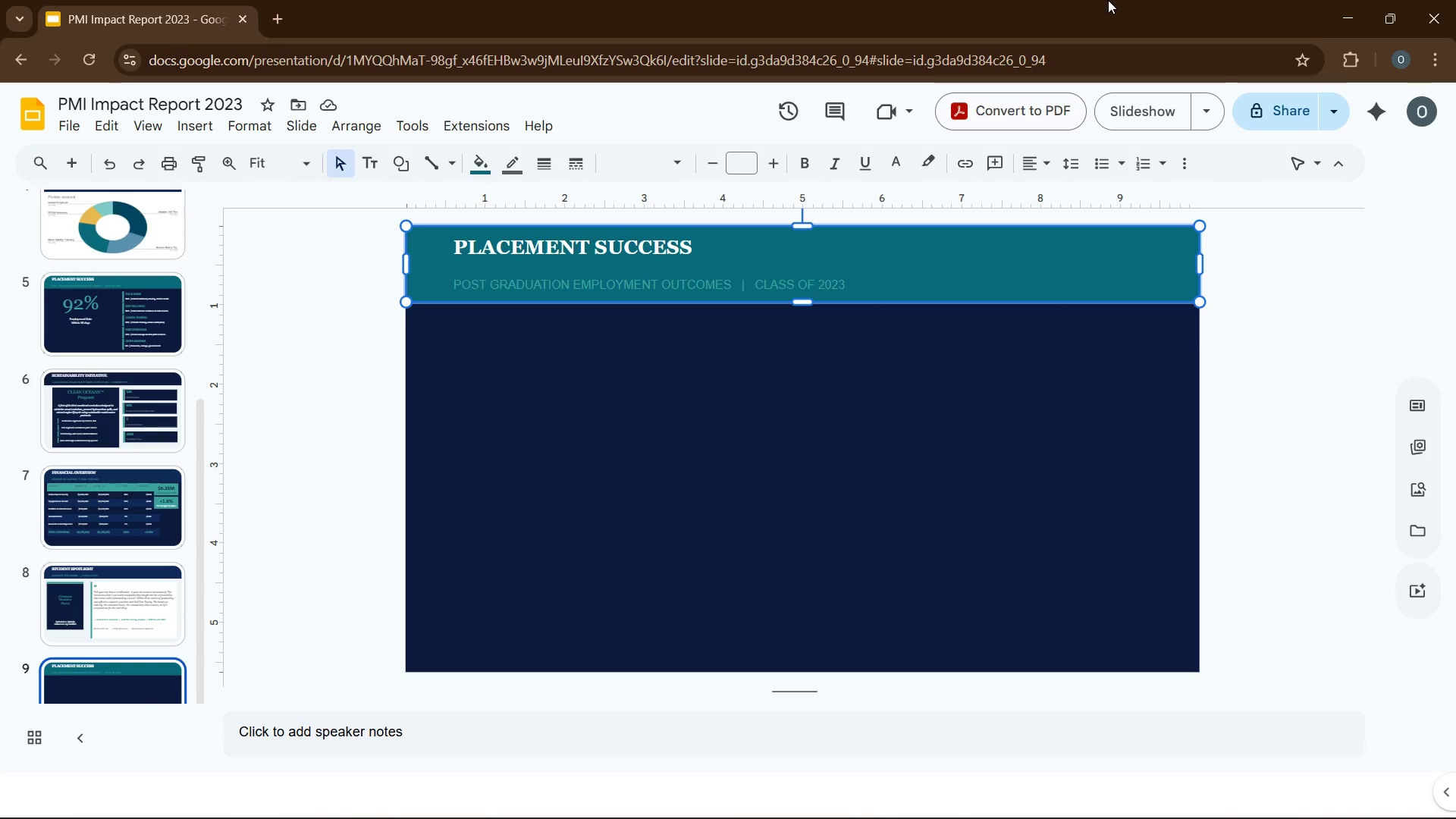 
double_click([580, 246])
 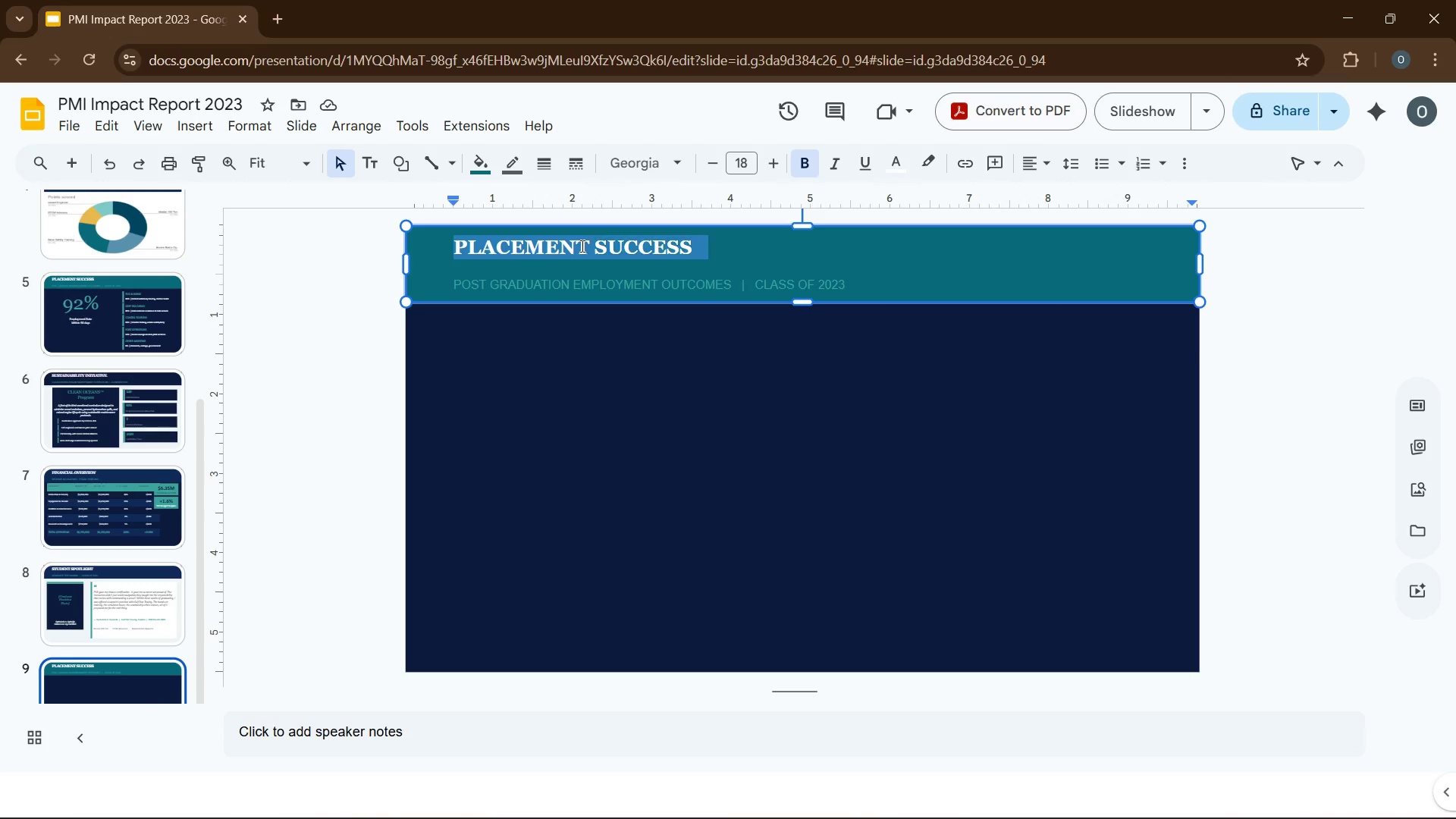 
triple_click([581, 246])
 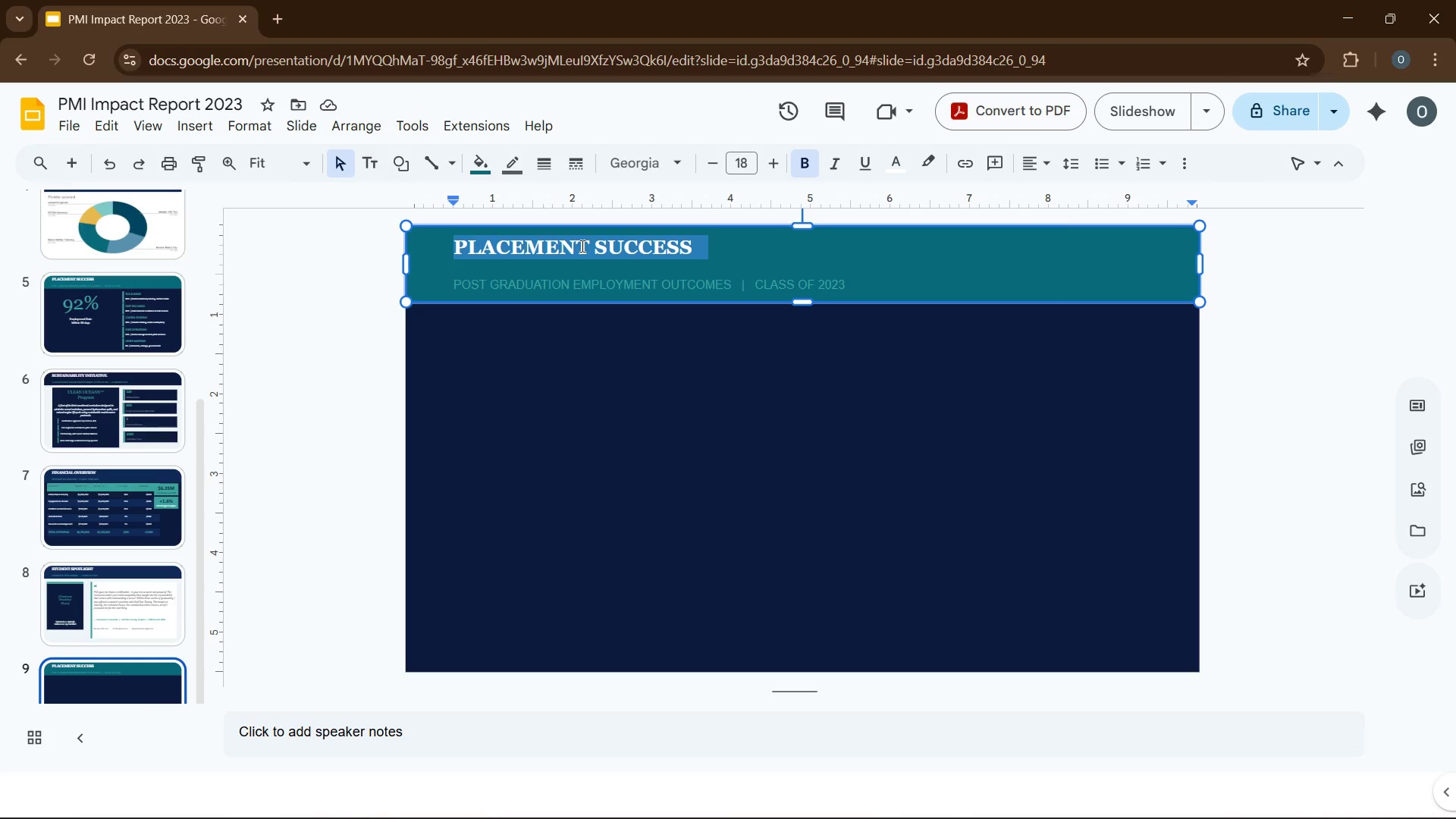 
type(REGIONAL ECONOMIC IMPACT)
 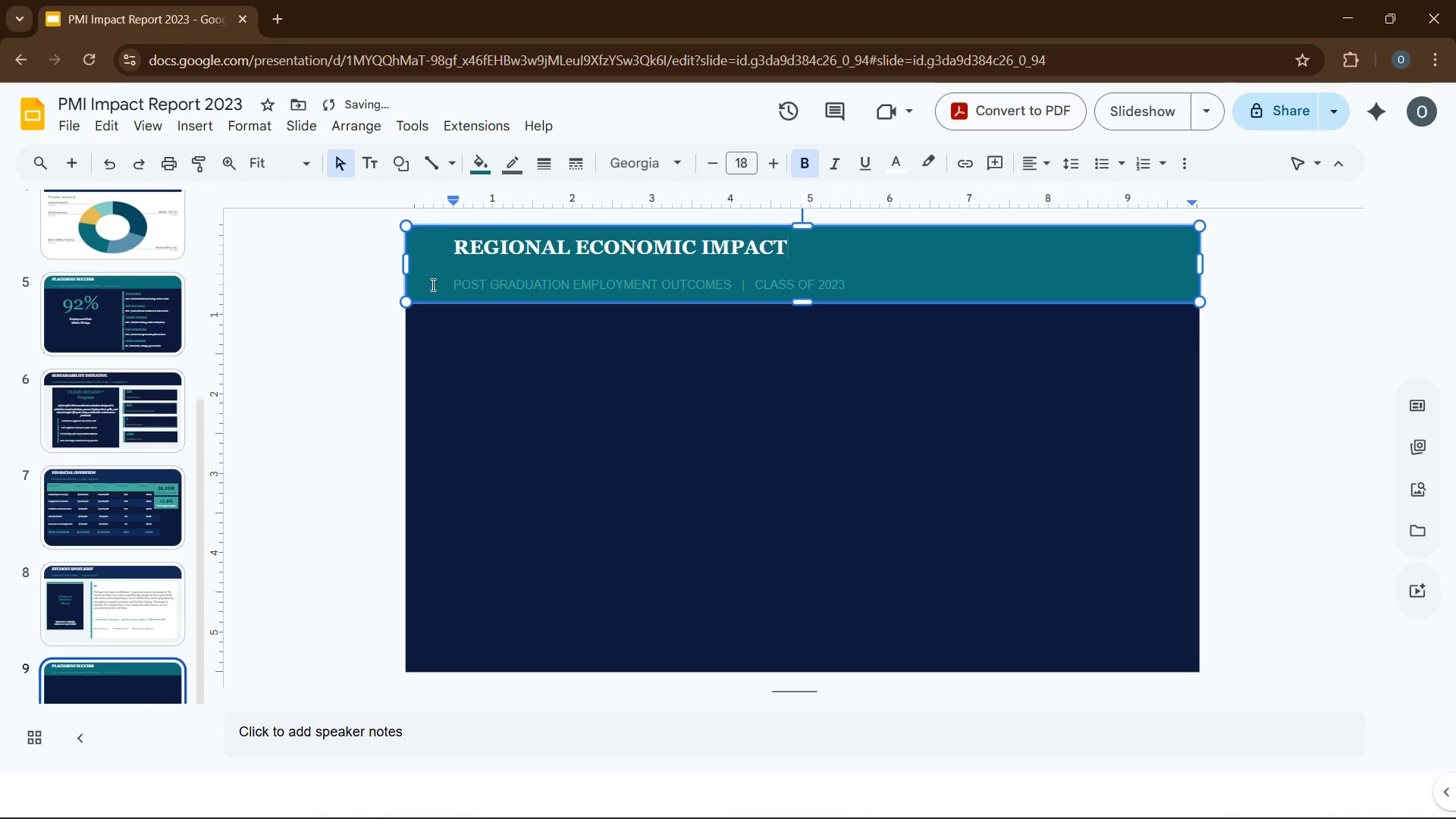 
left_click_drag(start_coordinate=[446, 284], to_coordinate=[730, 307])
 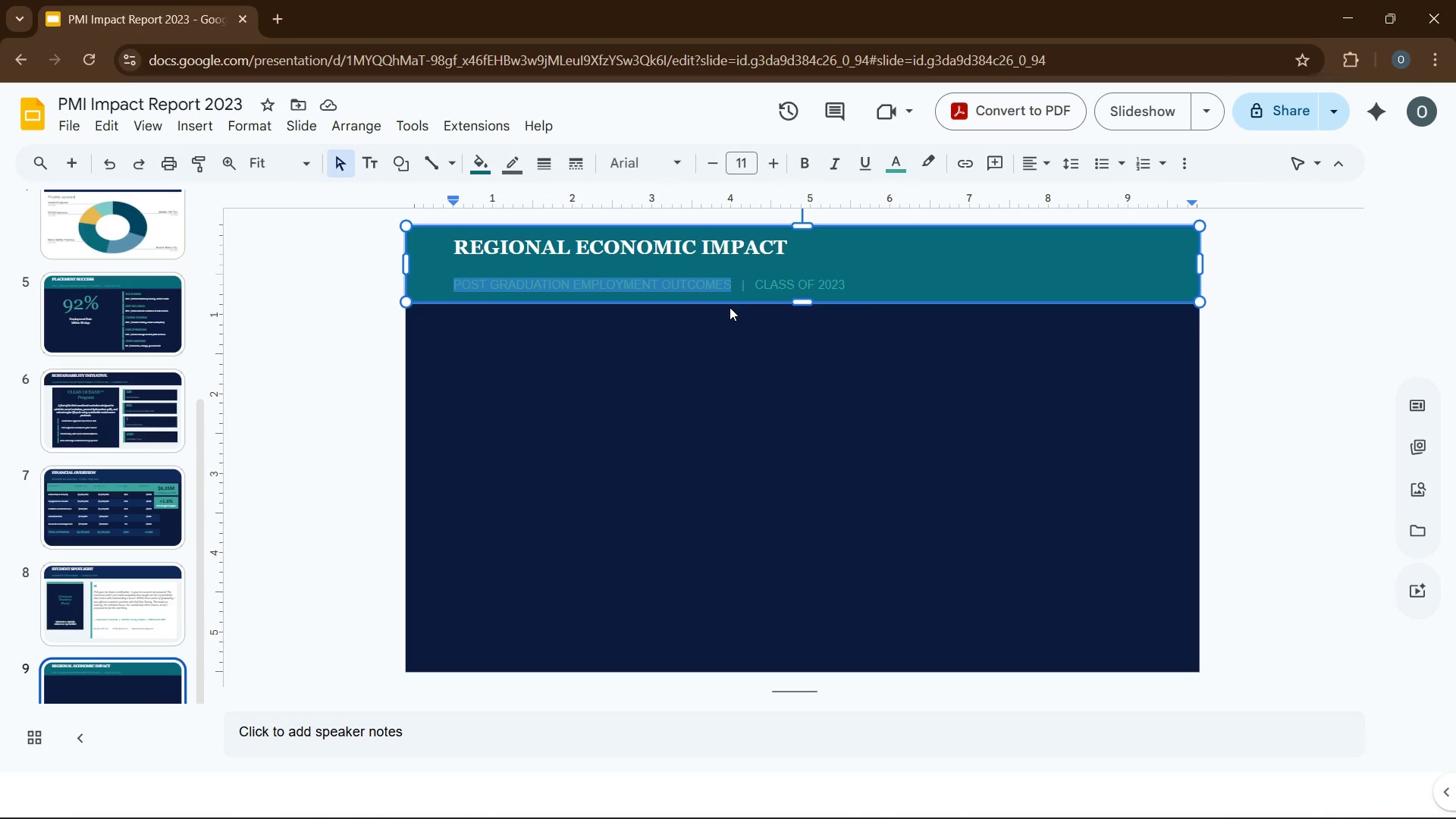 
type(WHERE OUR GRADUATES WORK)
 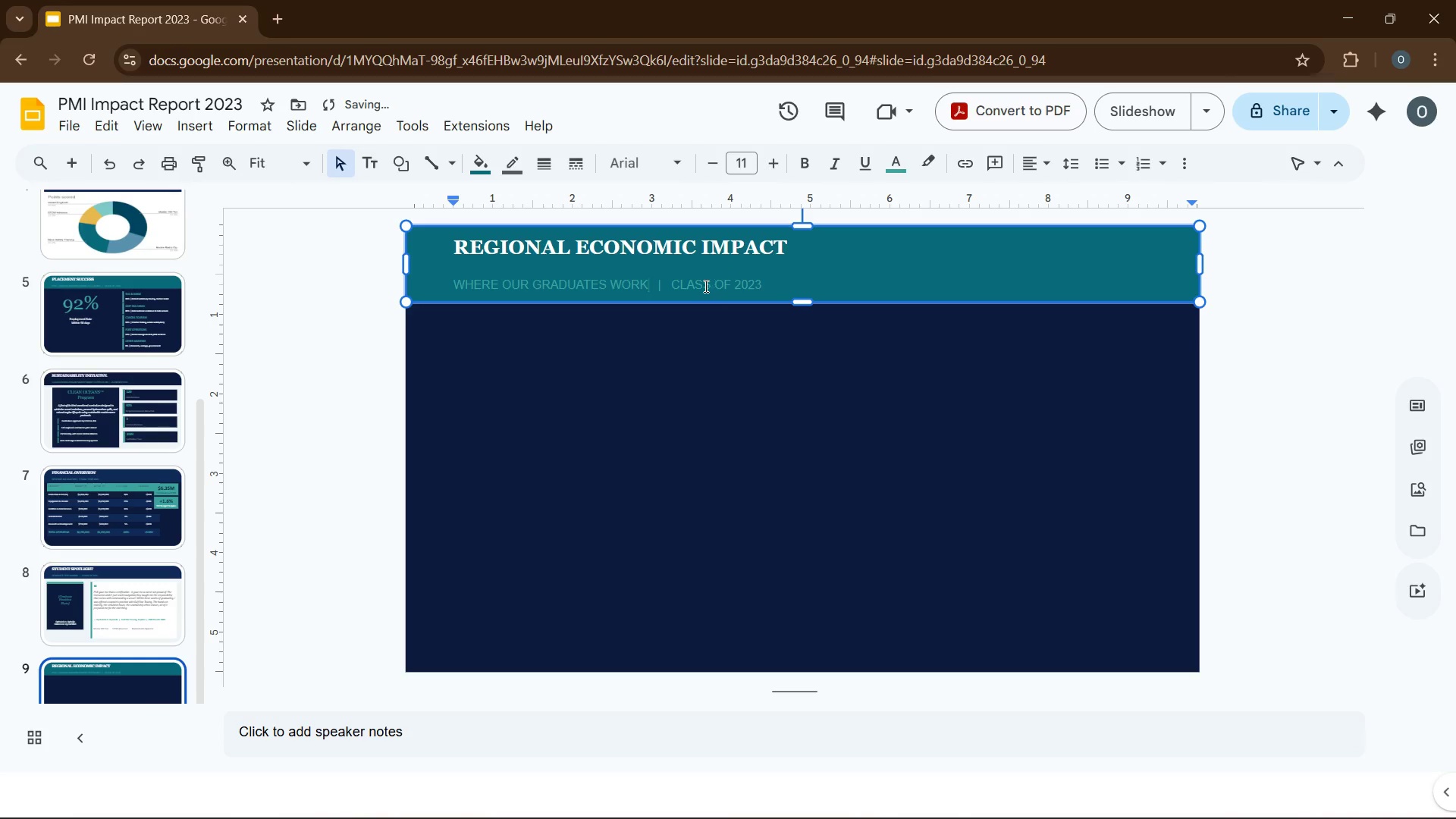 
double_click([704, 286])
 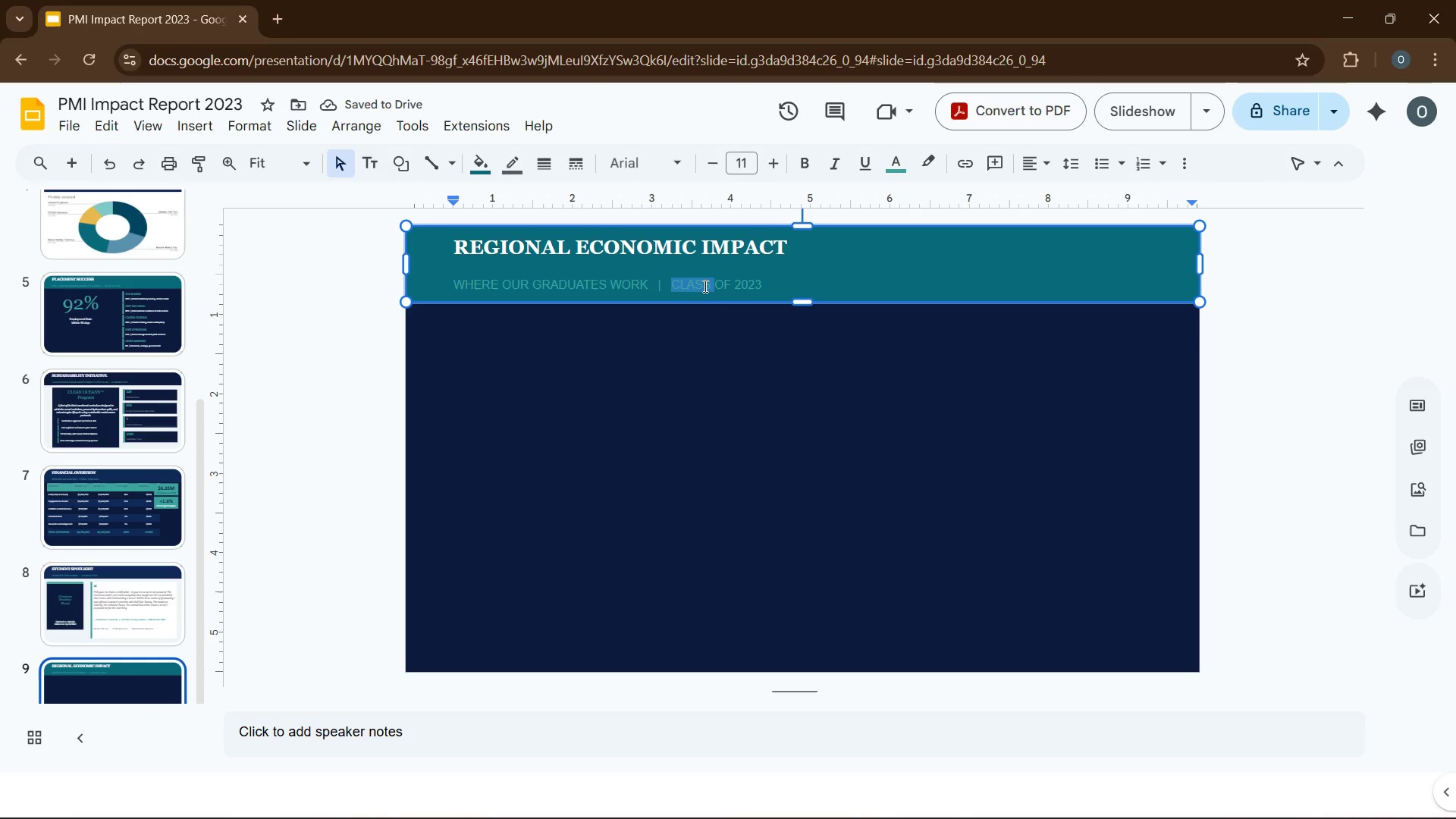 
type(GULF COAST & REGIONAL PORTS )
 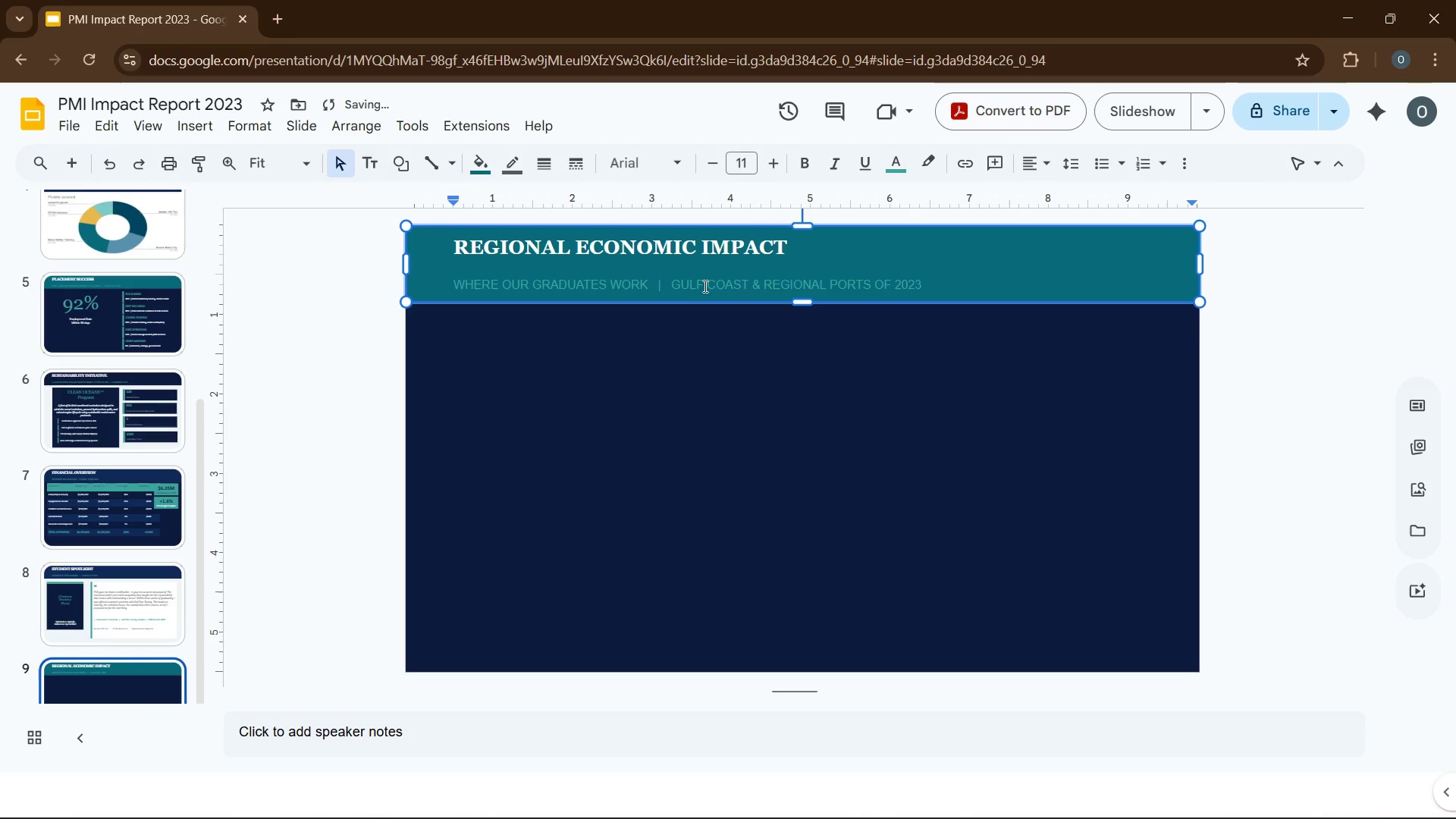 
key(End)
 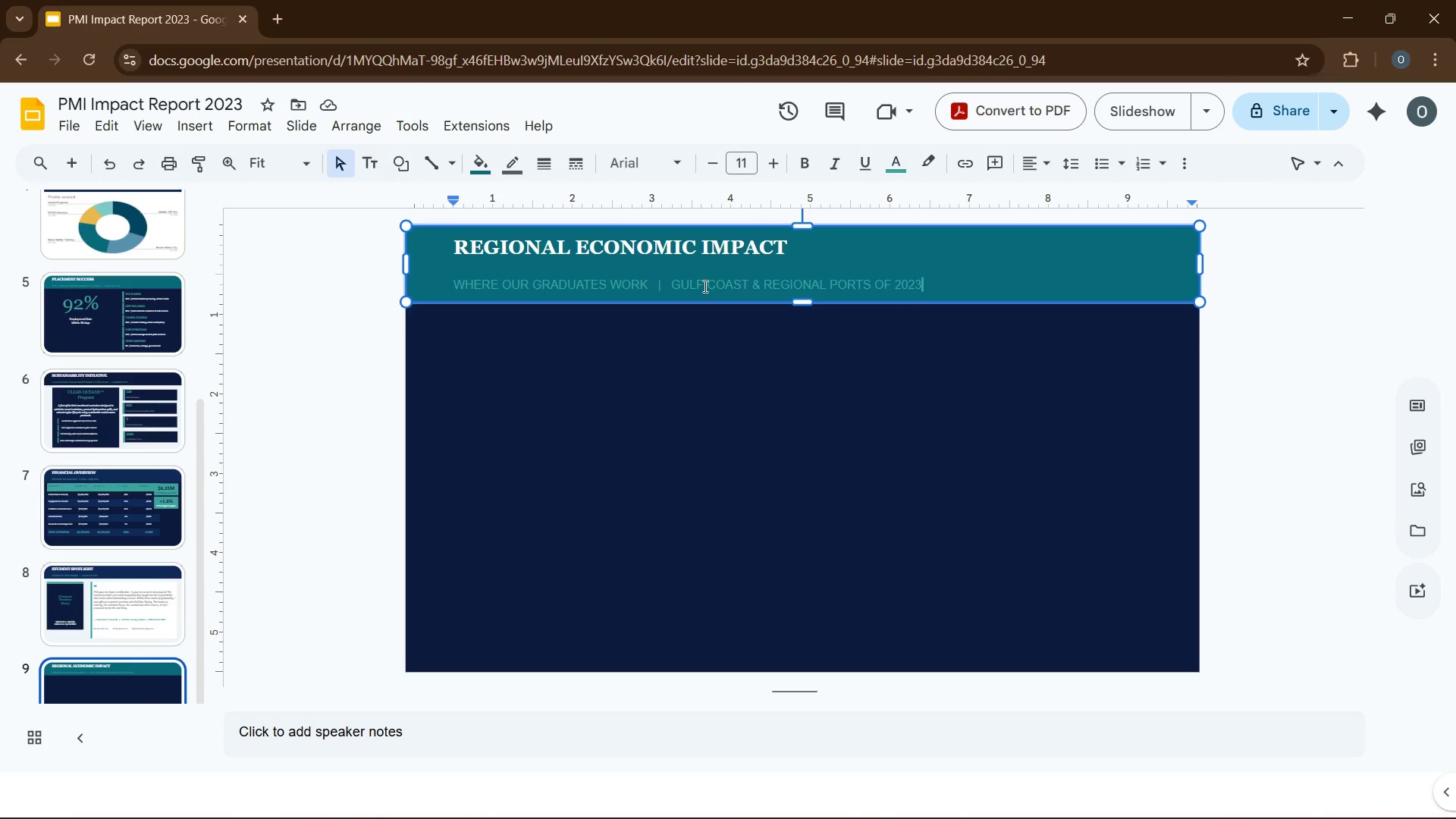 
key(Backspace)
 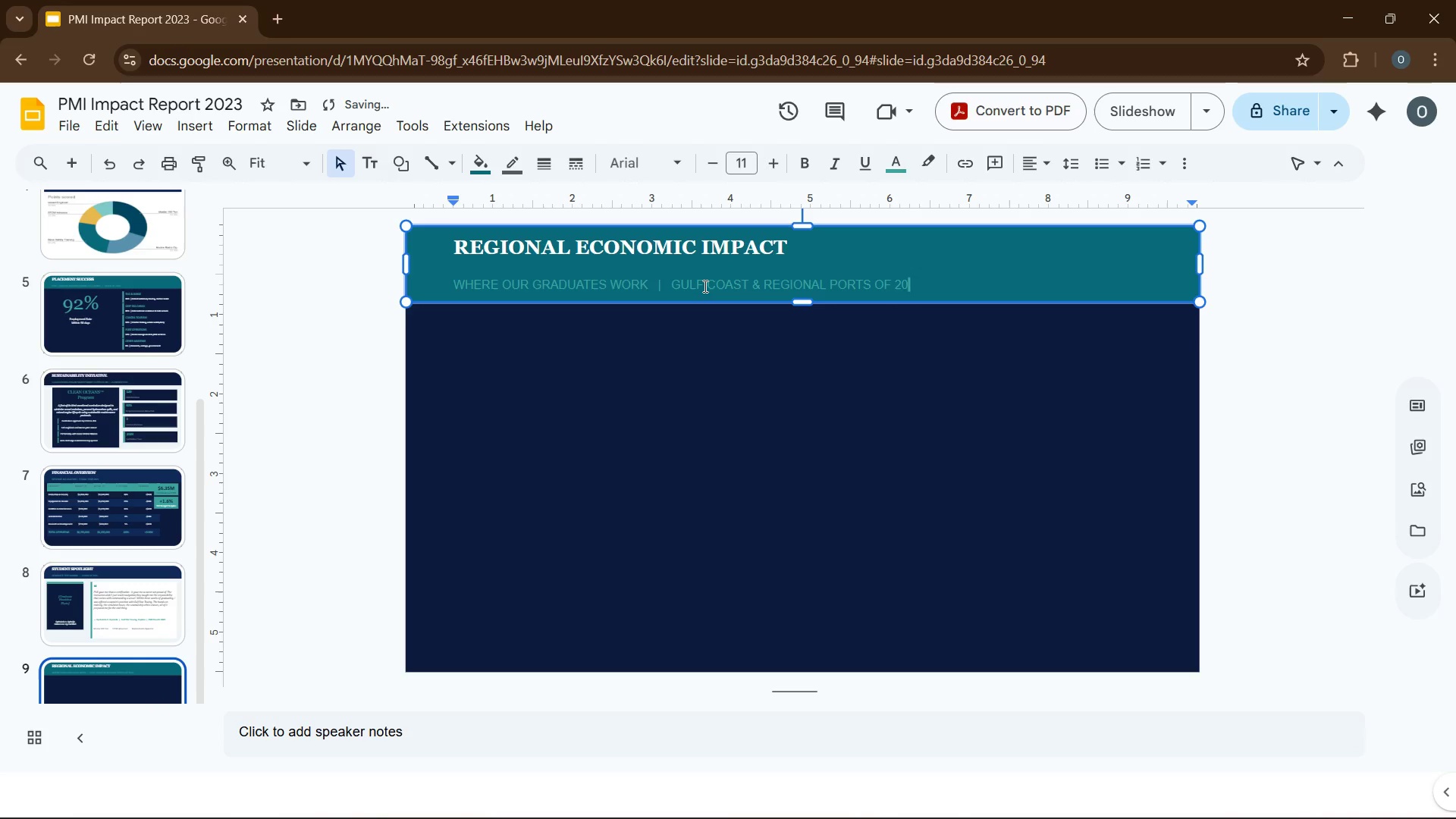 
key(Backspace)
 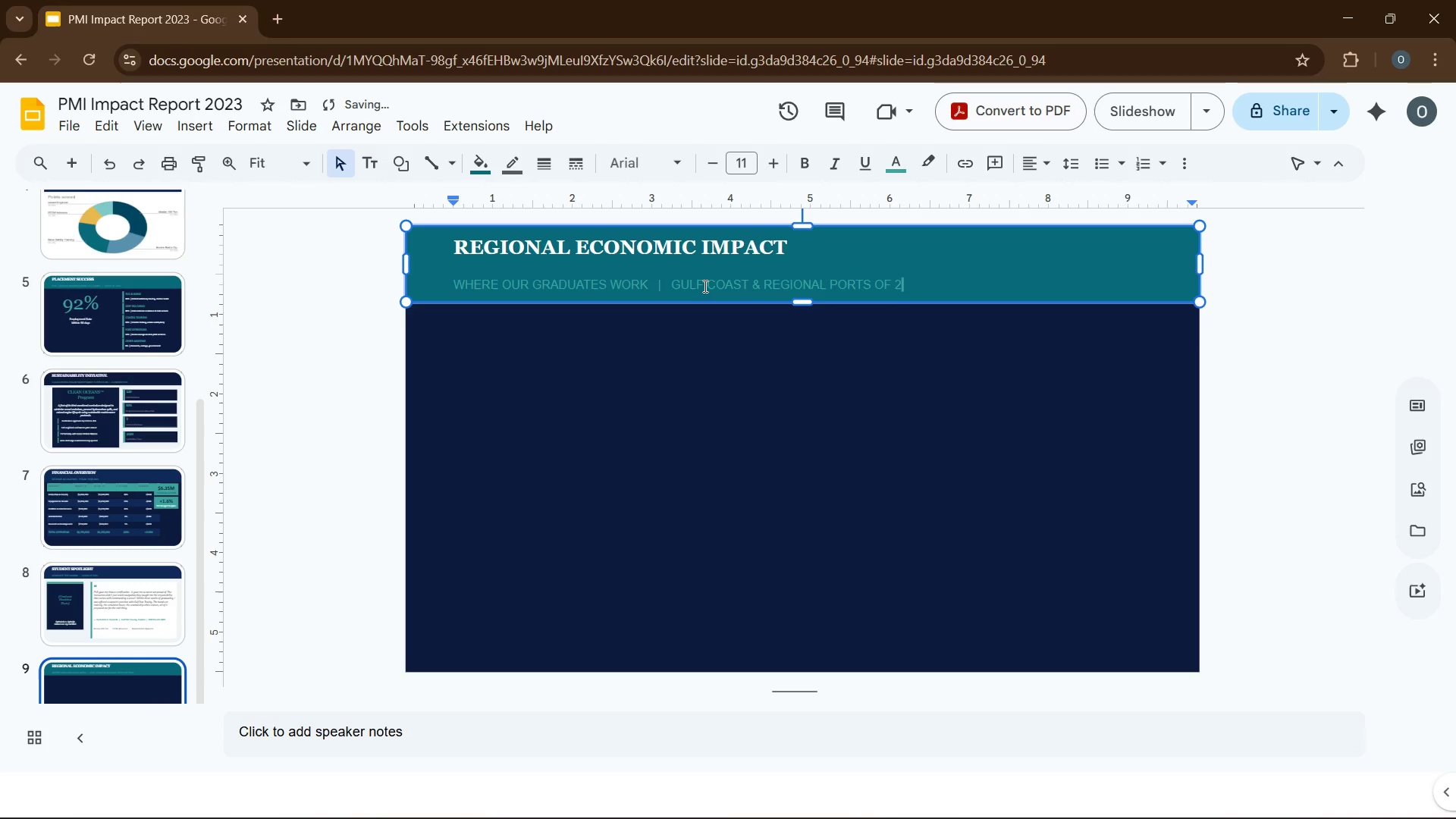 
key(Backspace)
 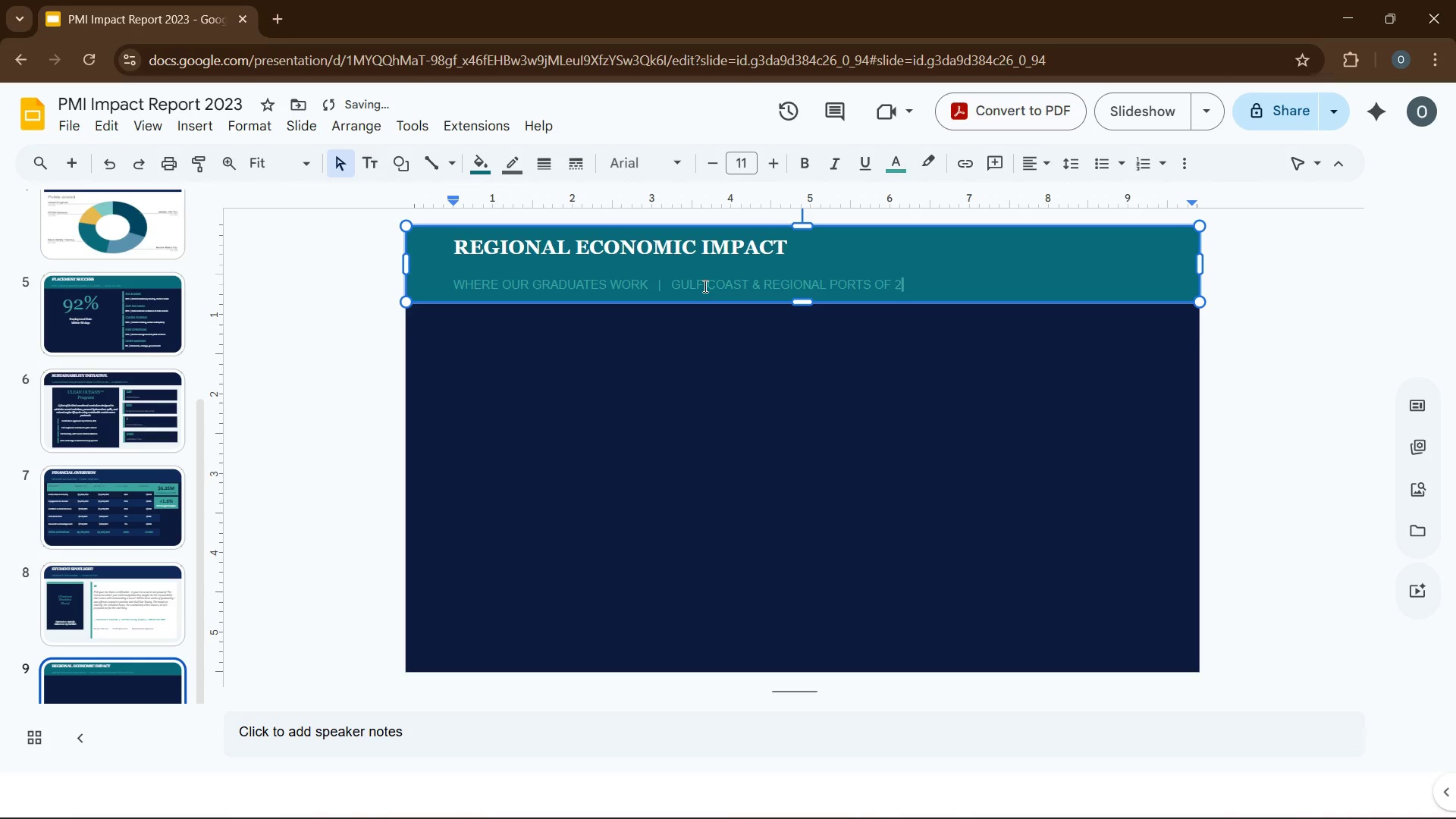 
key(Backspace)
 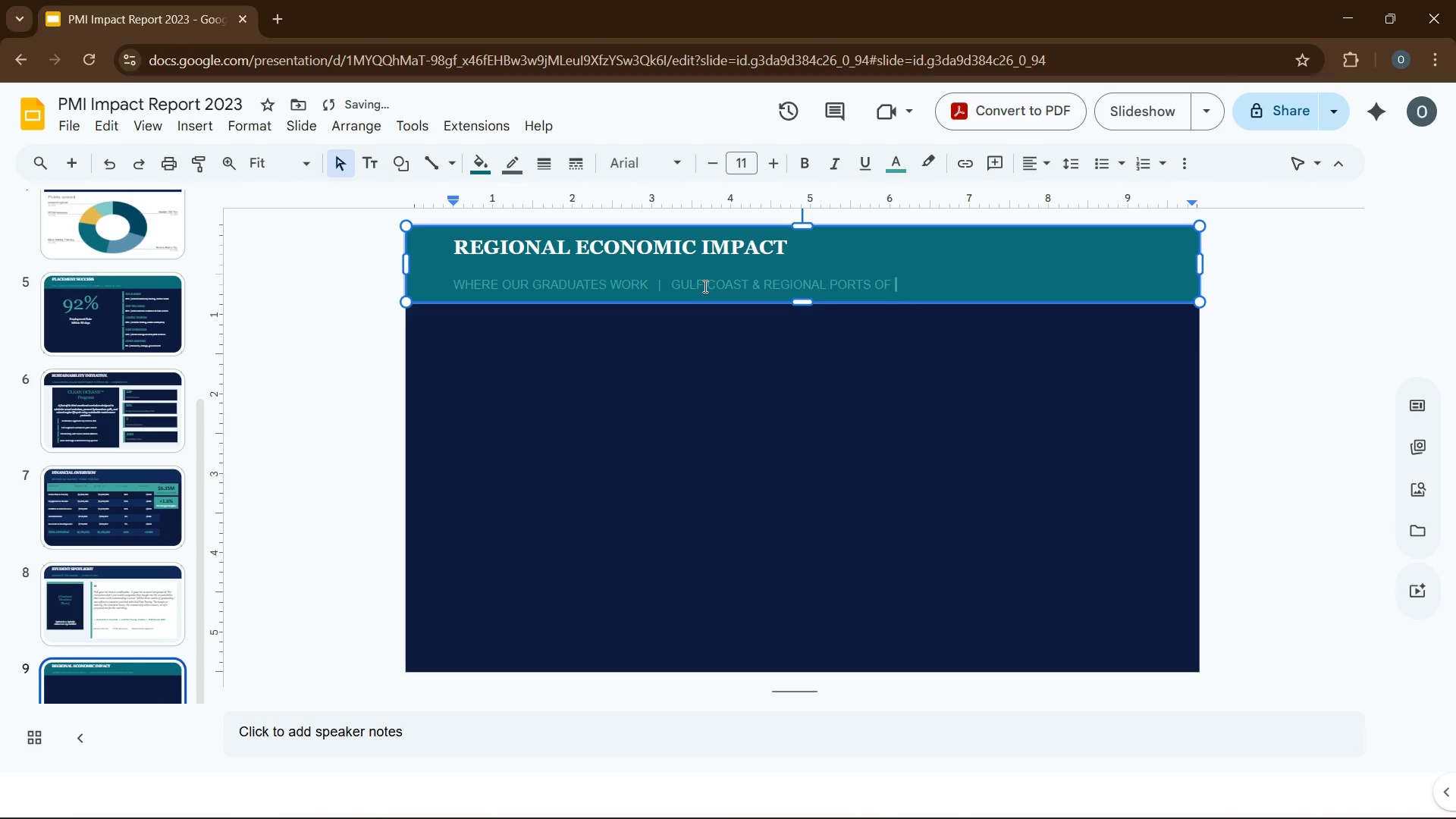 
key(Backspace)
 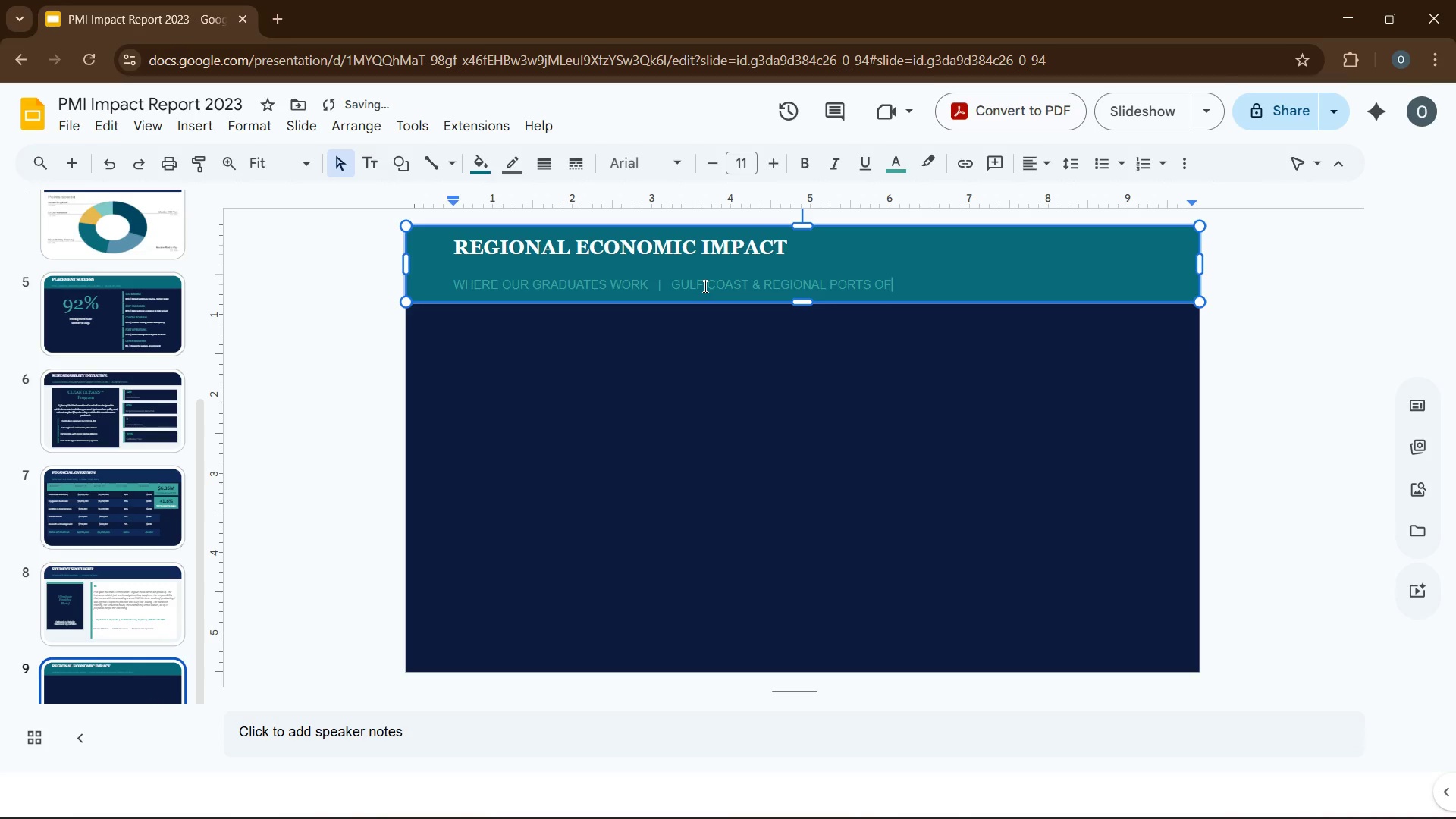 
key(Backspace)
 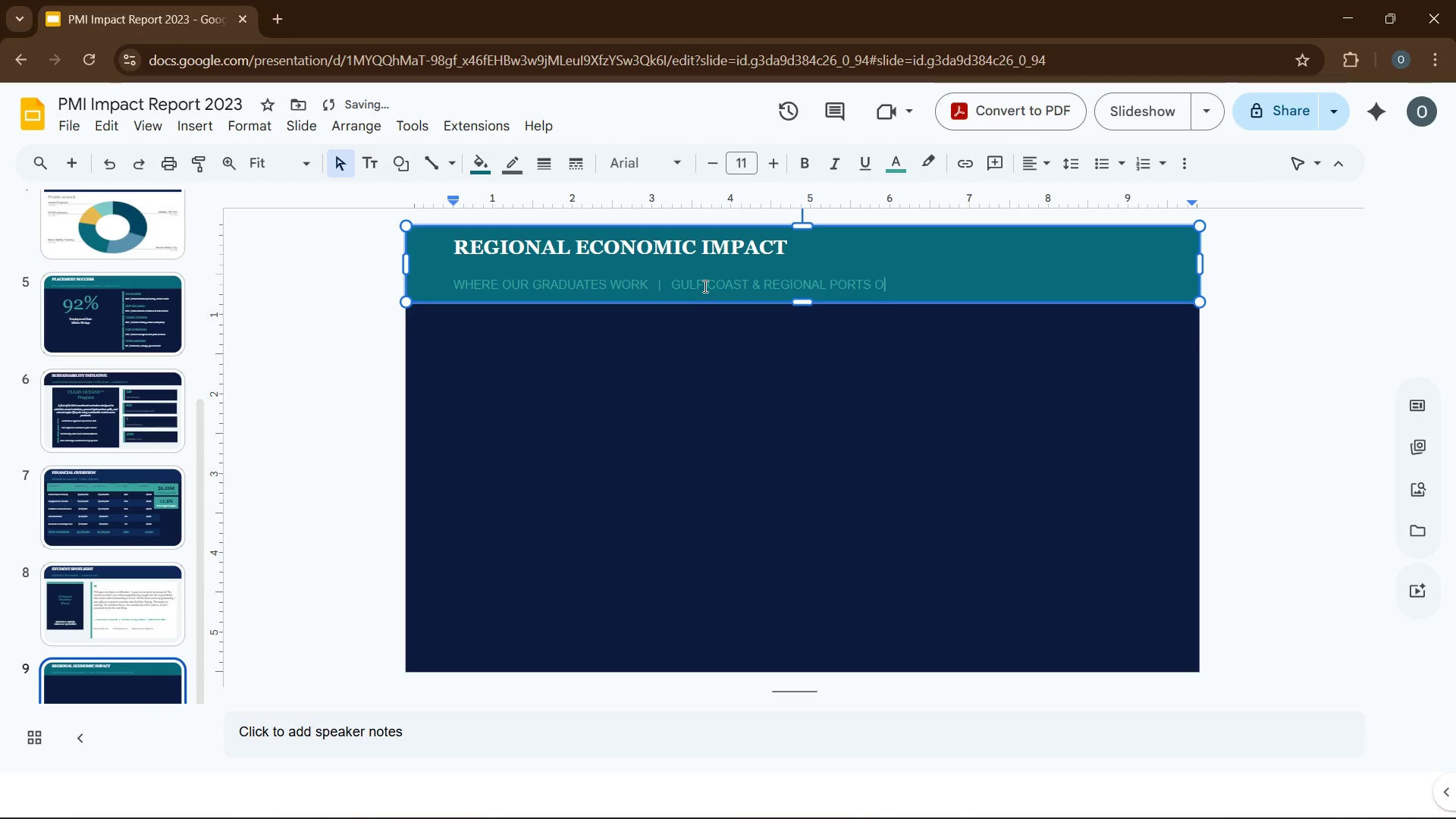 
key(Backspace)
 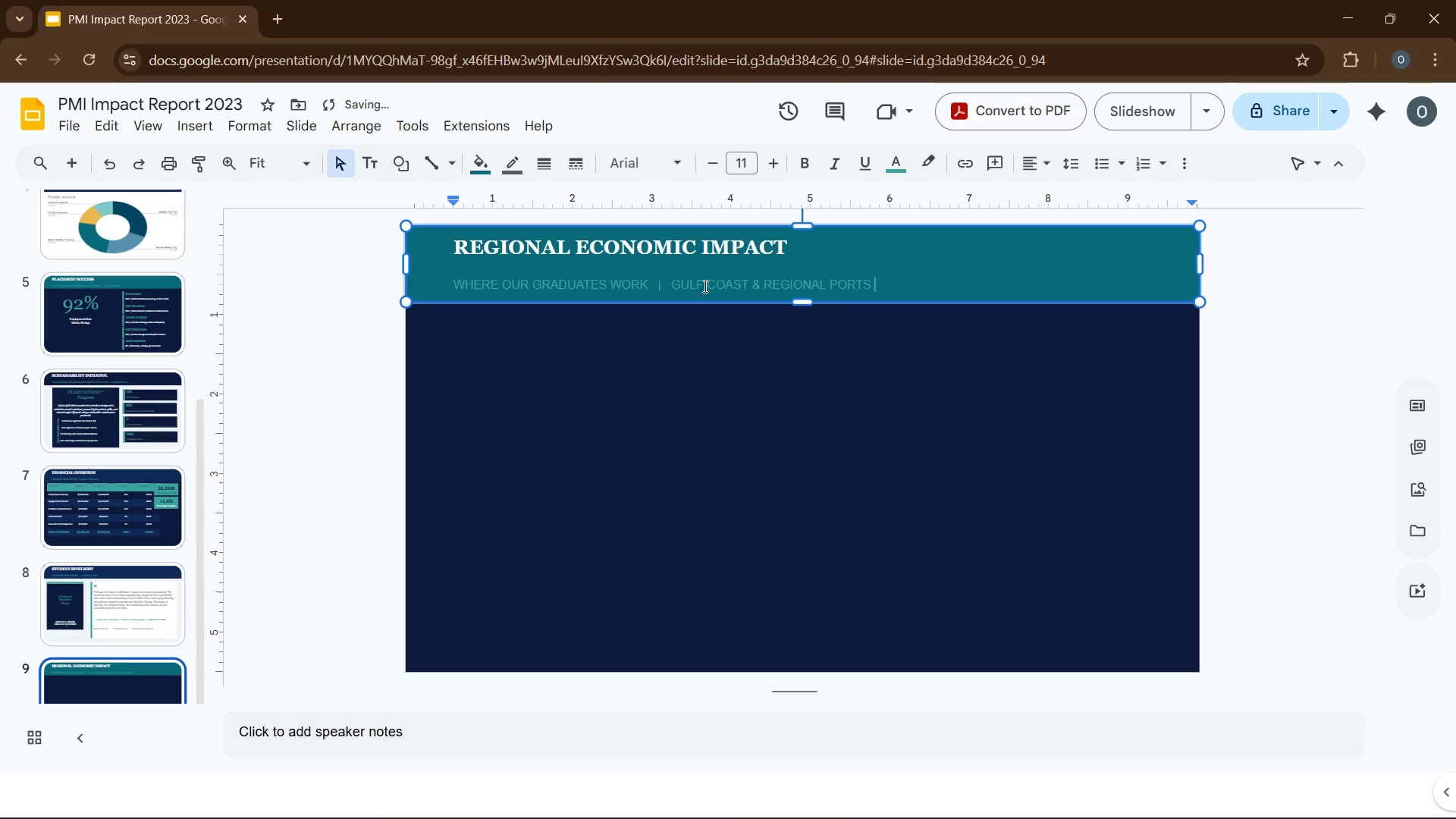 
key(Backspace)
 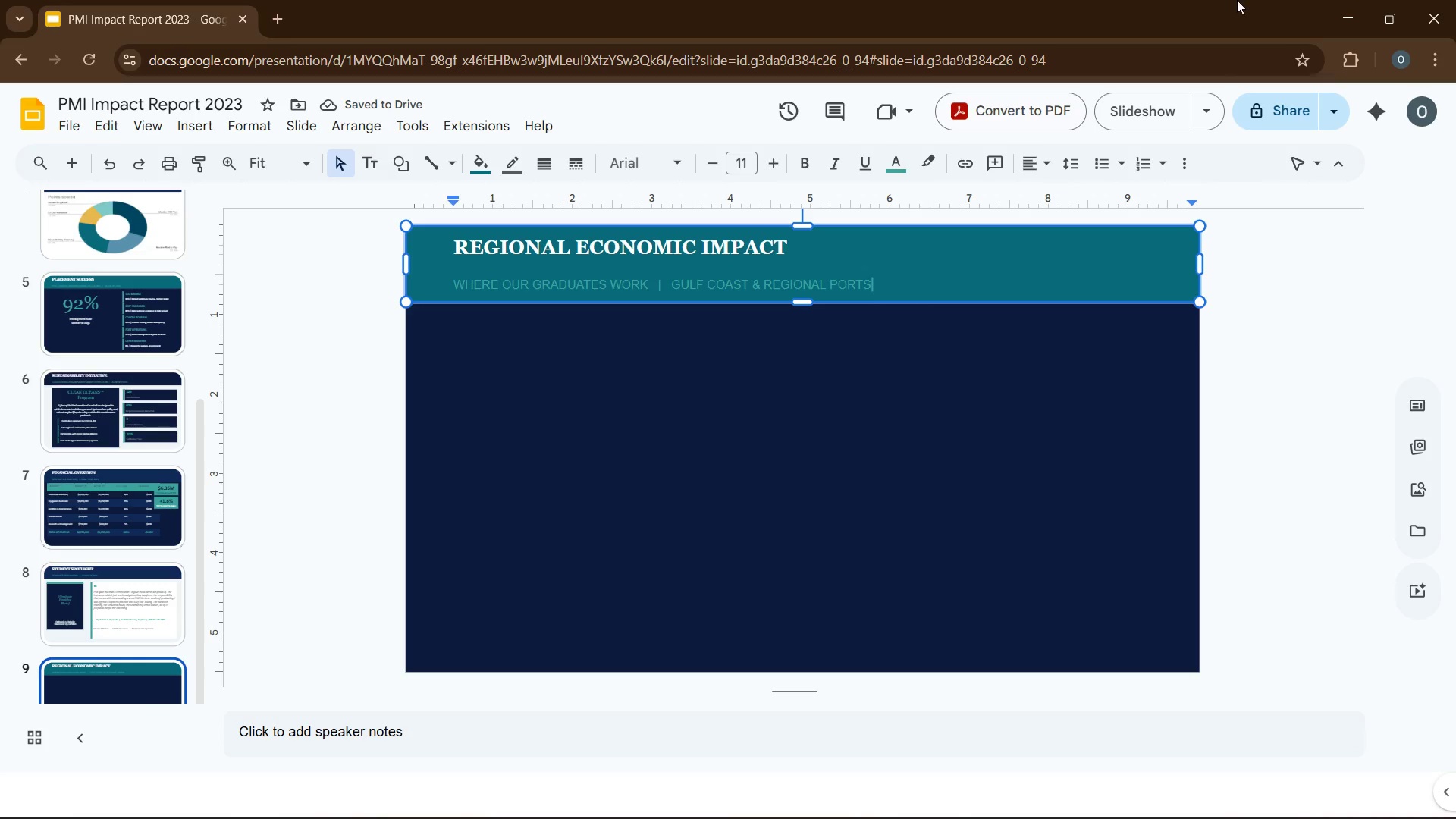 
wait(10.27)
 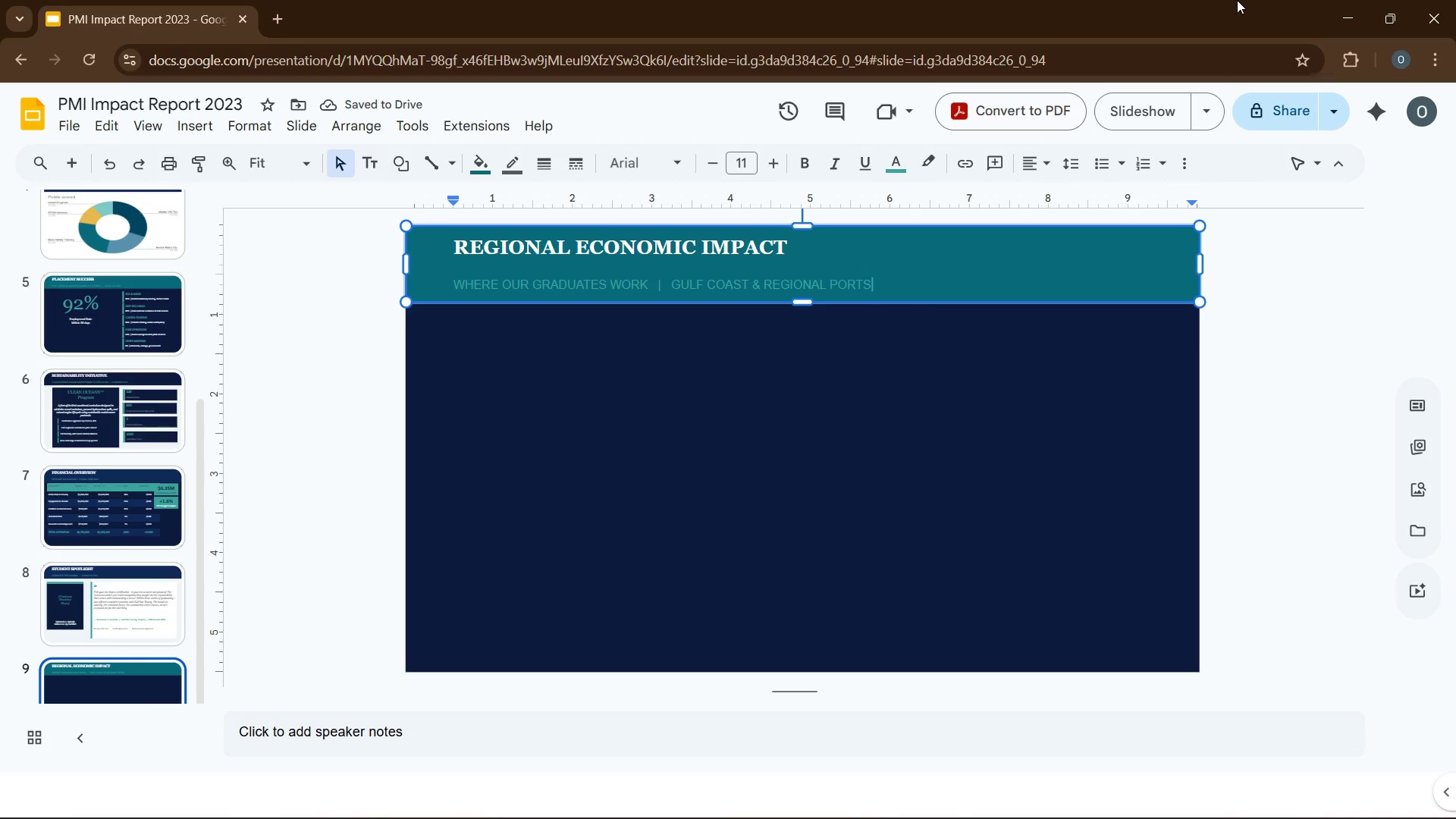 
left_click([436, 266])
 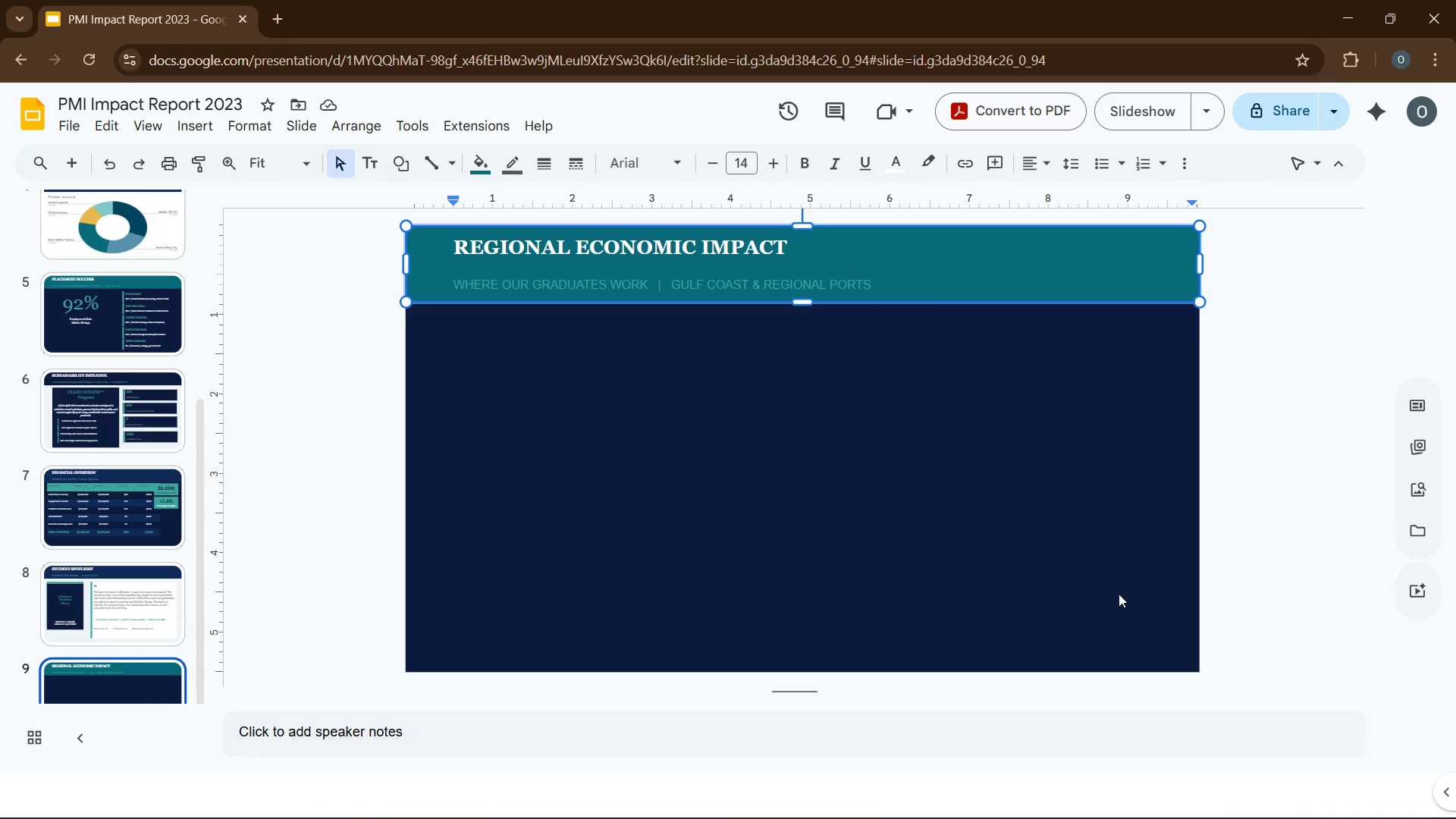 
mouse_move([1142, 152])
 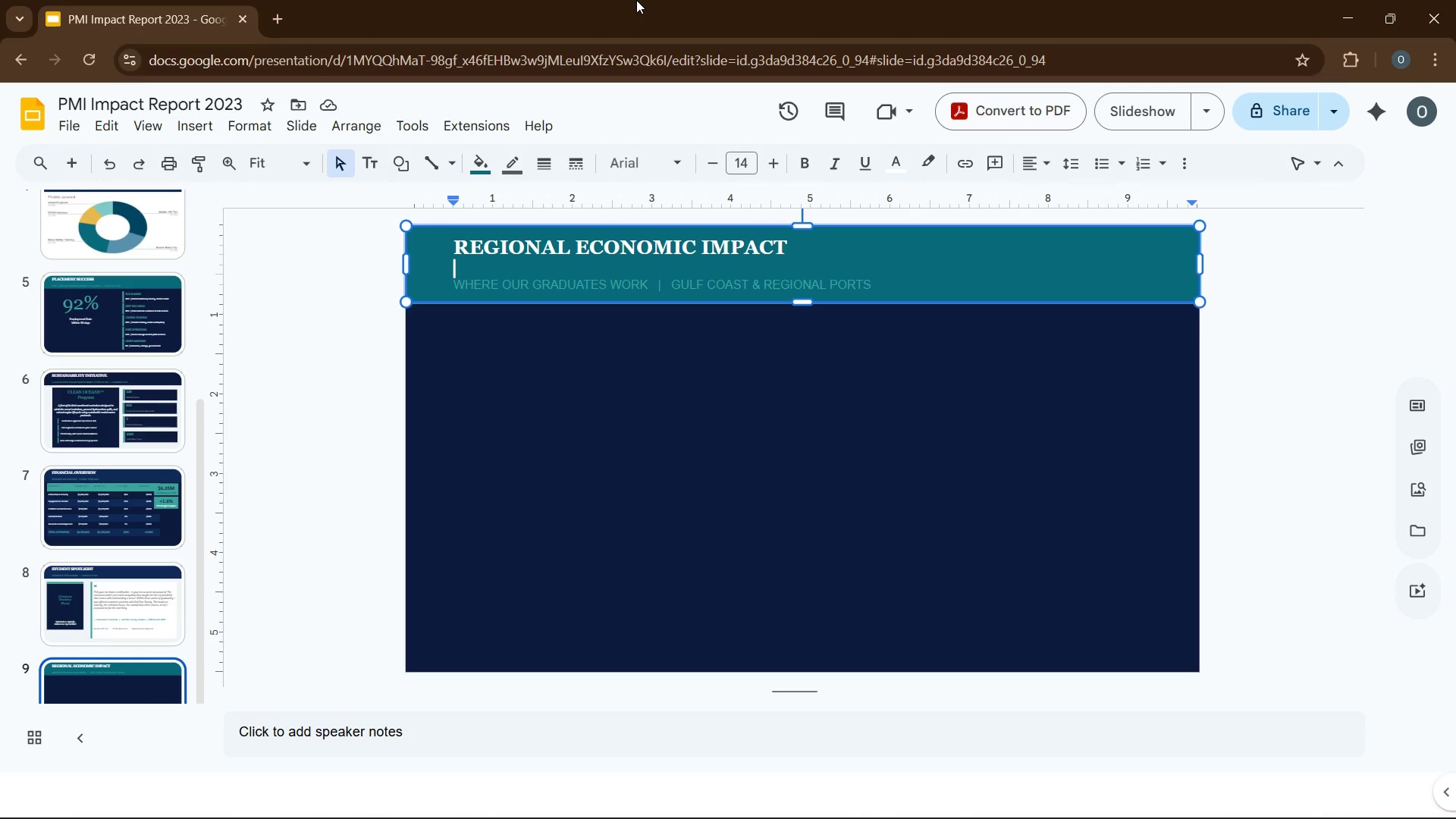 
wait(6.75)
 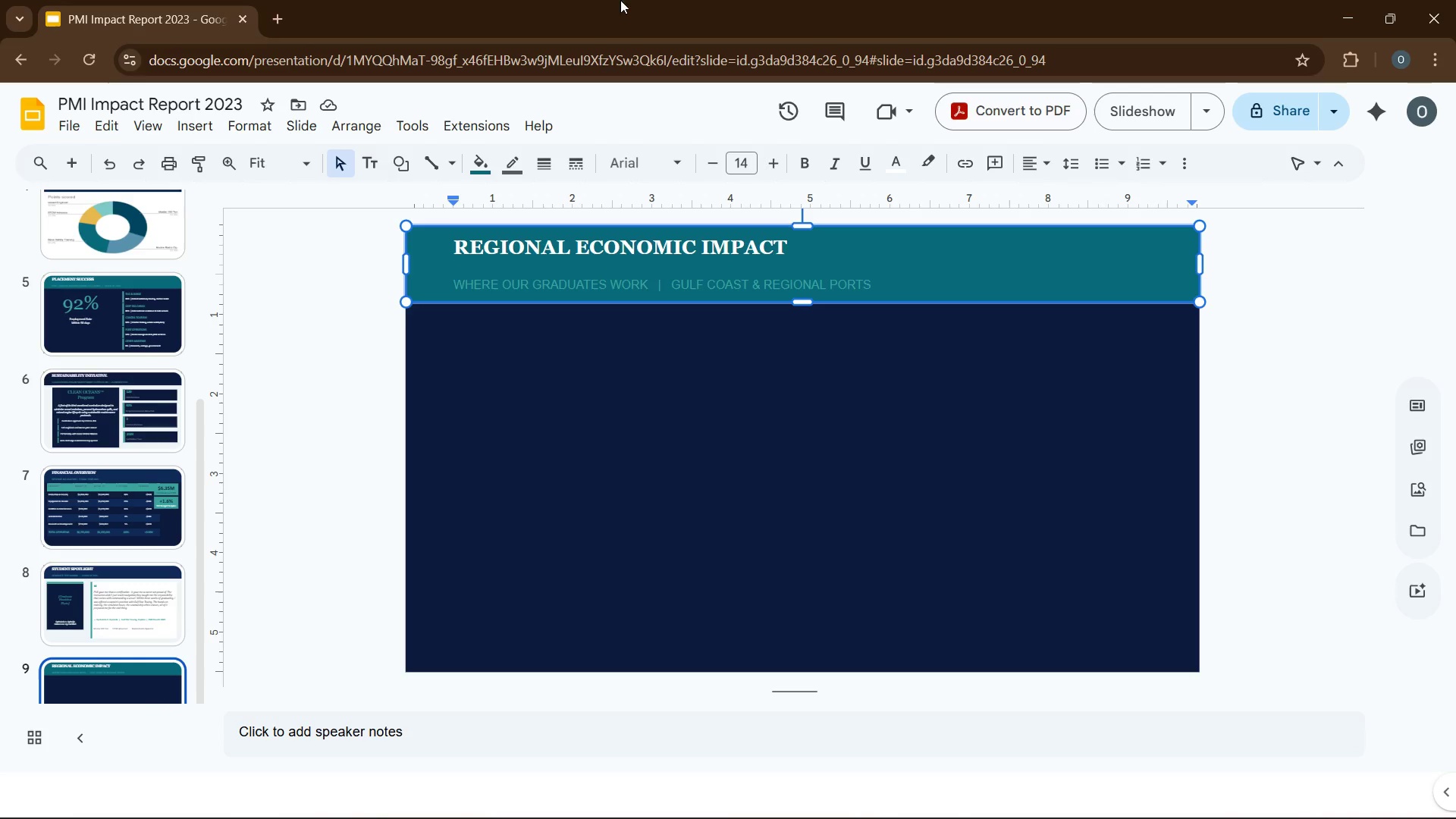 
left_click([483, 175])
 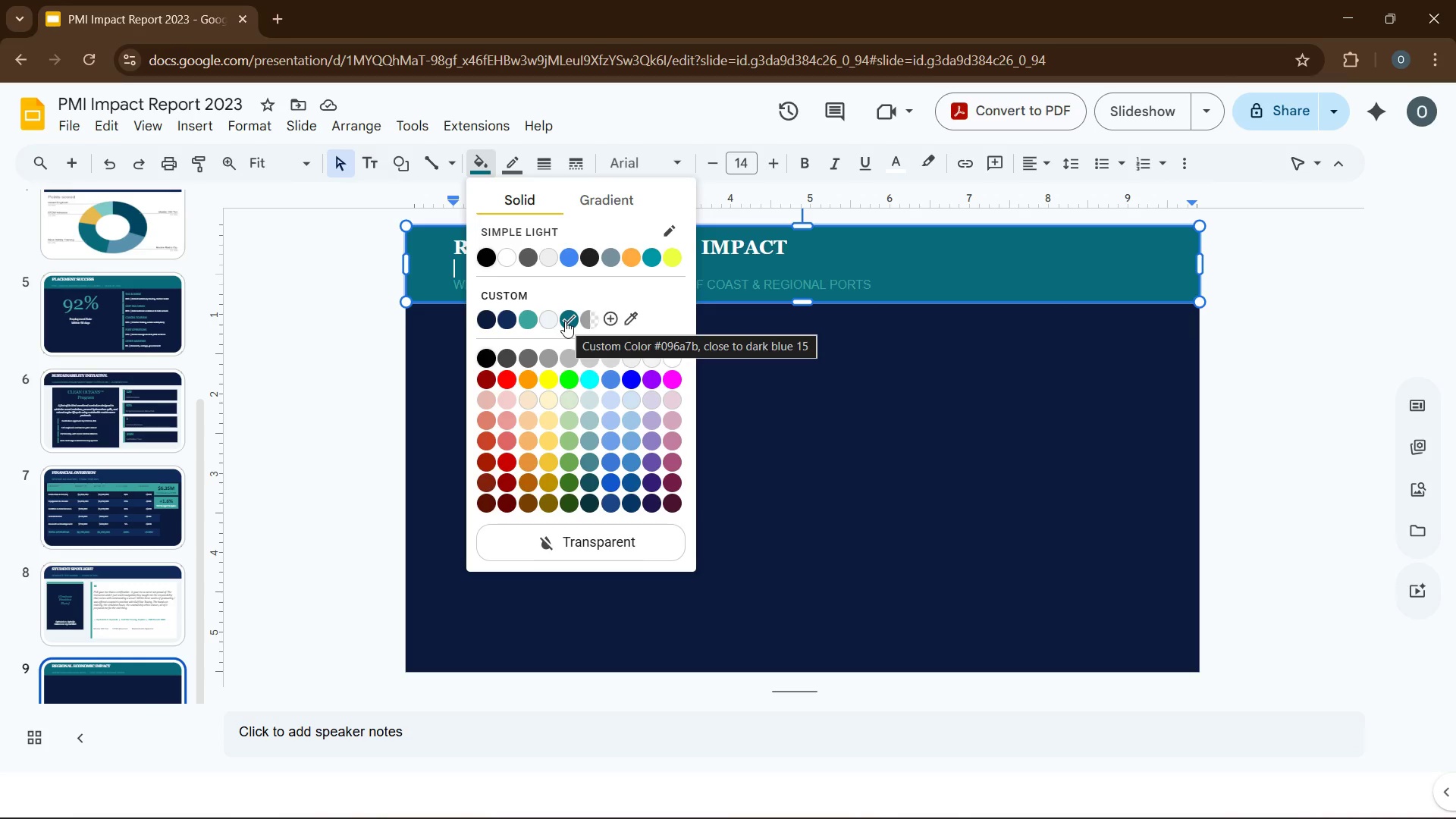 
left_click([449, 397])
 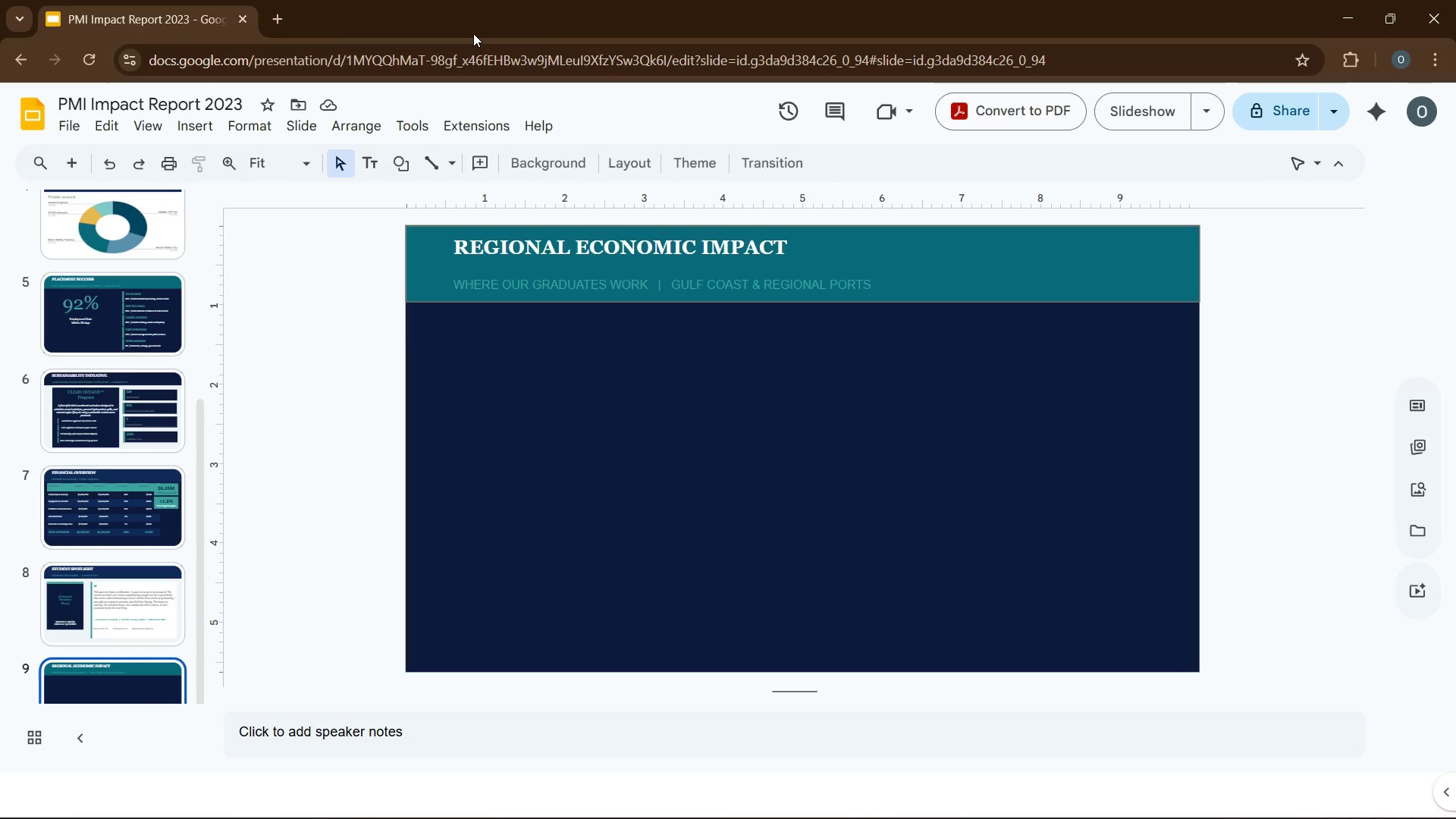 
wait(17.05)
 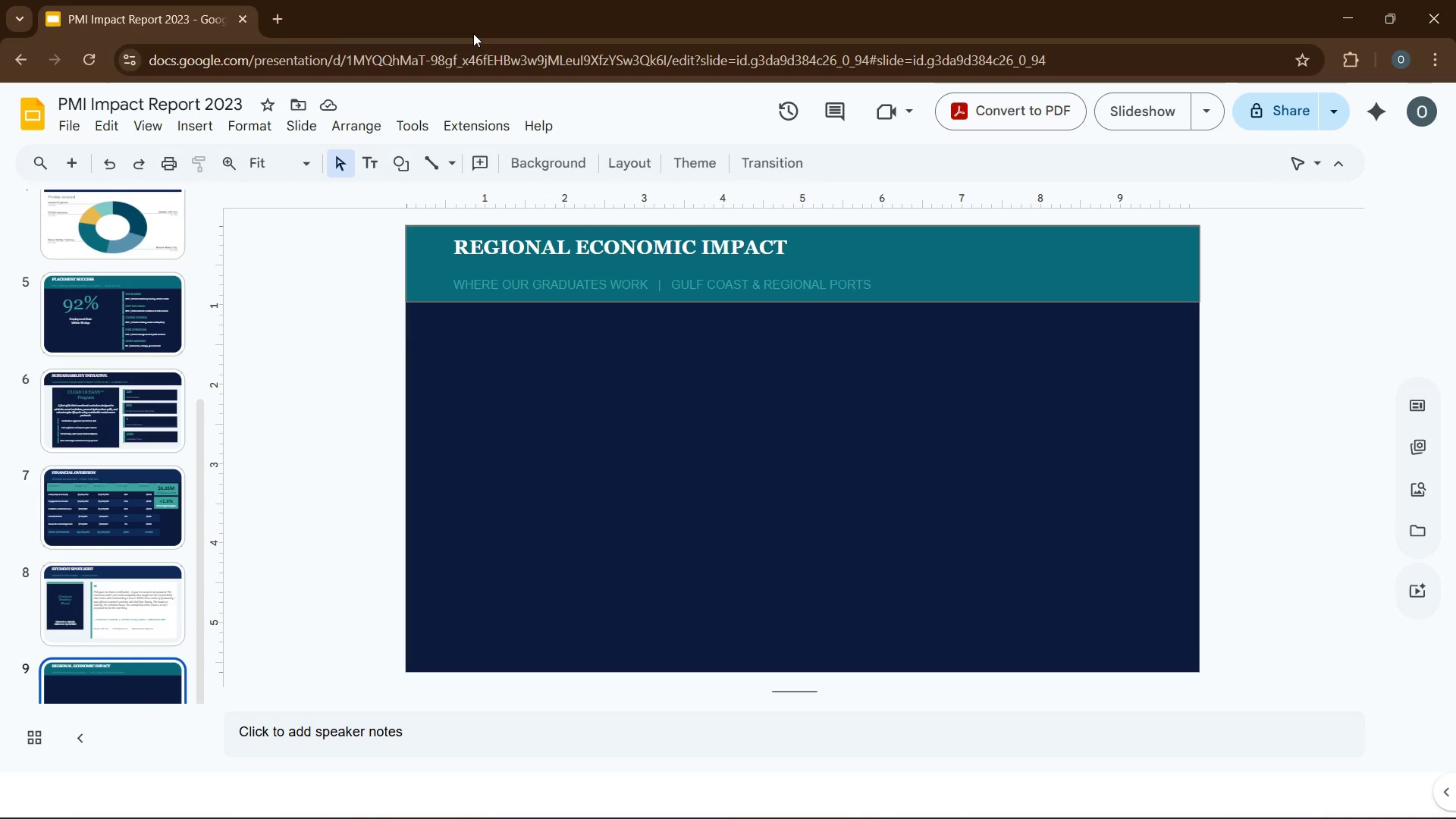 
left_click([188, 127])
 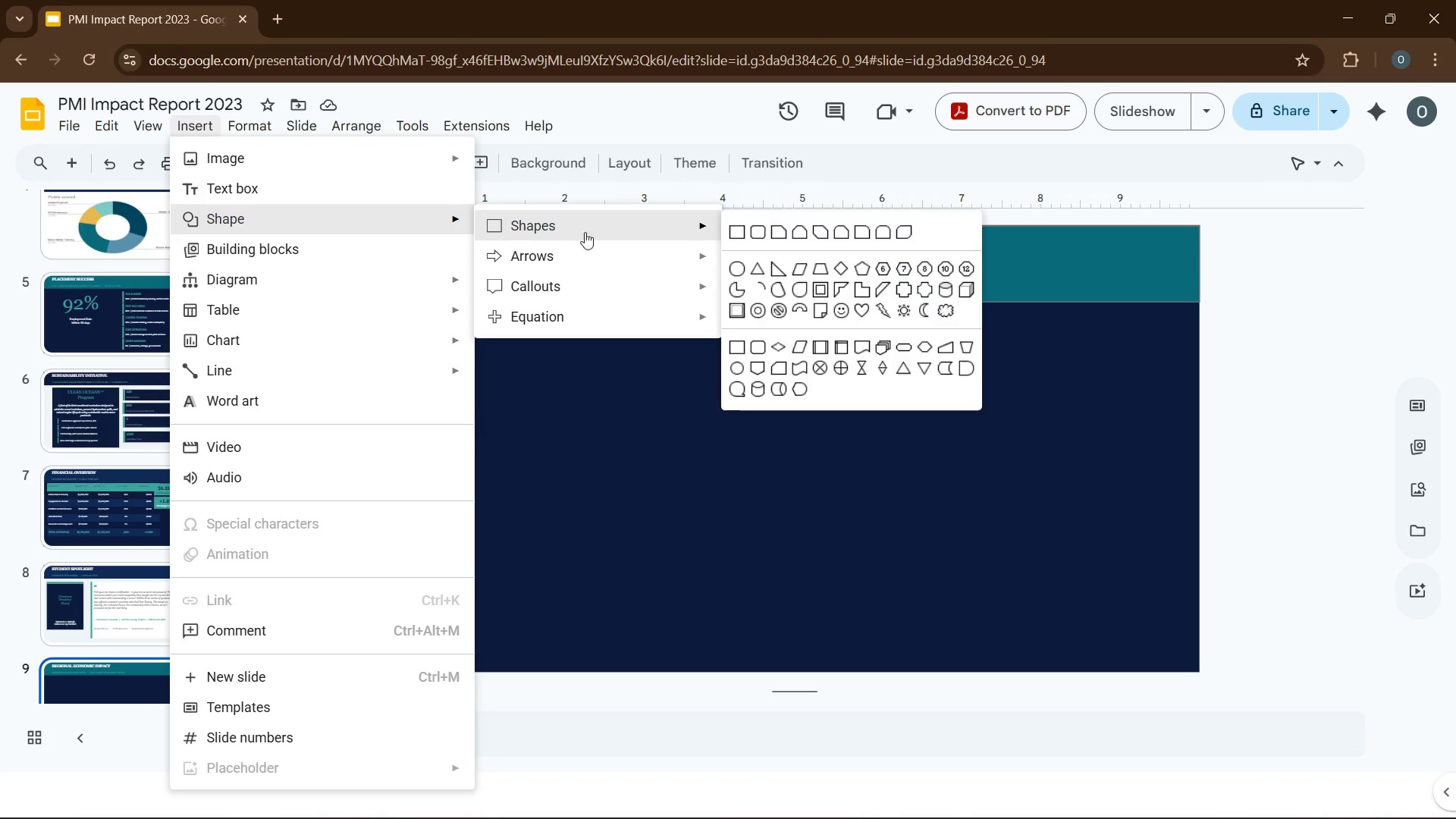 
left_click([726, 234])
 